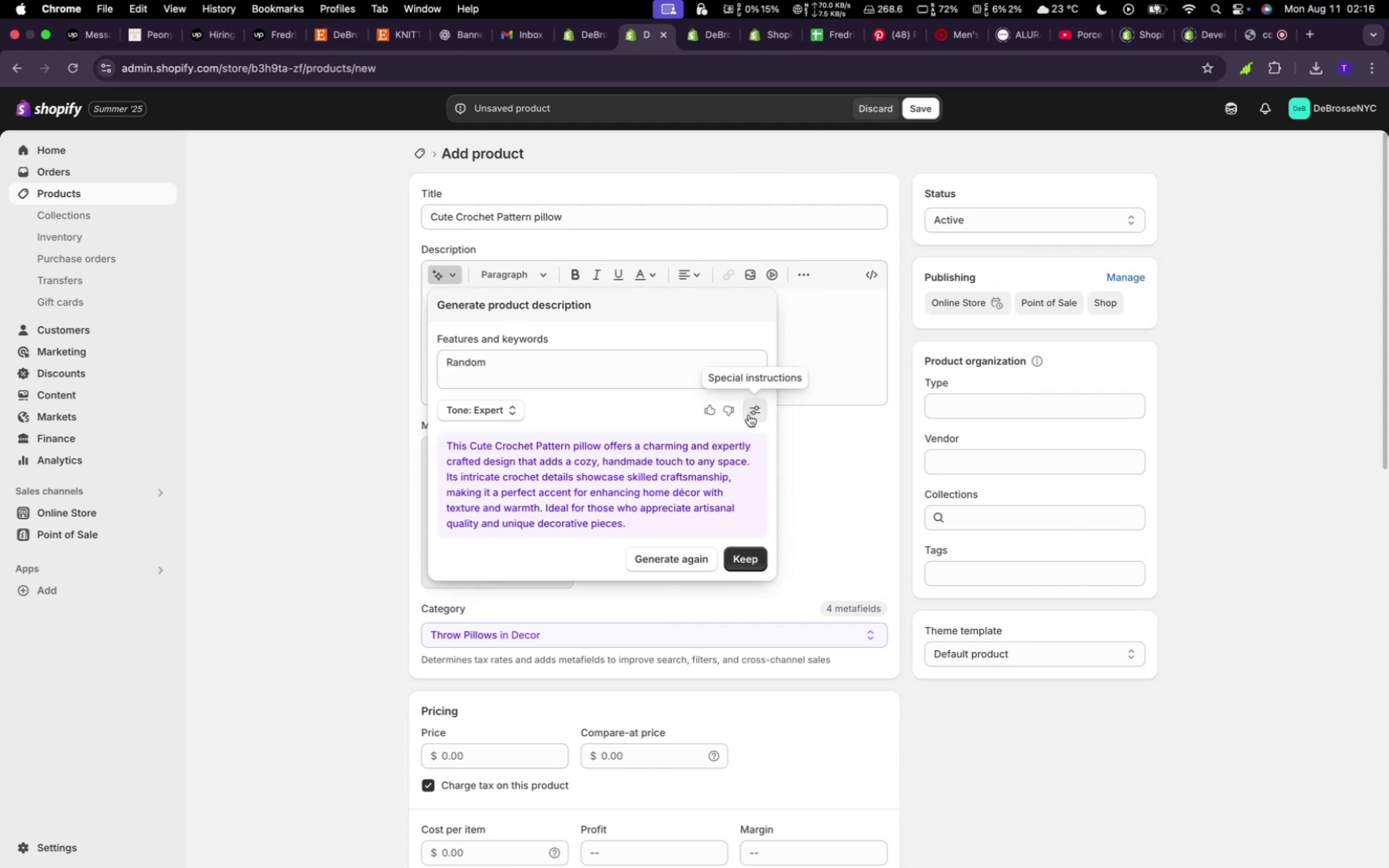 
scroll: coordinate [672, 637], scroll_direction: down, amount: 1.0
 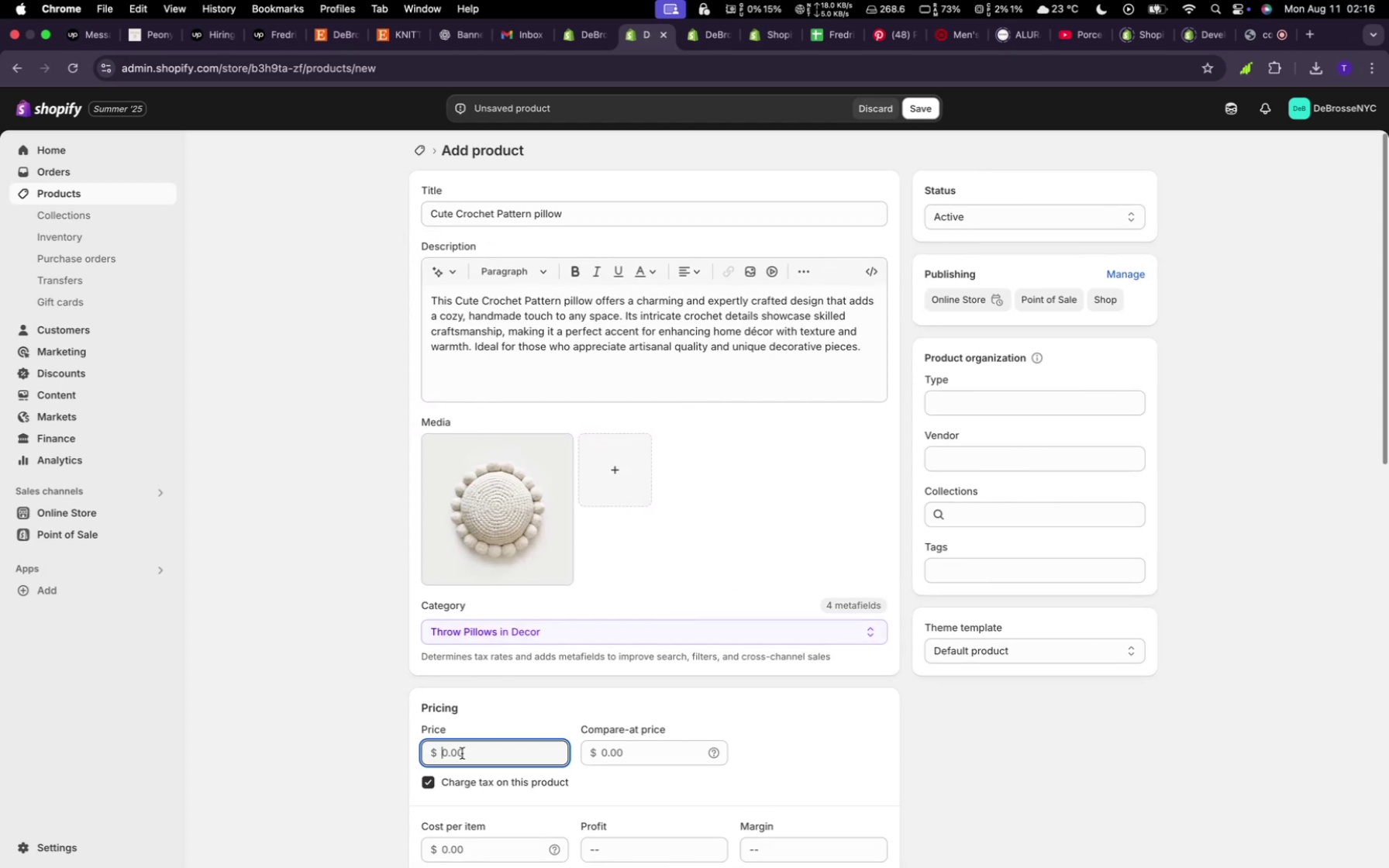 
type(35)
 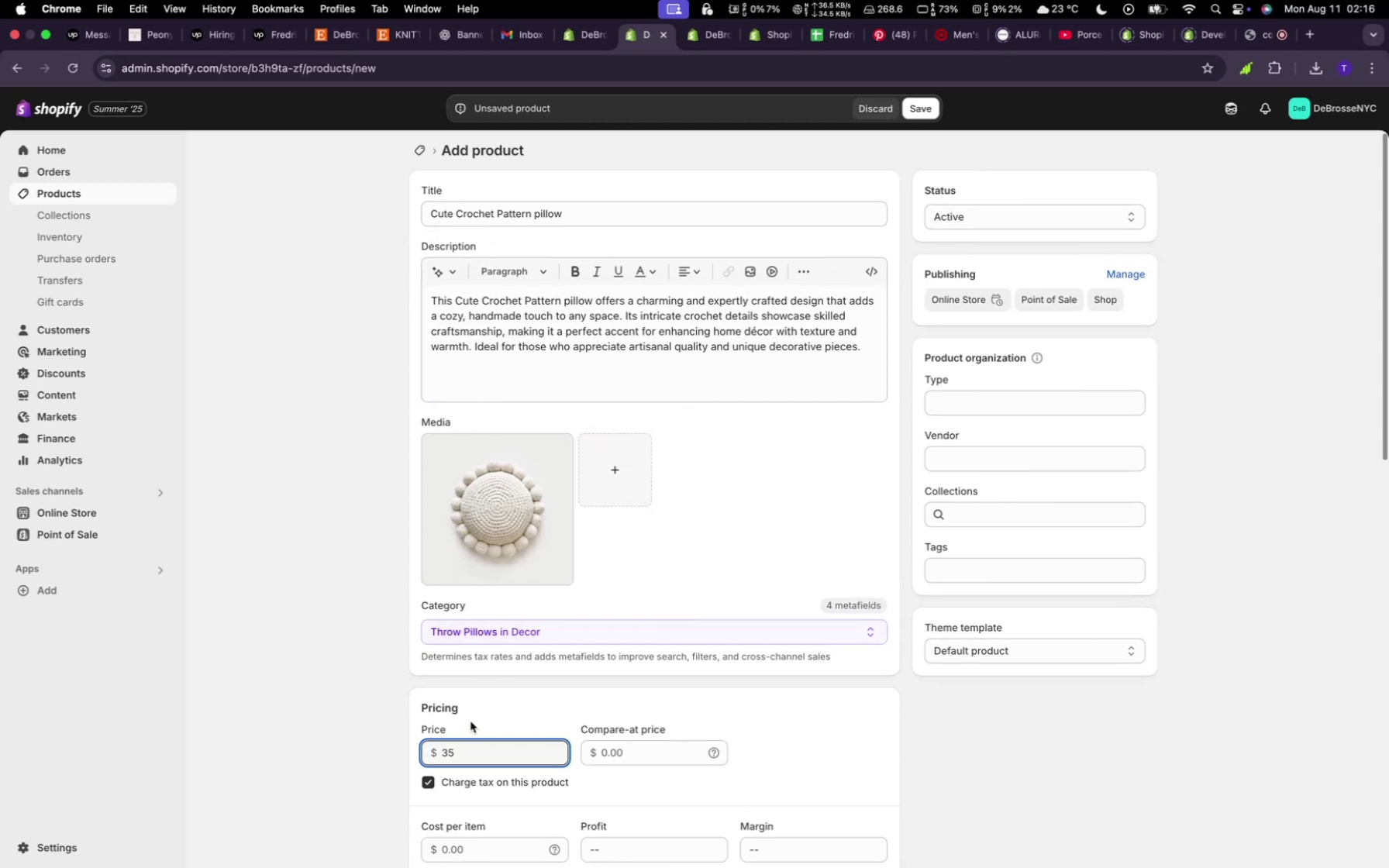 
scroll: coordinate [485, 704], scroll_direction: down, amount: 15.0
 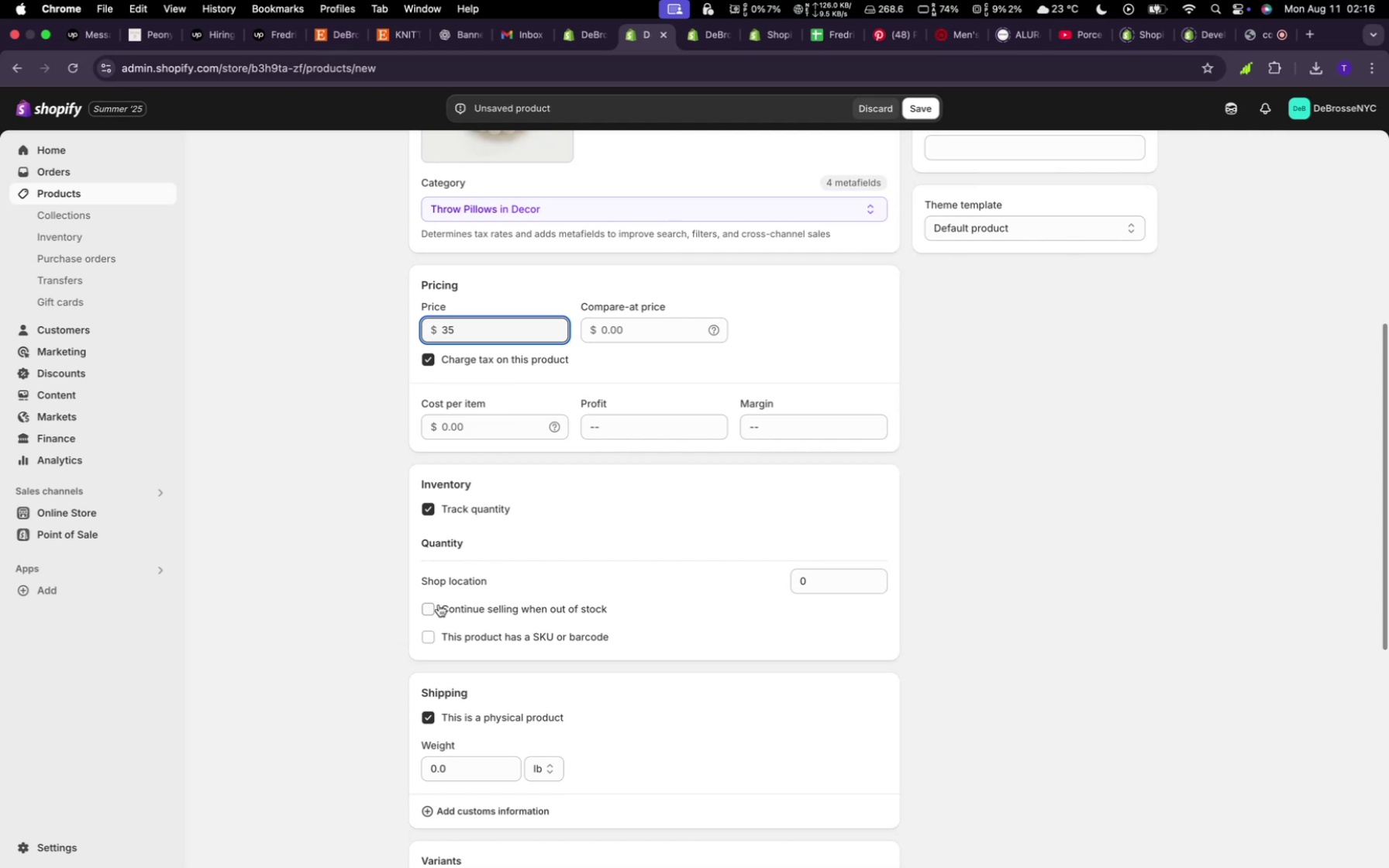 
left_click([439, 604])
 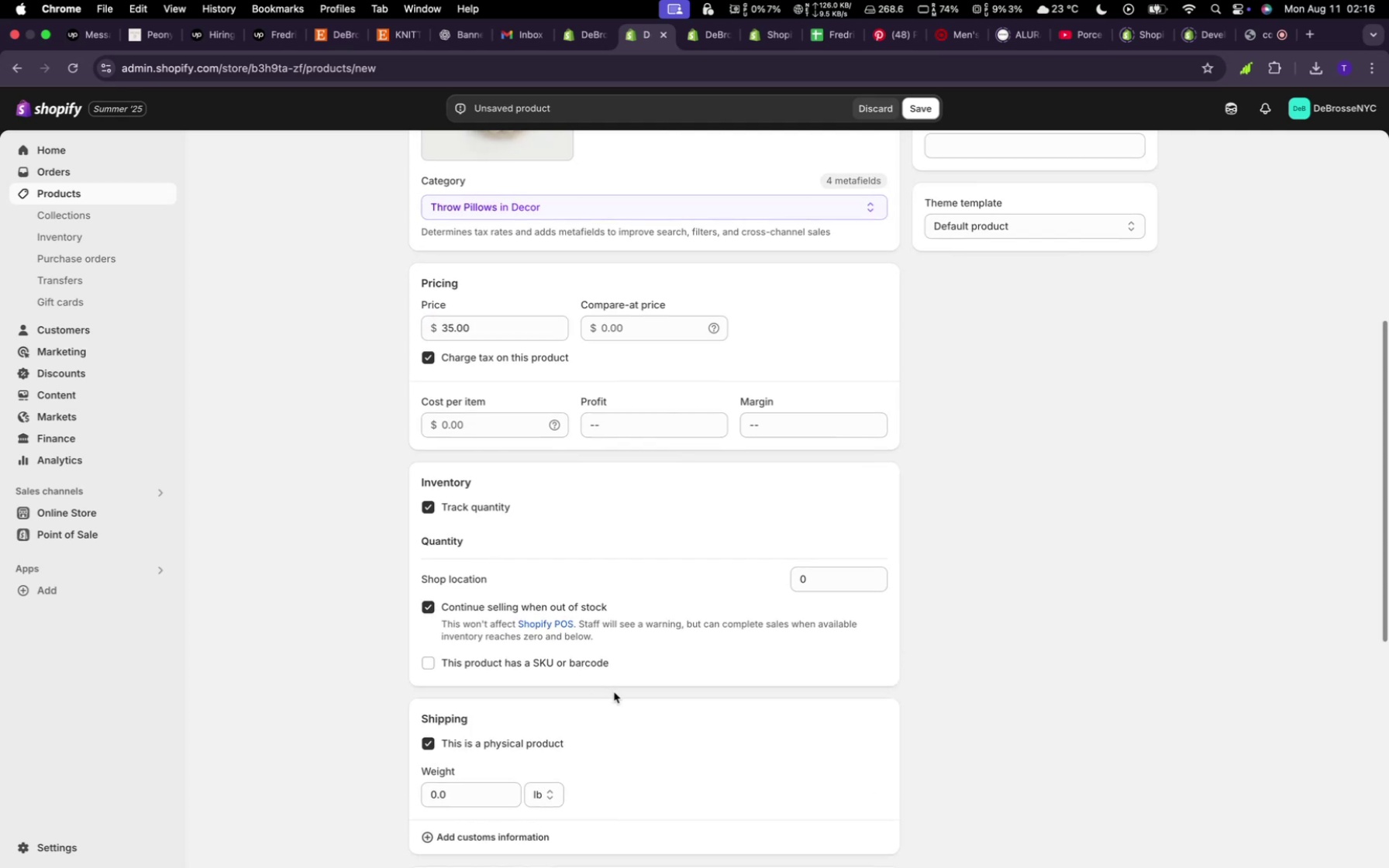 
scroll: coordinate [614, 695], scroll_direction: down, amount: 15.0
 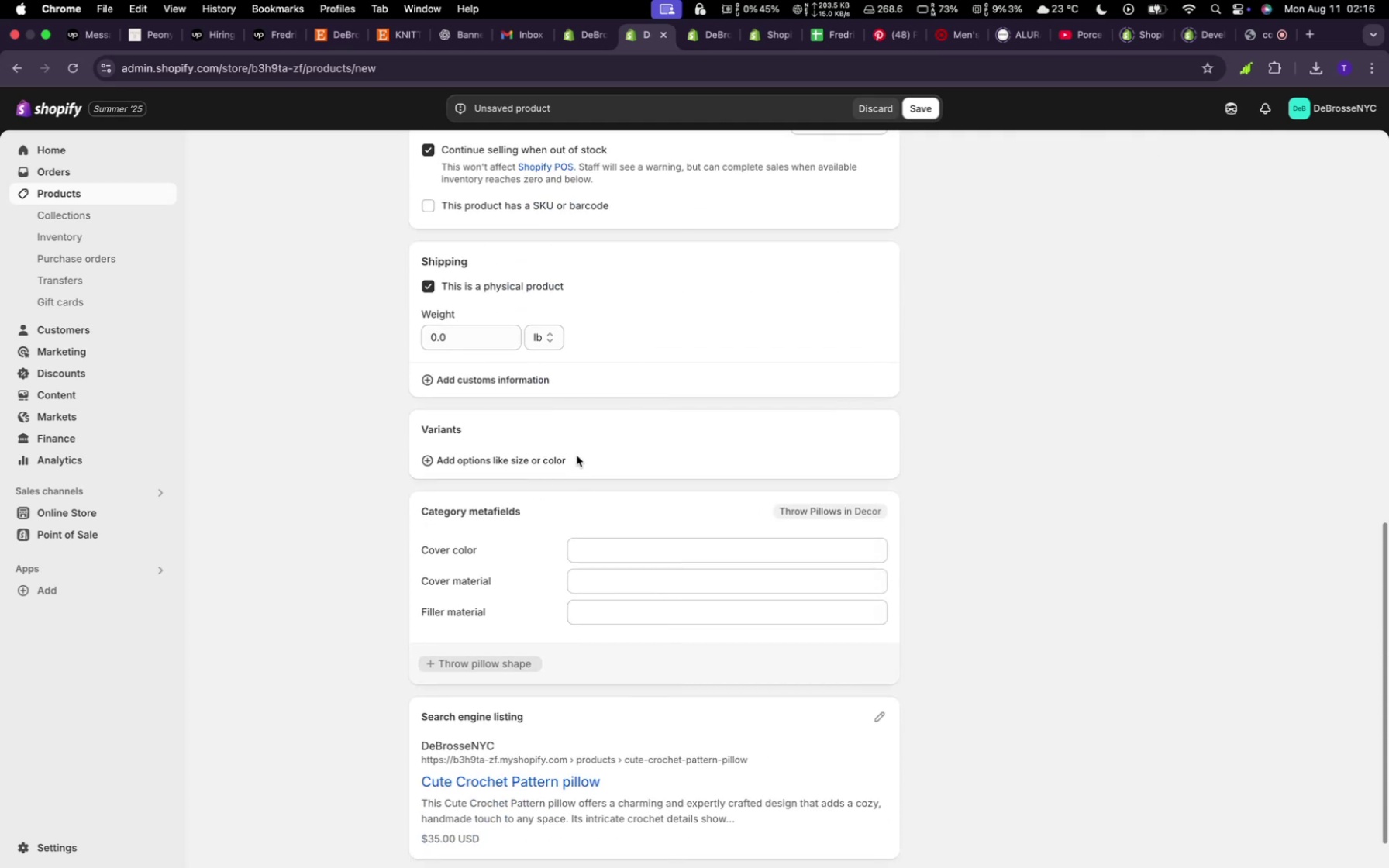 
left_click([577, 456])
 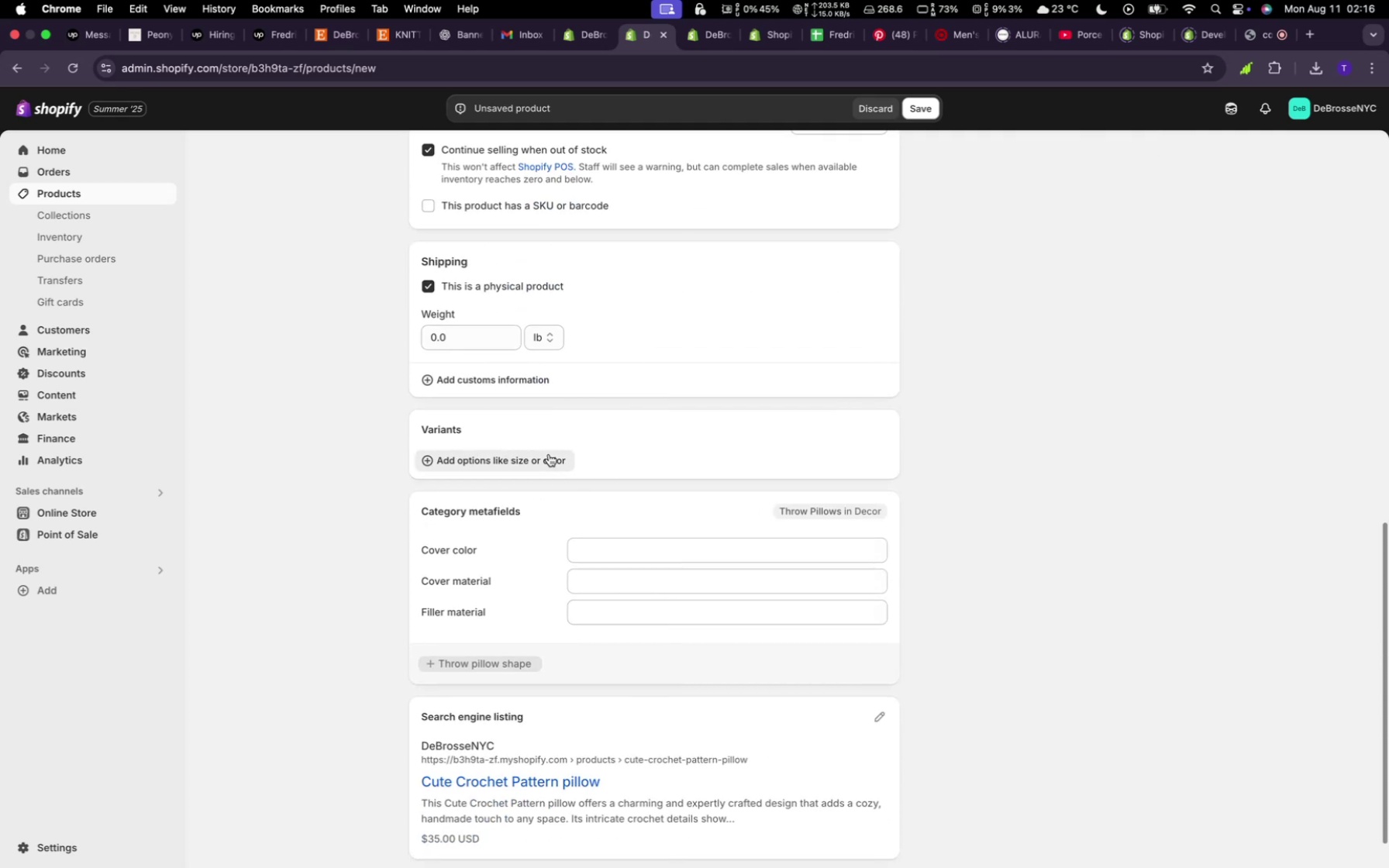 
left_click([549, 454])
 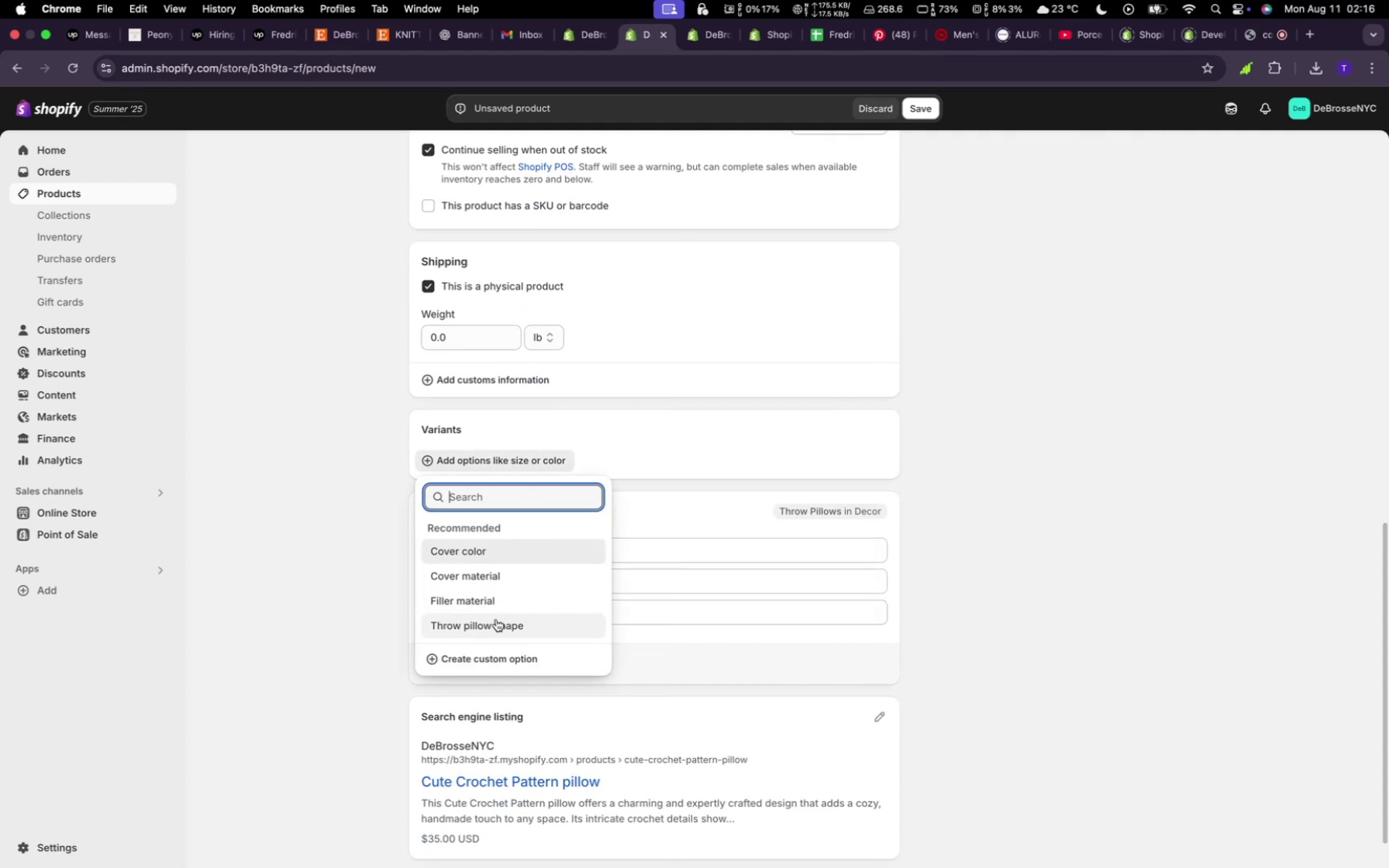 
left_click([496, 619])
 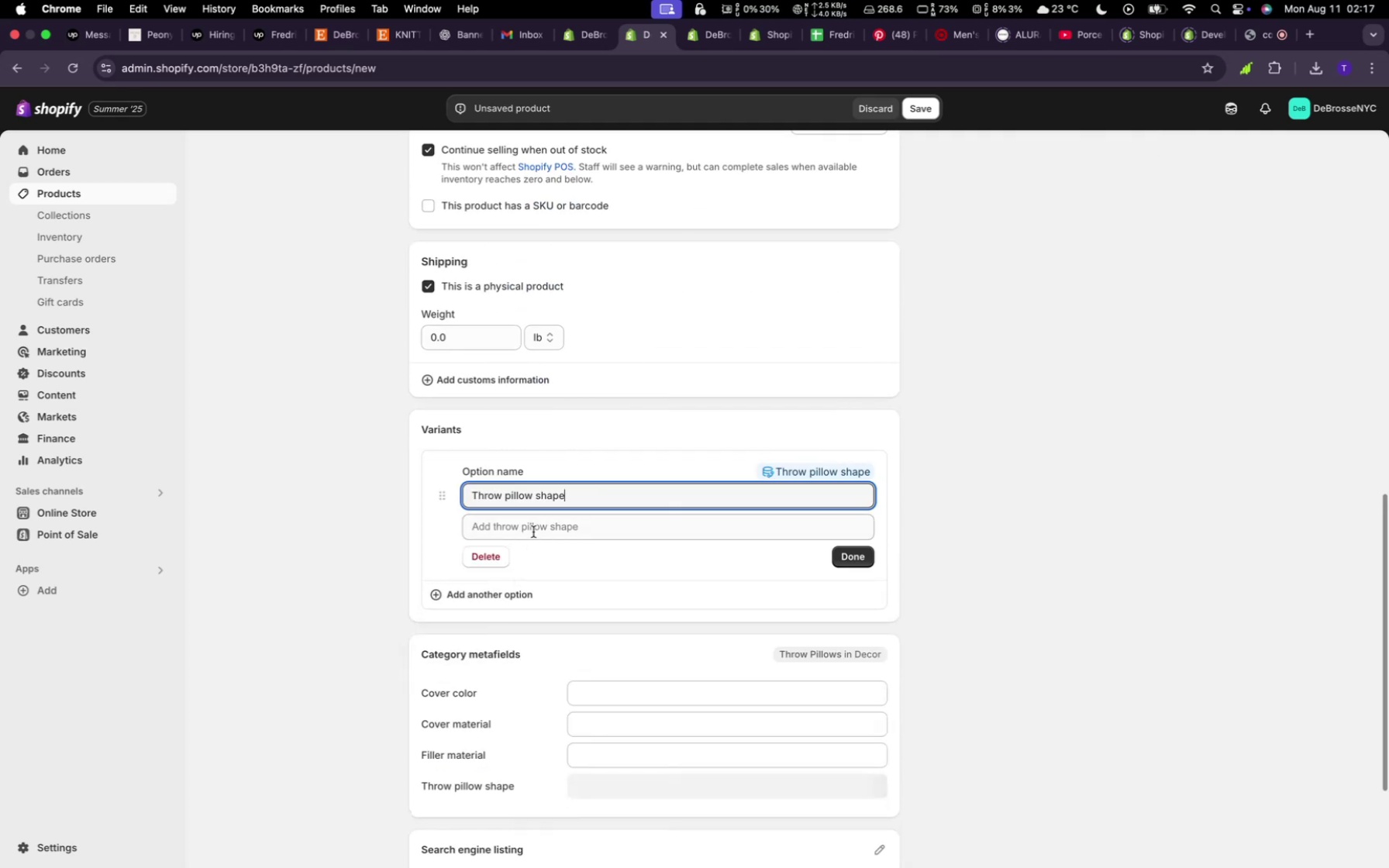 
left_click([533, 531])
 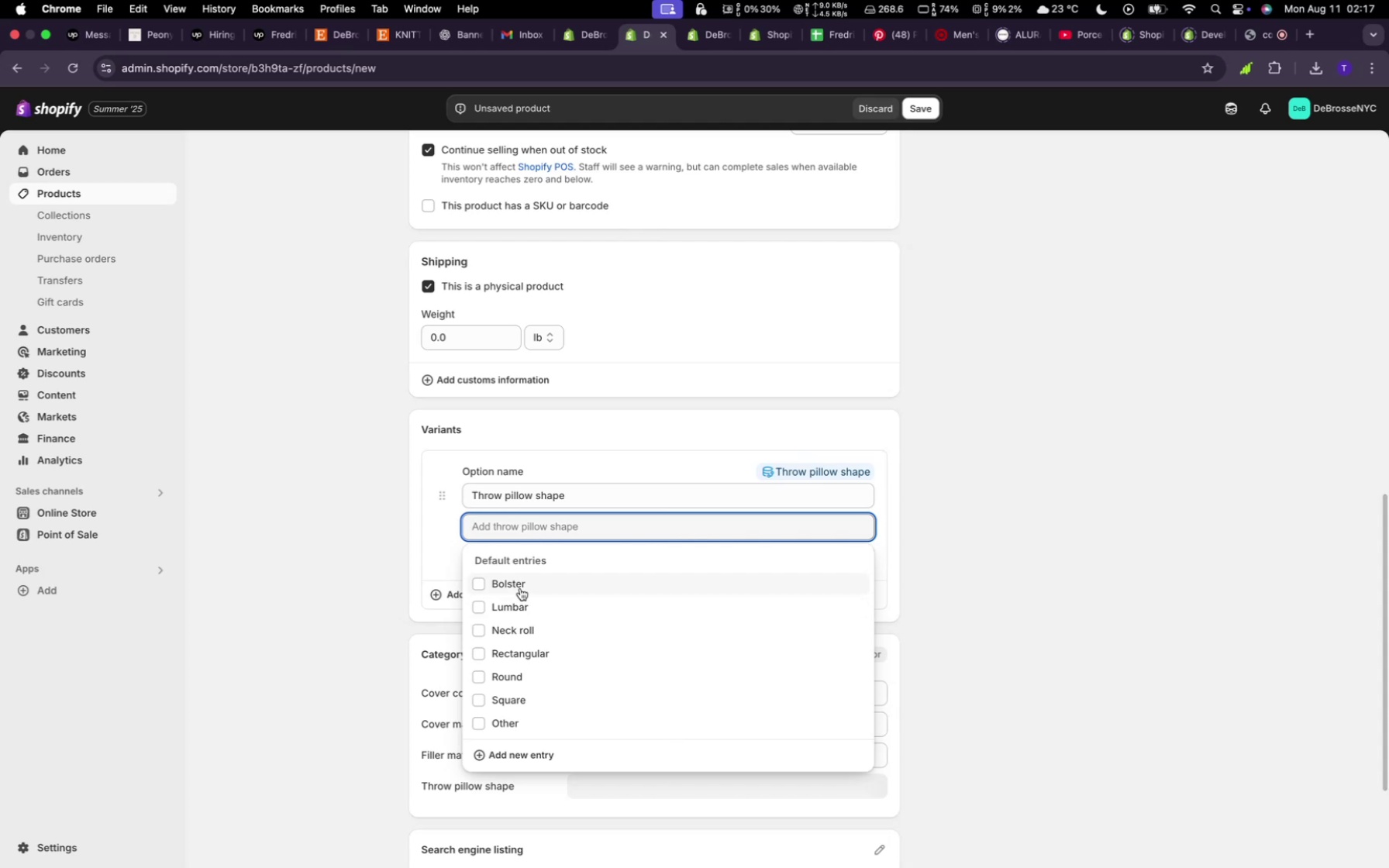 
left_click([520, 587])
 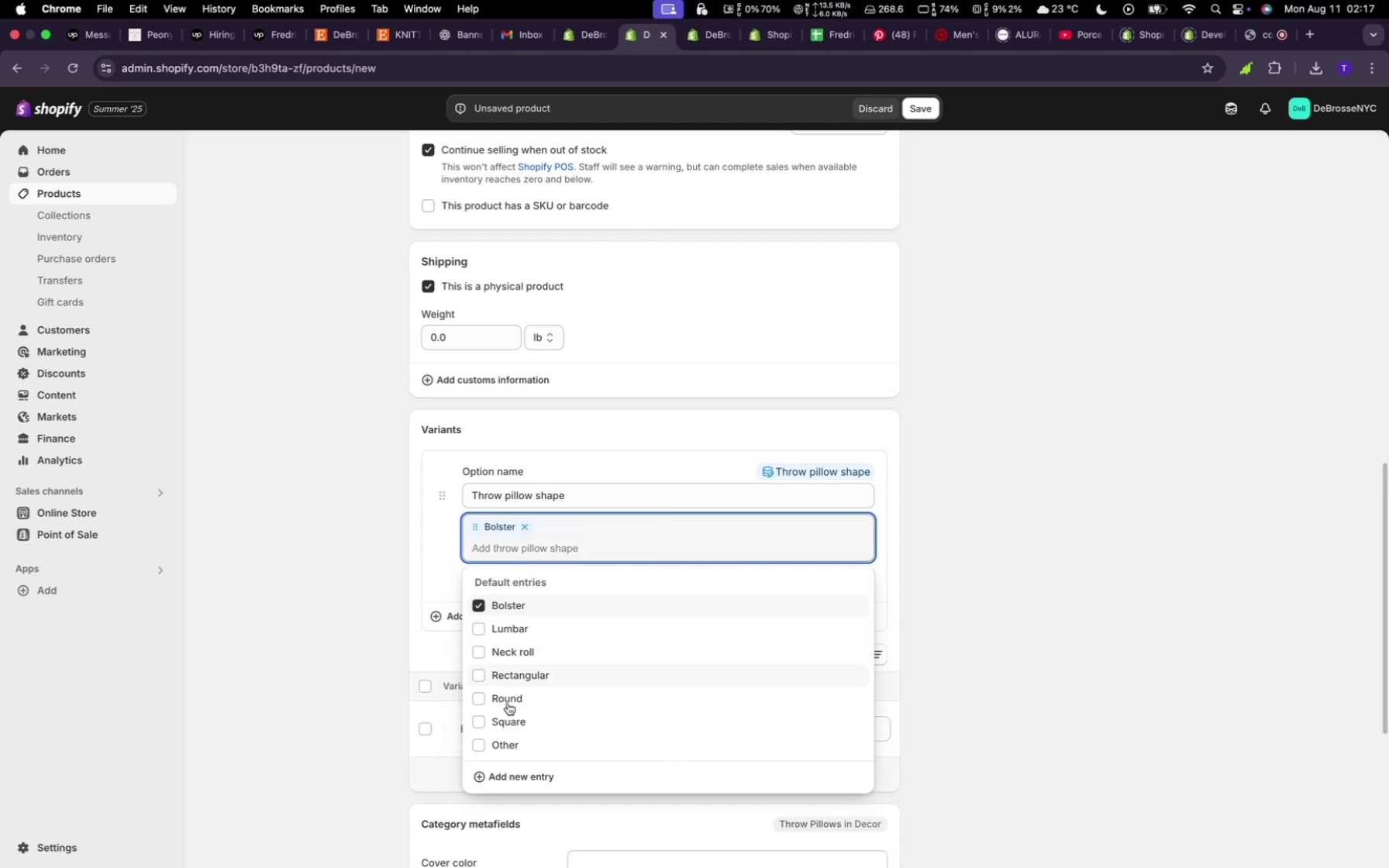 
left_click([508, 698])
 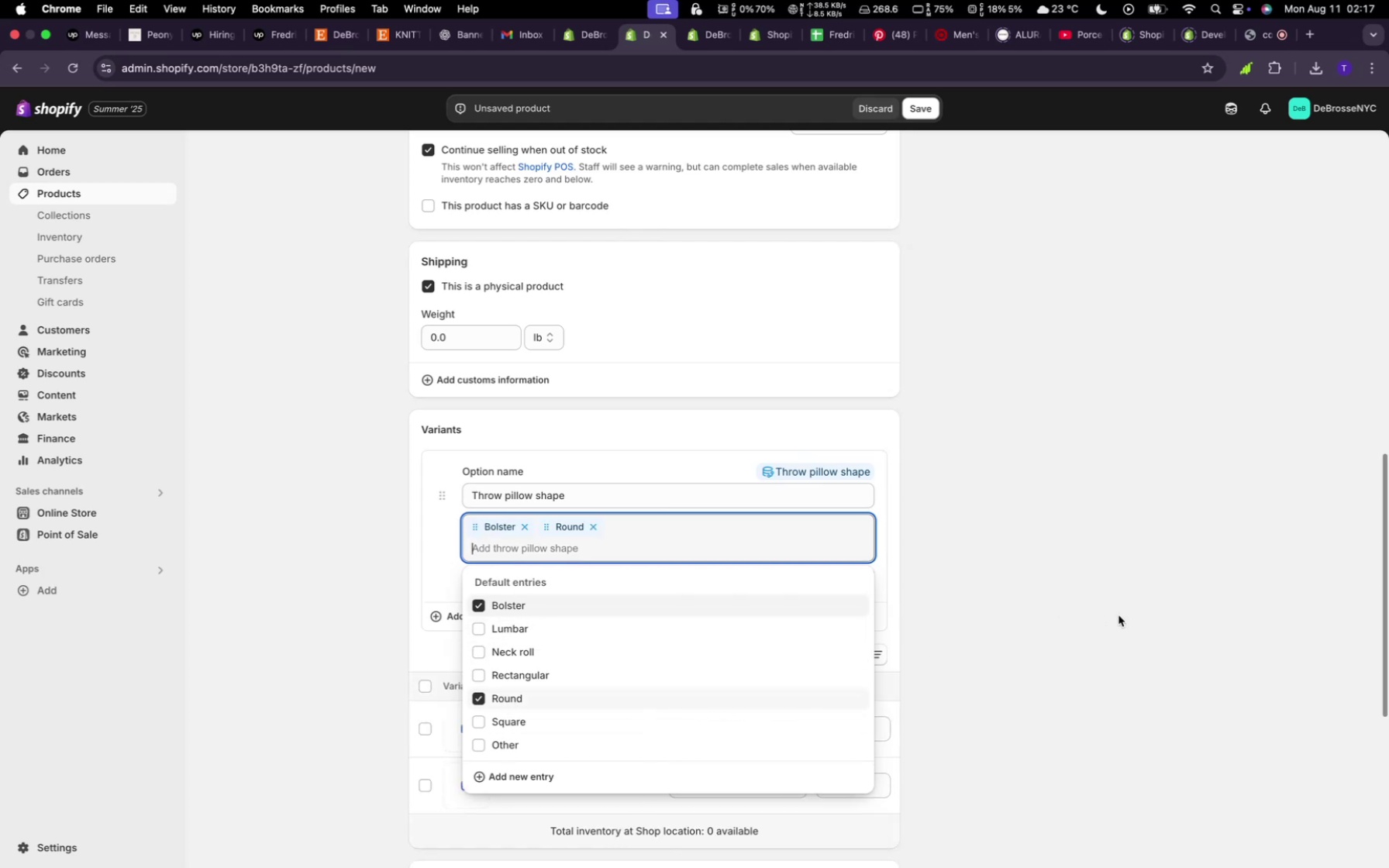 
left_click([1118, 615])
 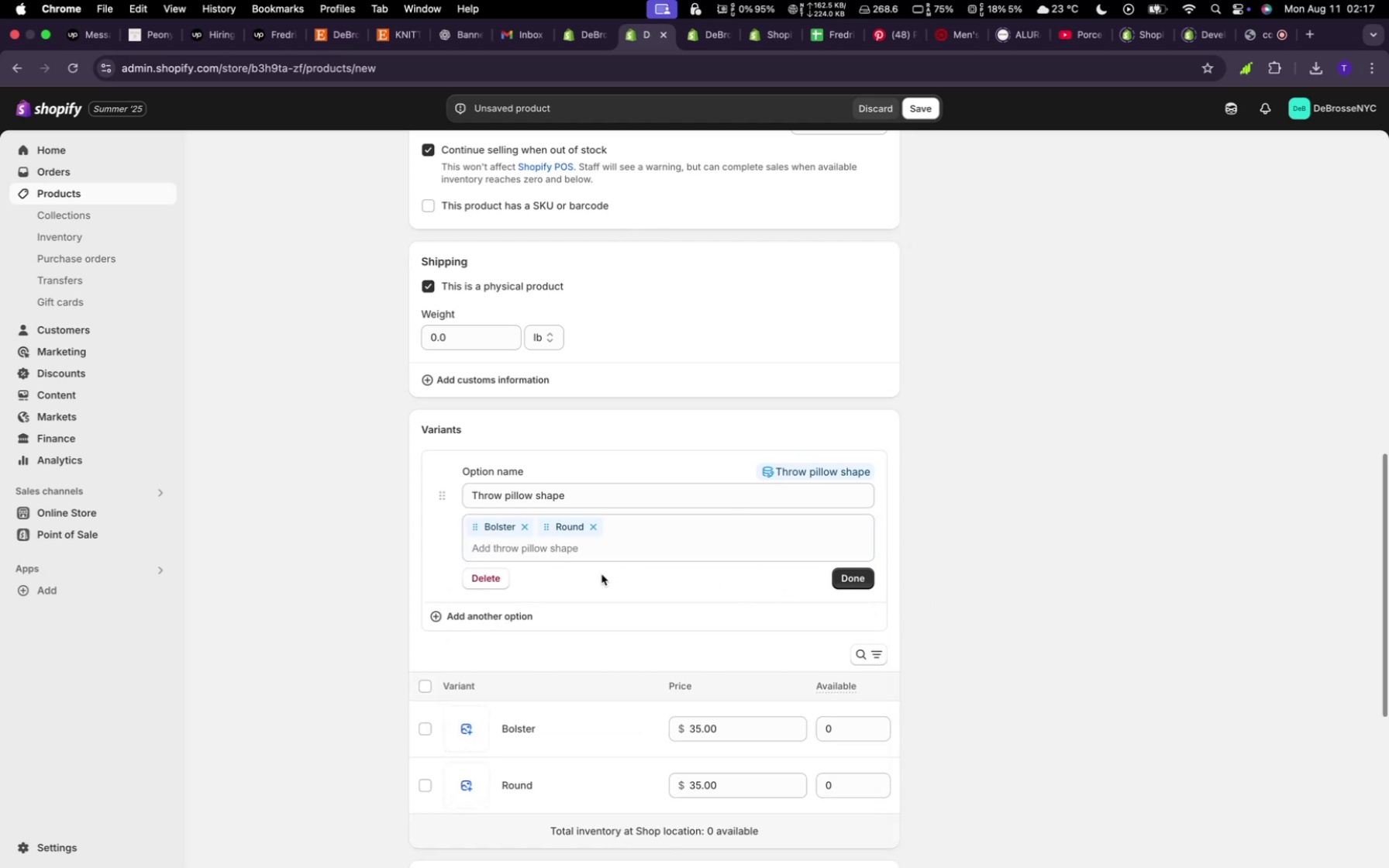 
mouse_move([546, 580])
 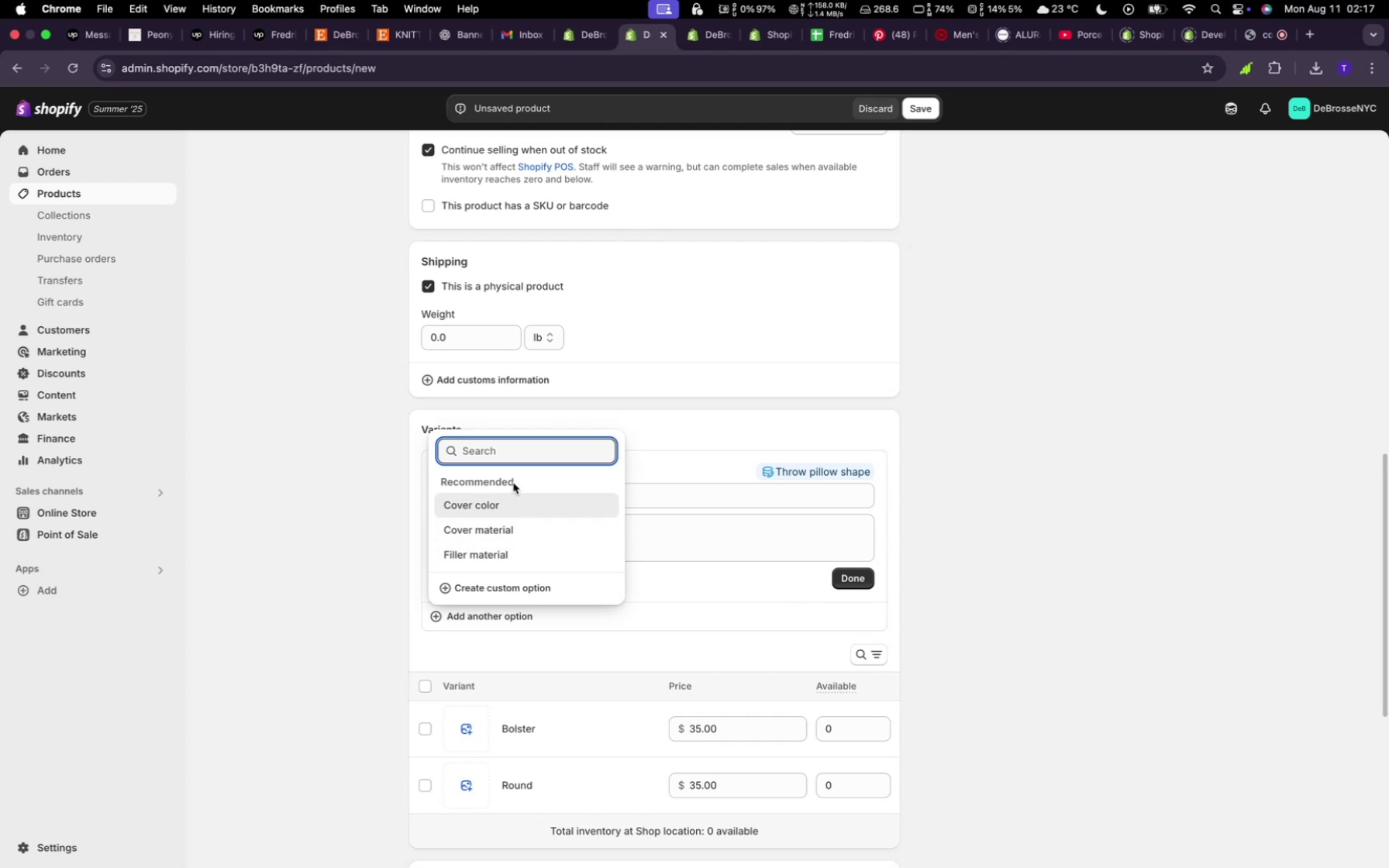 
key(C)
 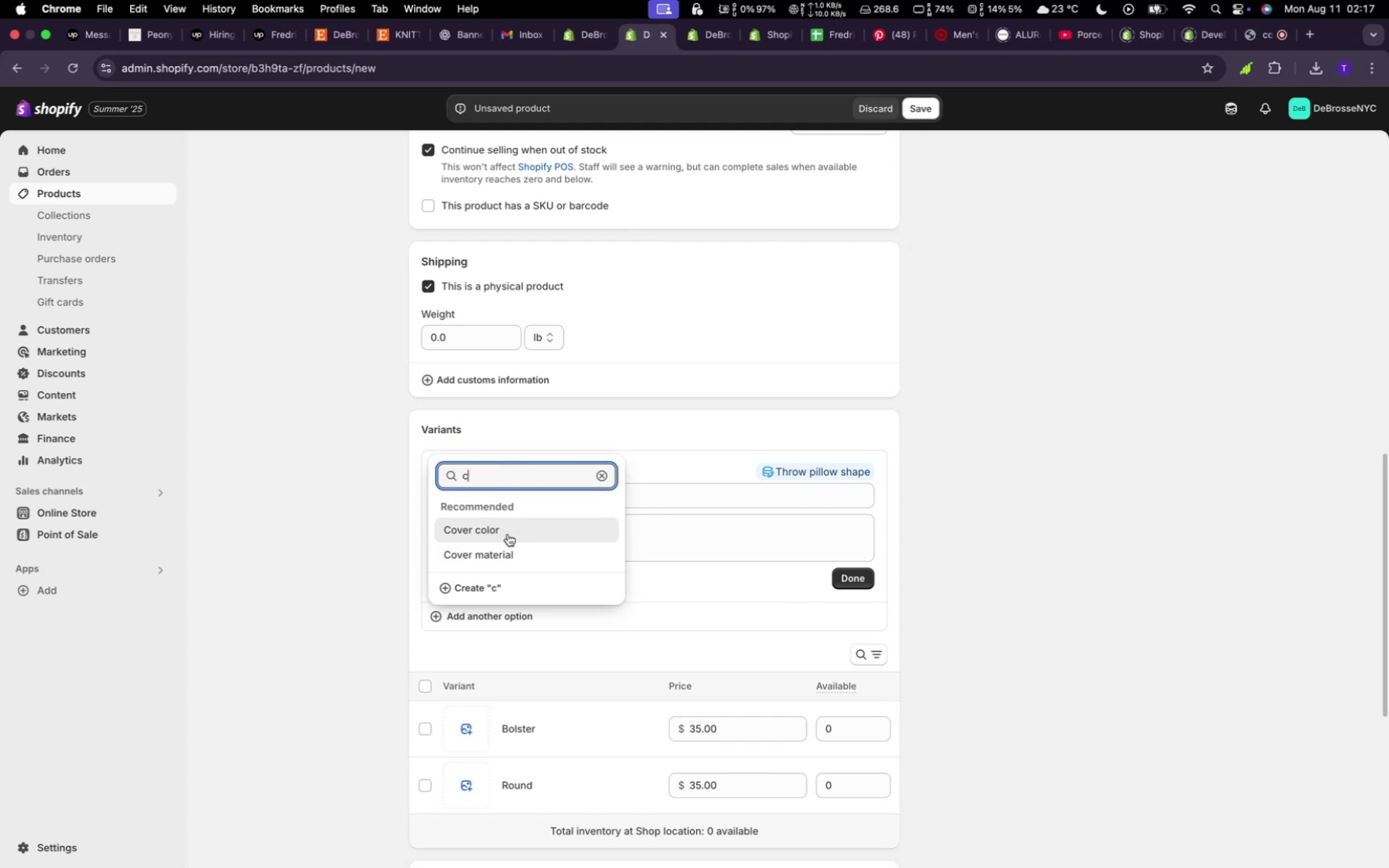 
left_click([508, 534])
 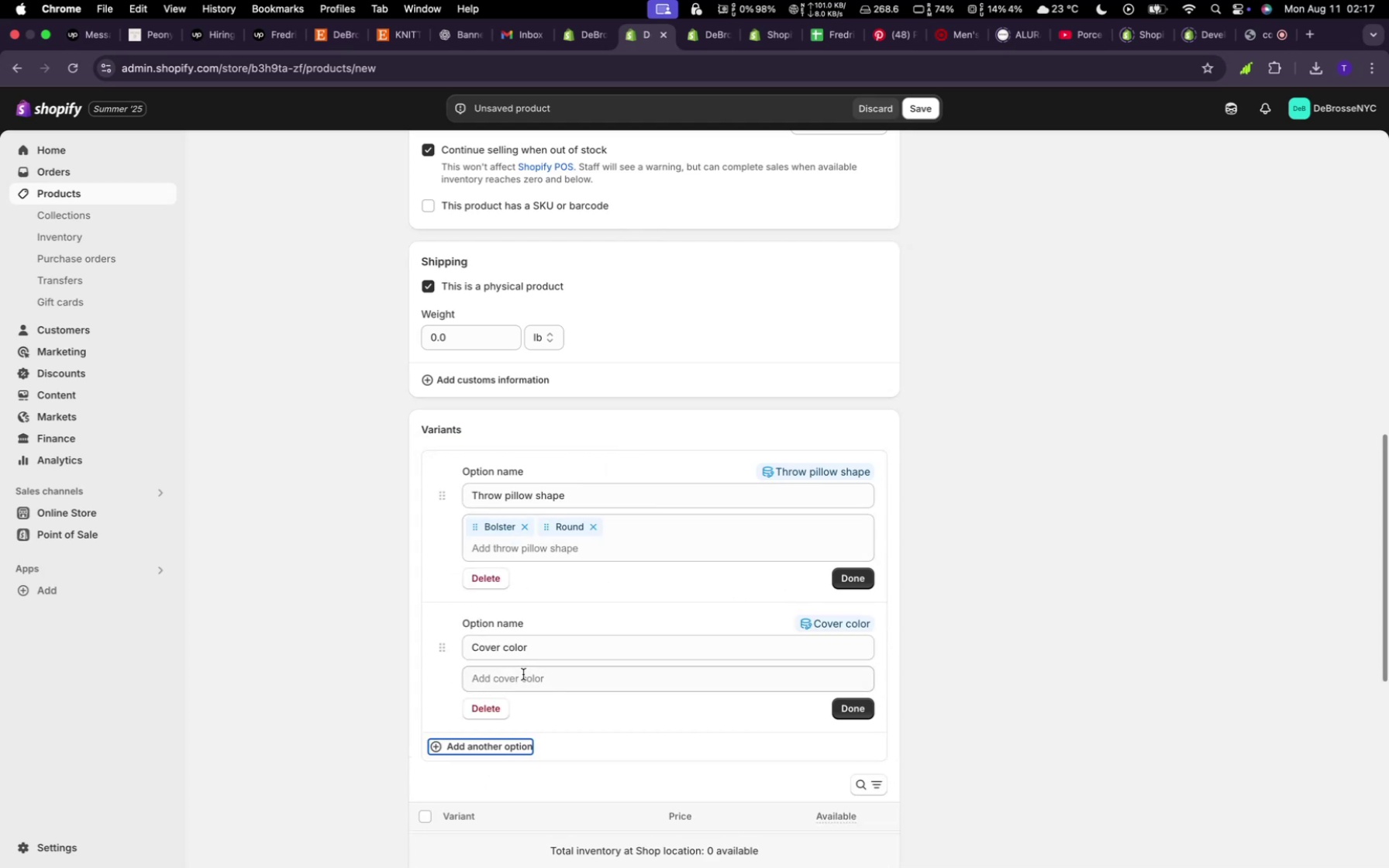 
left_click([523, 676])
 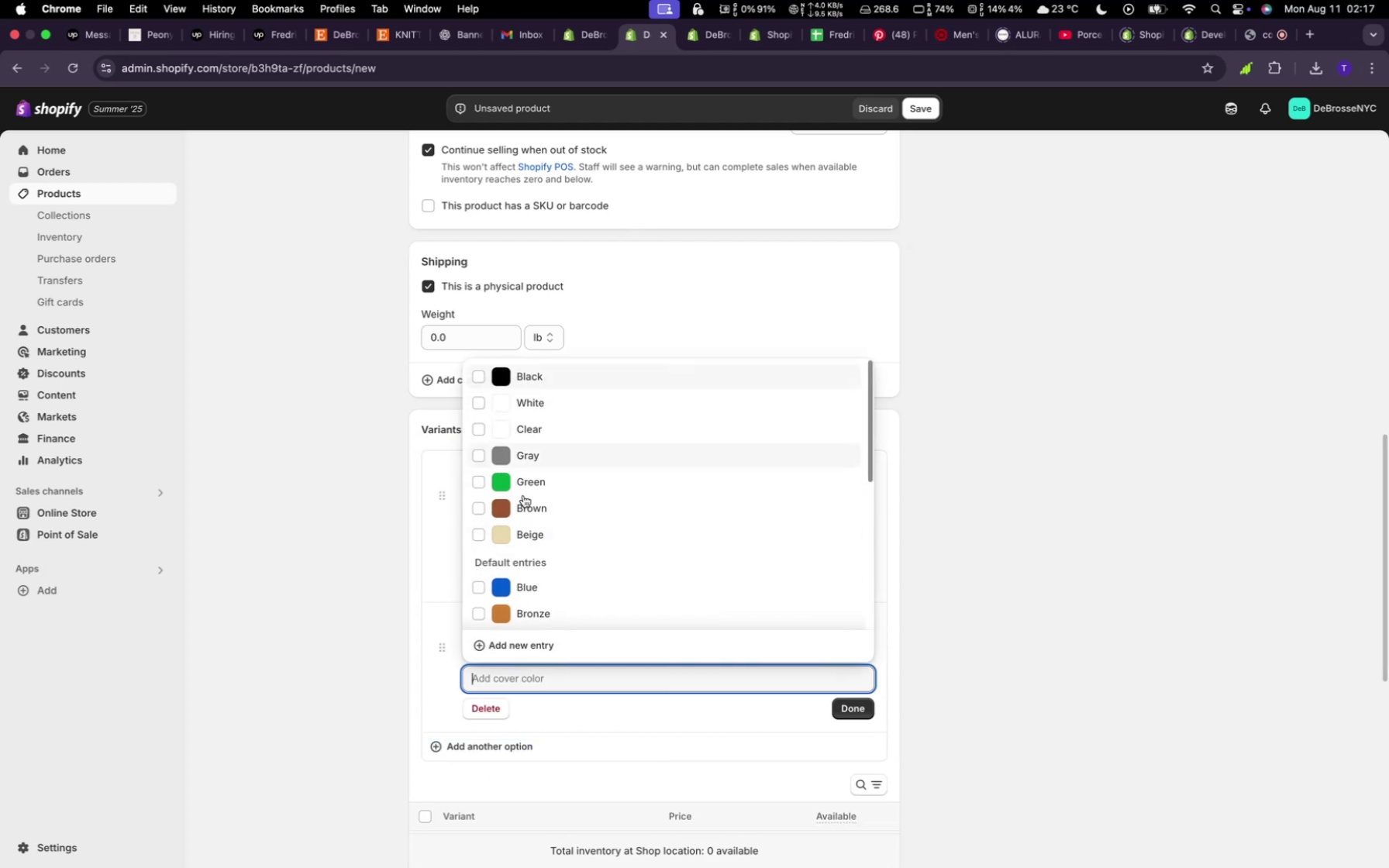 
left_click([523, 530])
 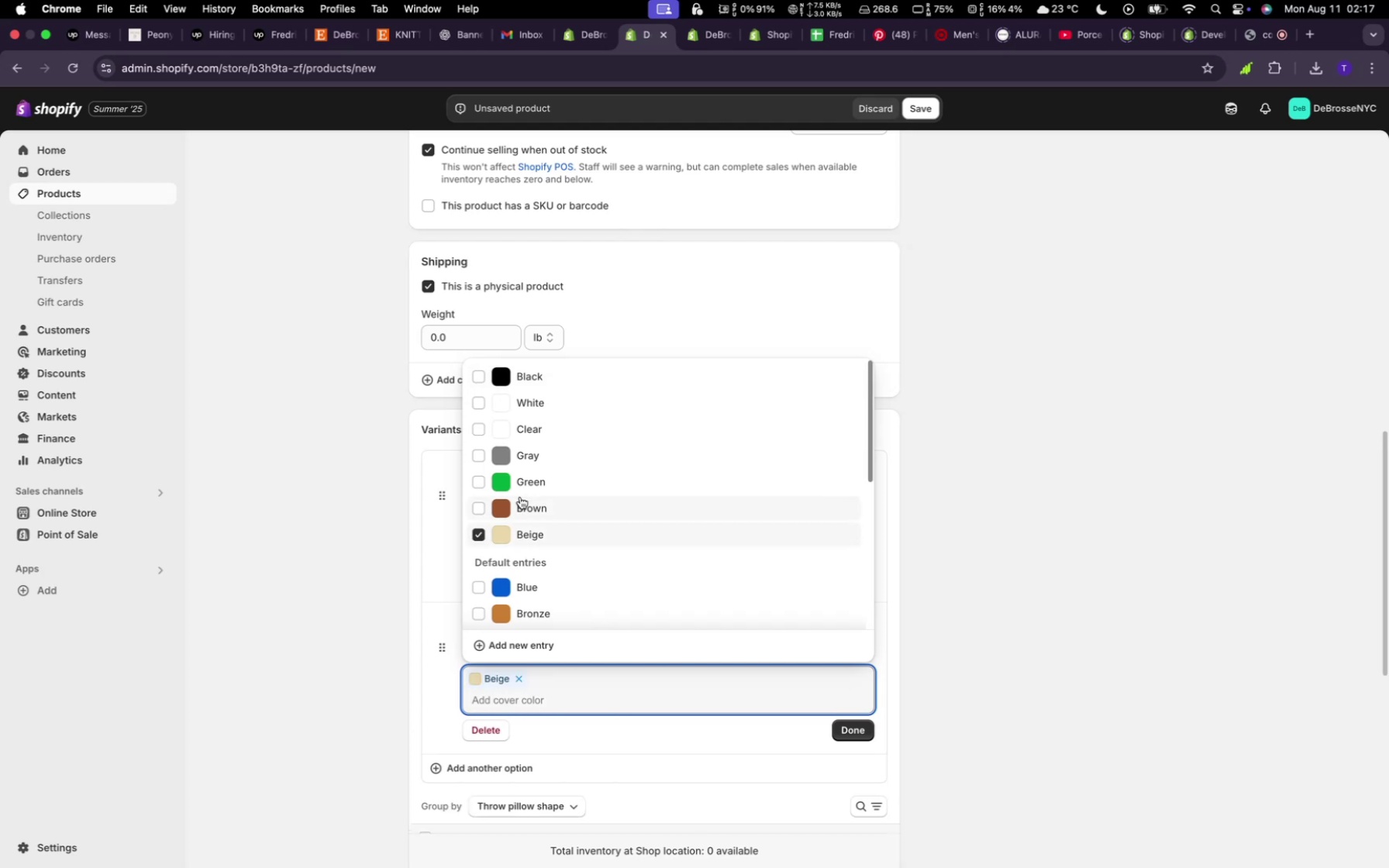 
left_click([520, 497])
 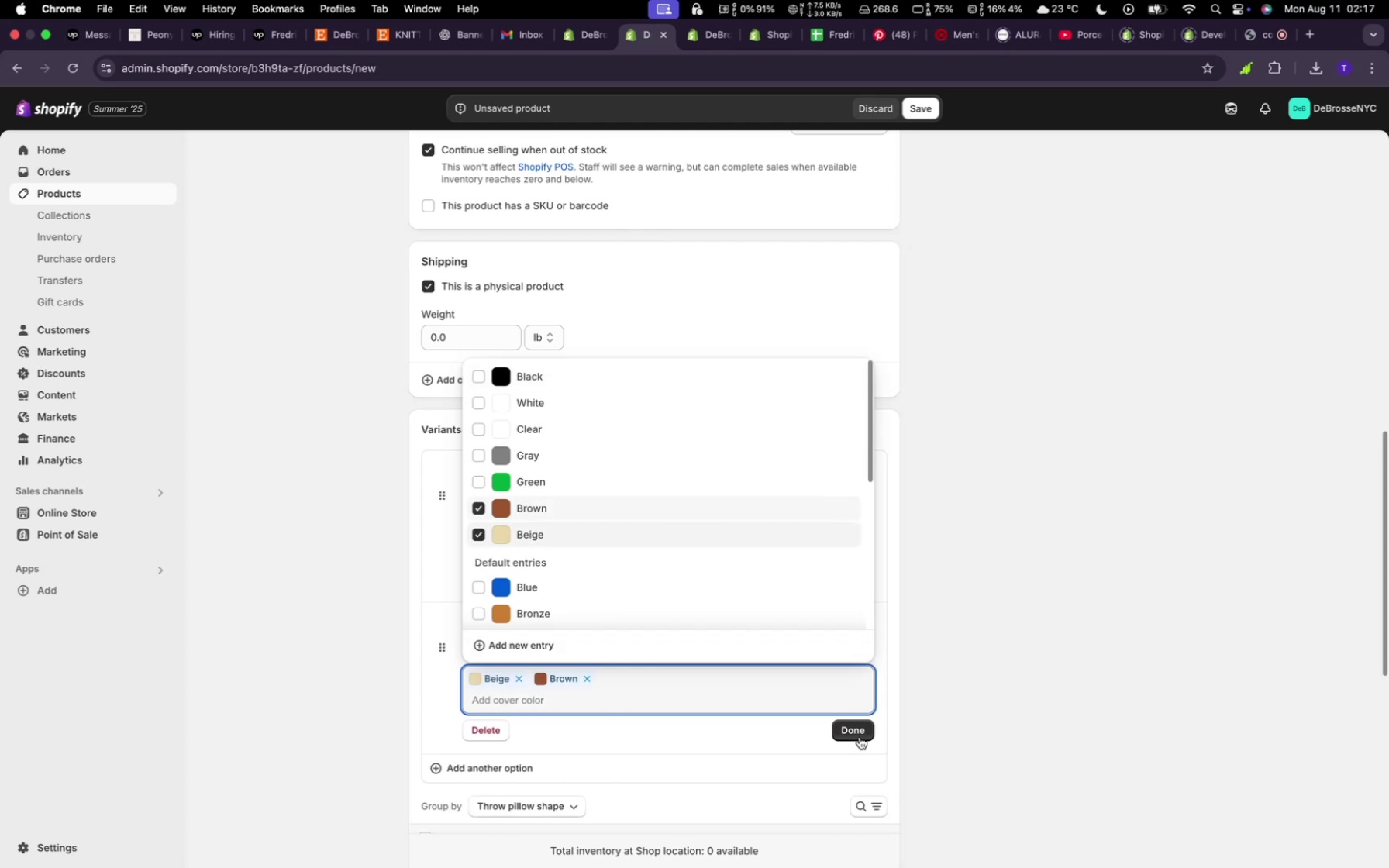 
left_click([860, 735])
 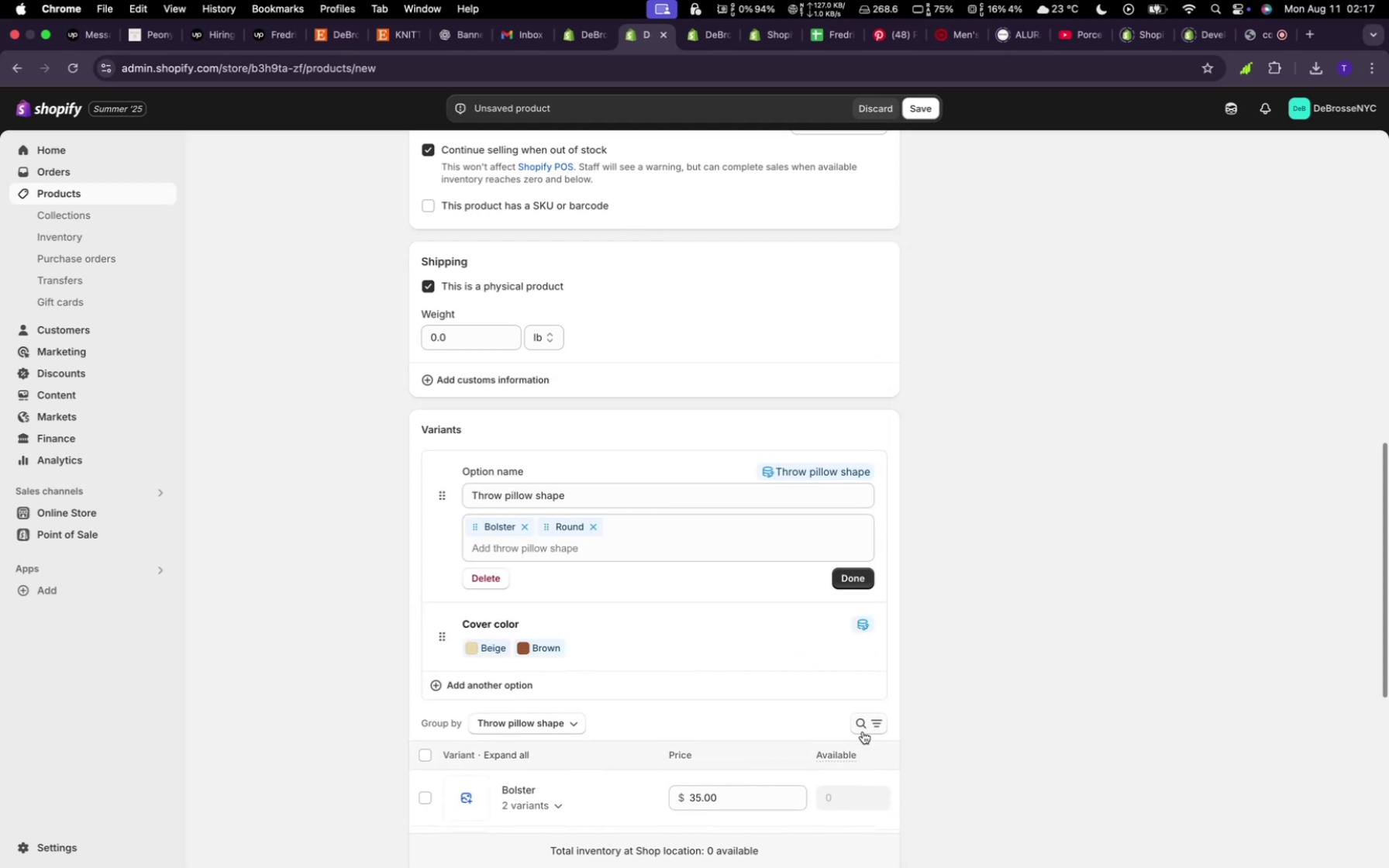 
scroll: coordinate [862, 722], scroll_direction: down, amount: 28.0
 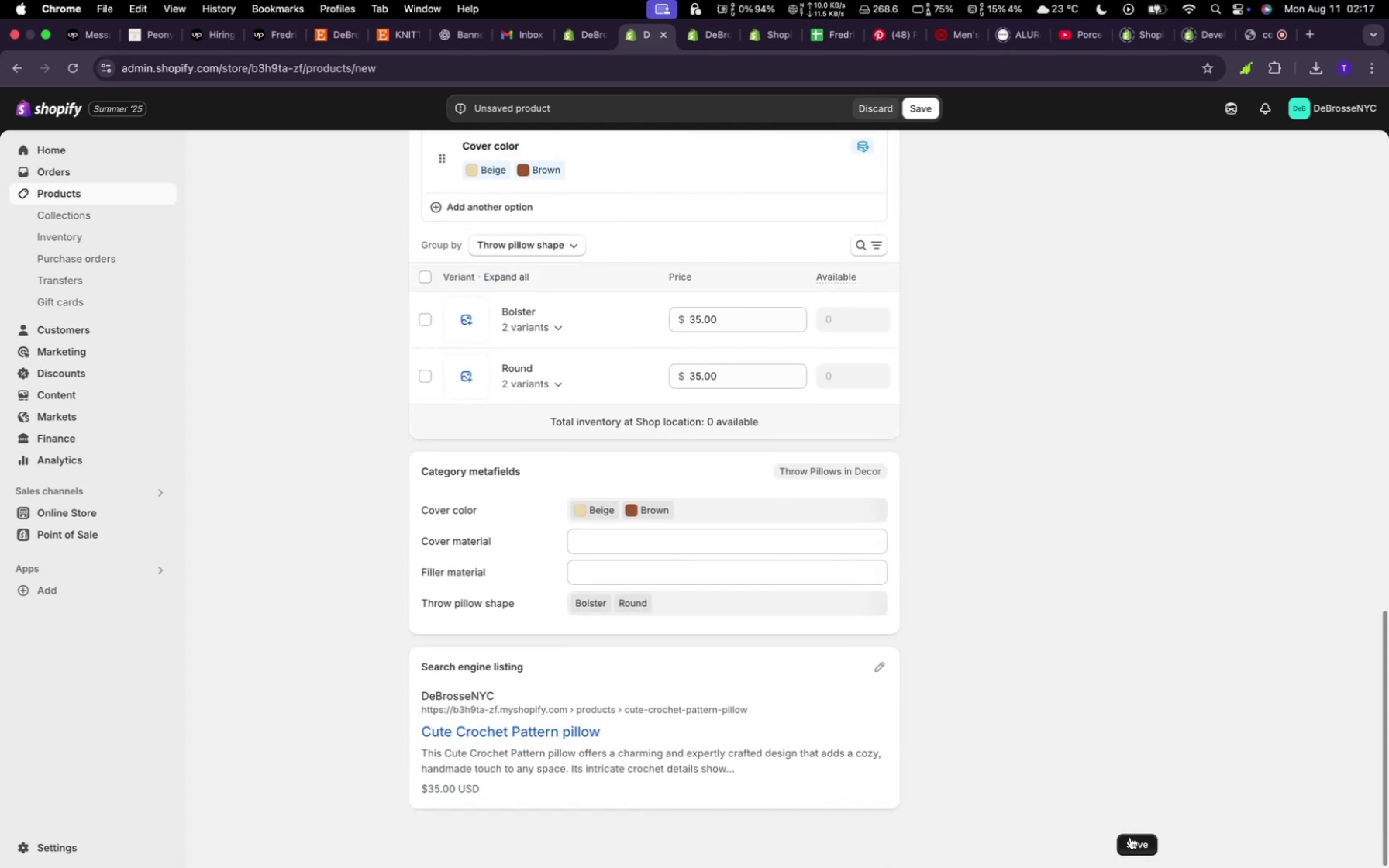 
left_click([1130, 837])
 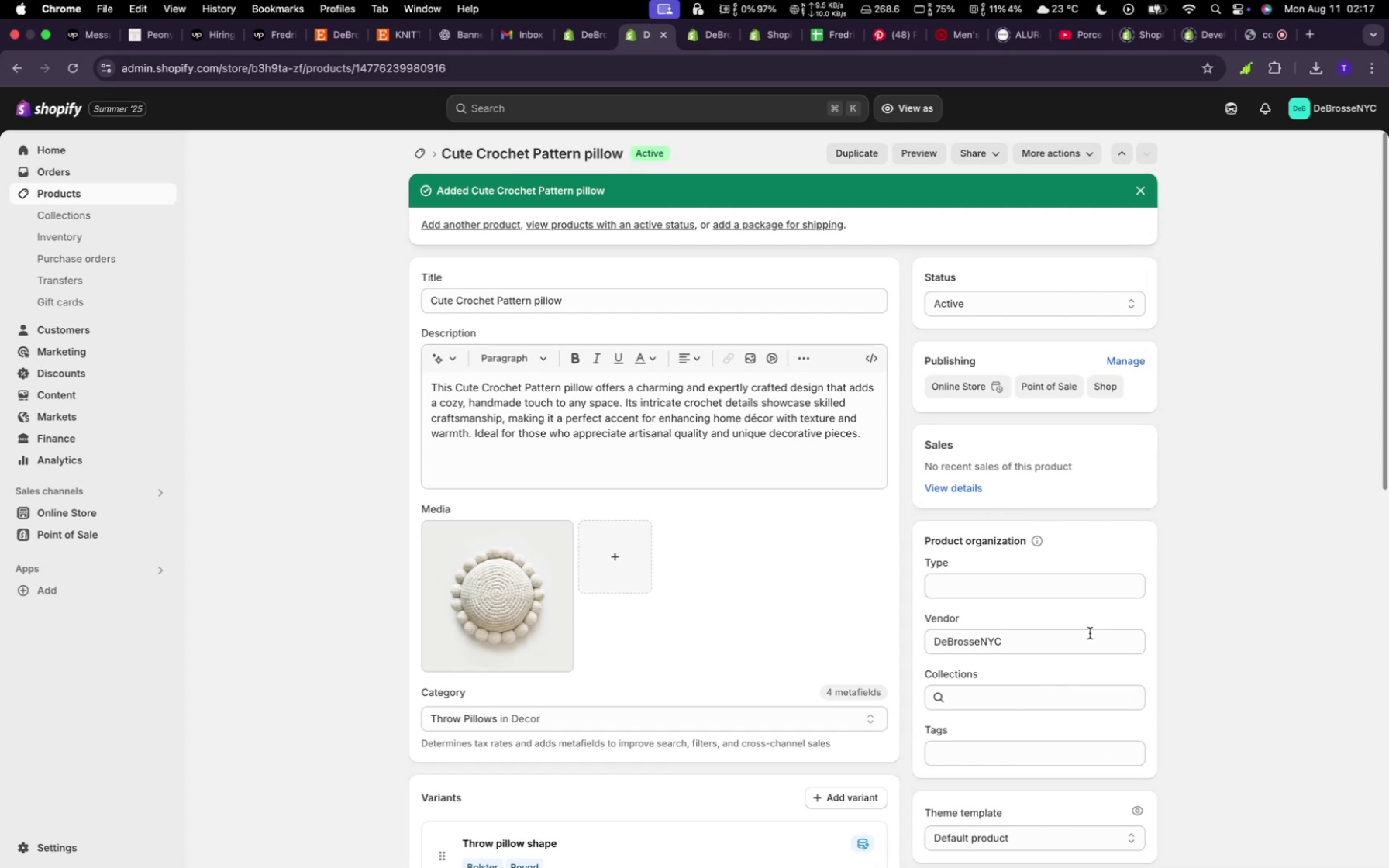 
wait(35.68)
 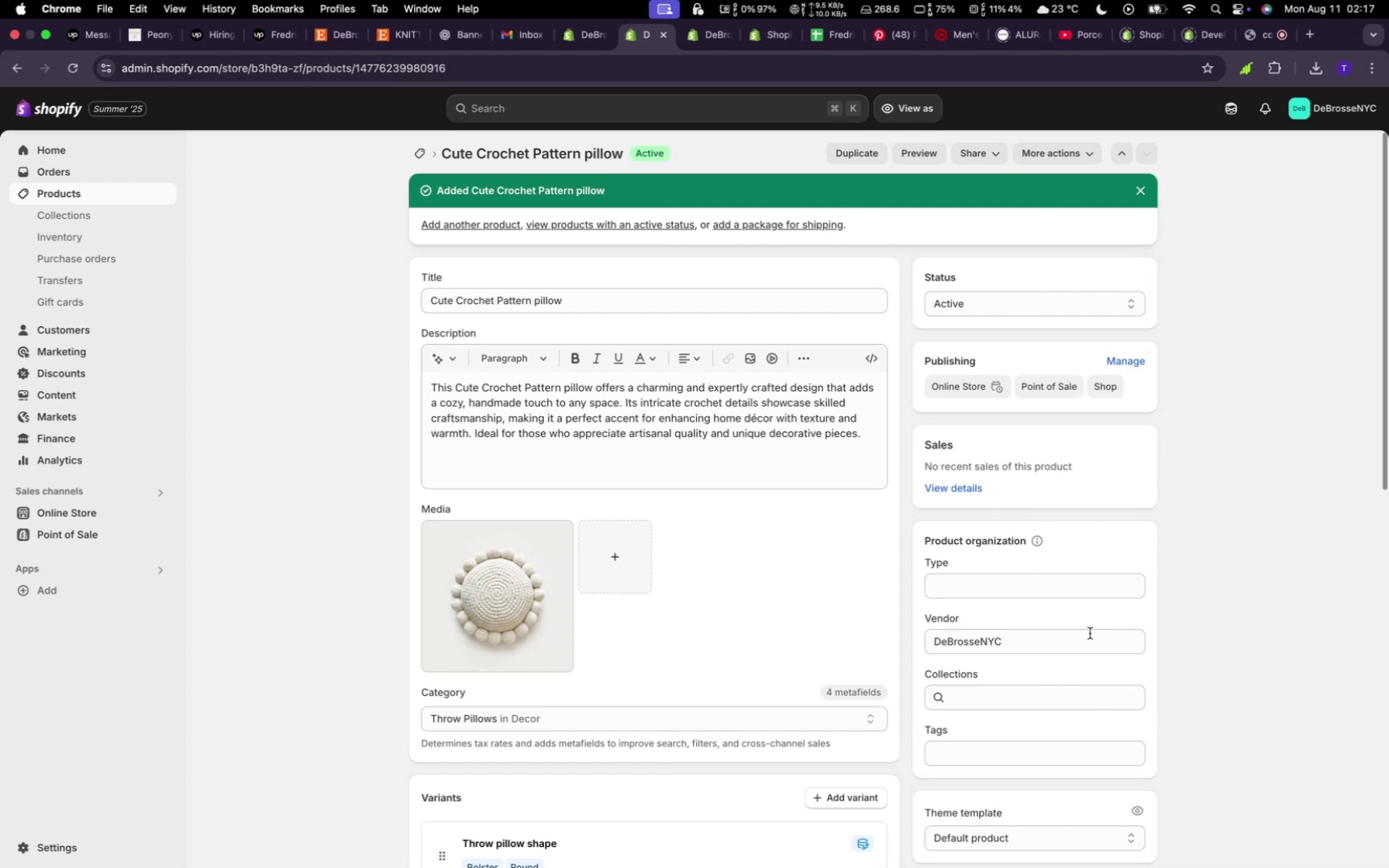 
left_click([429, 135])
 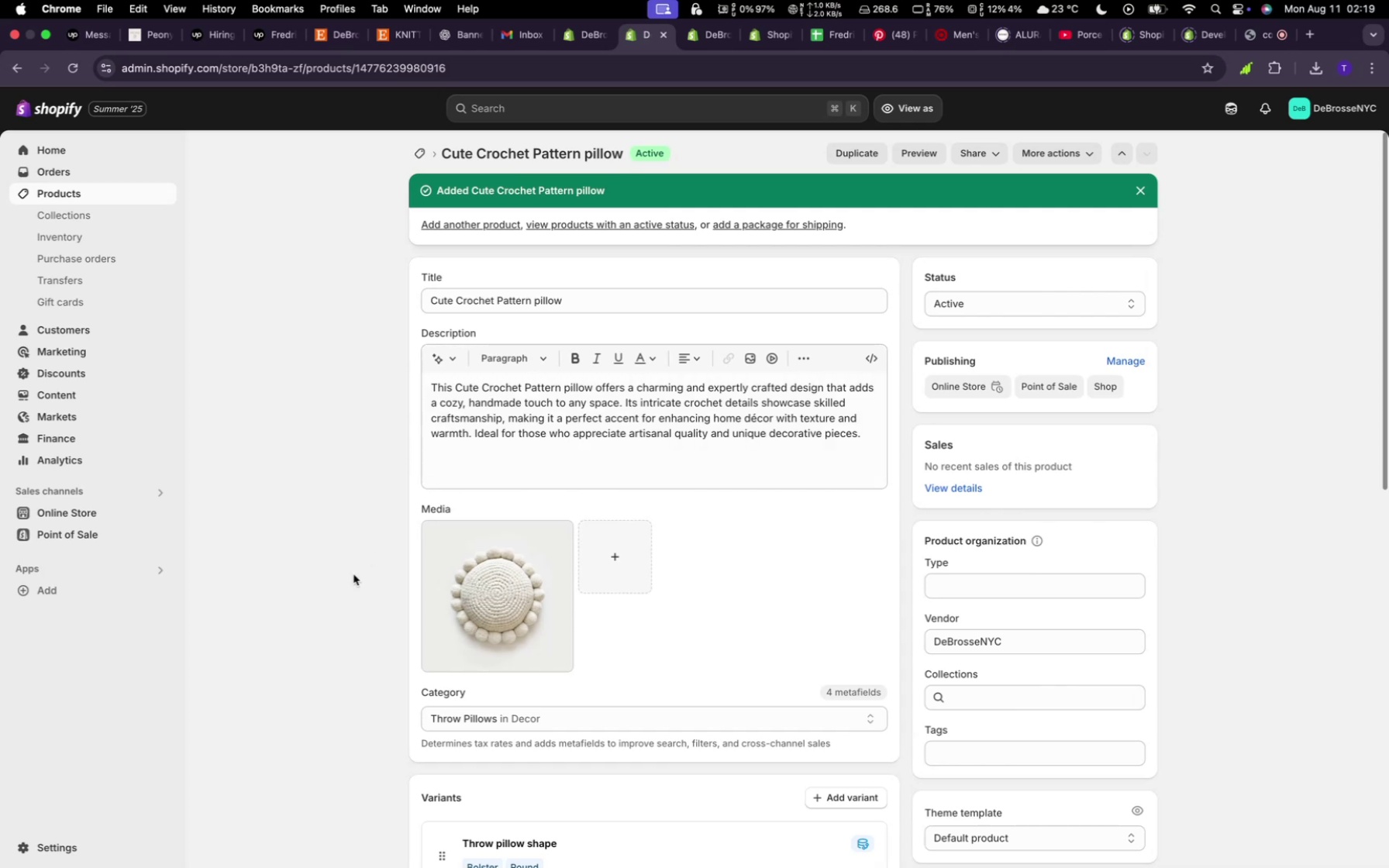 
wait(62.85)
 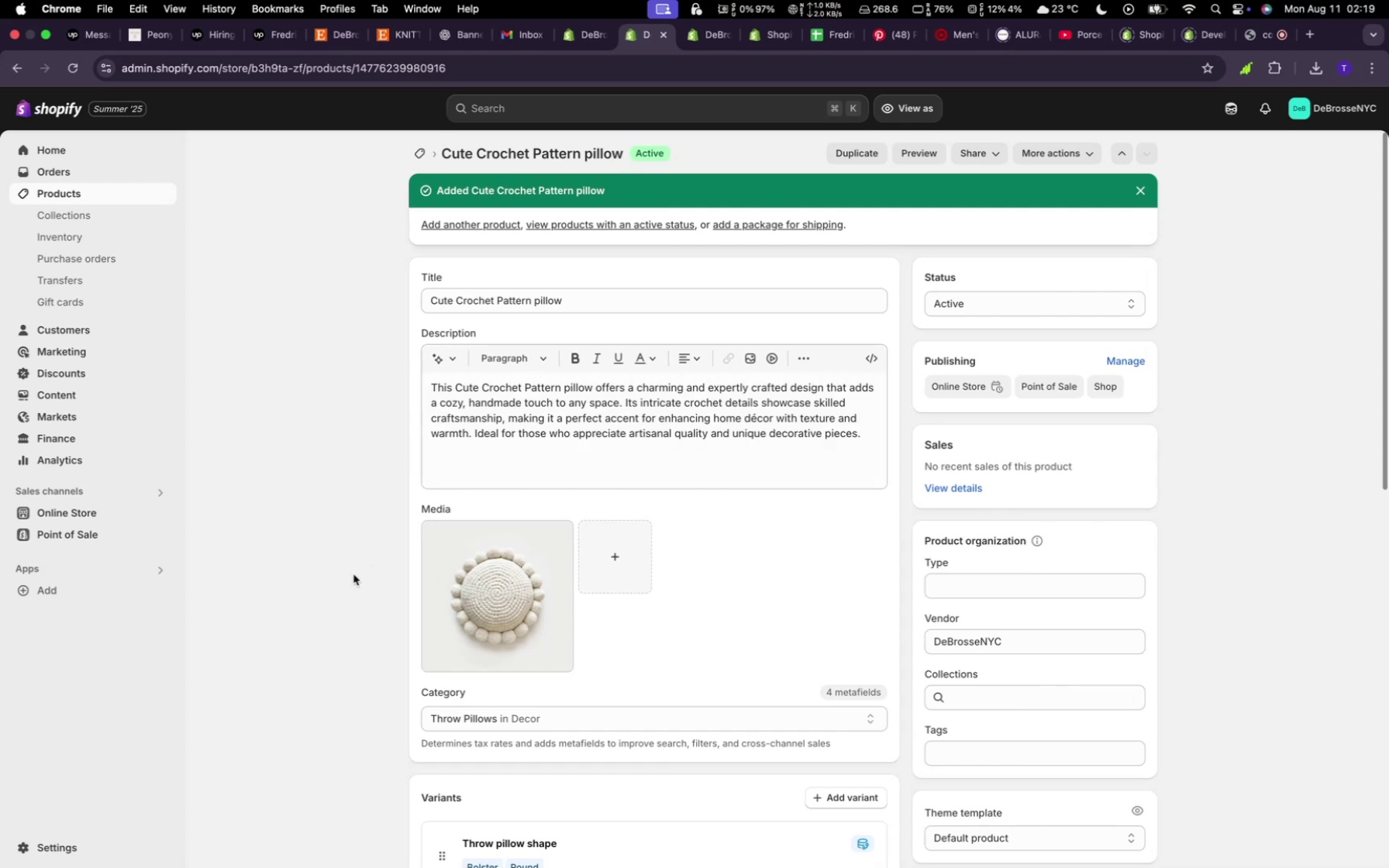 
left_click([417, 164])
 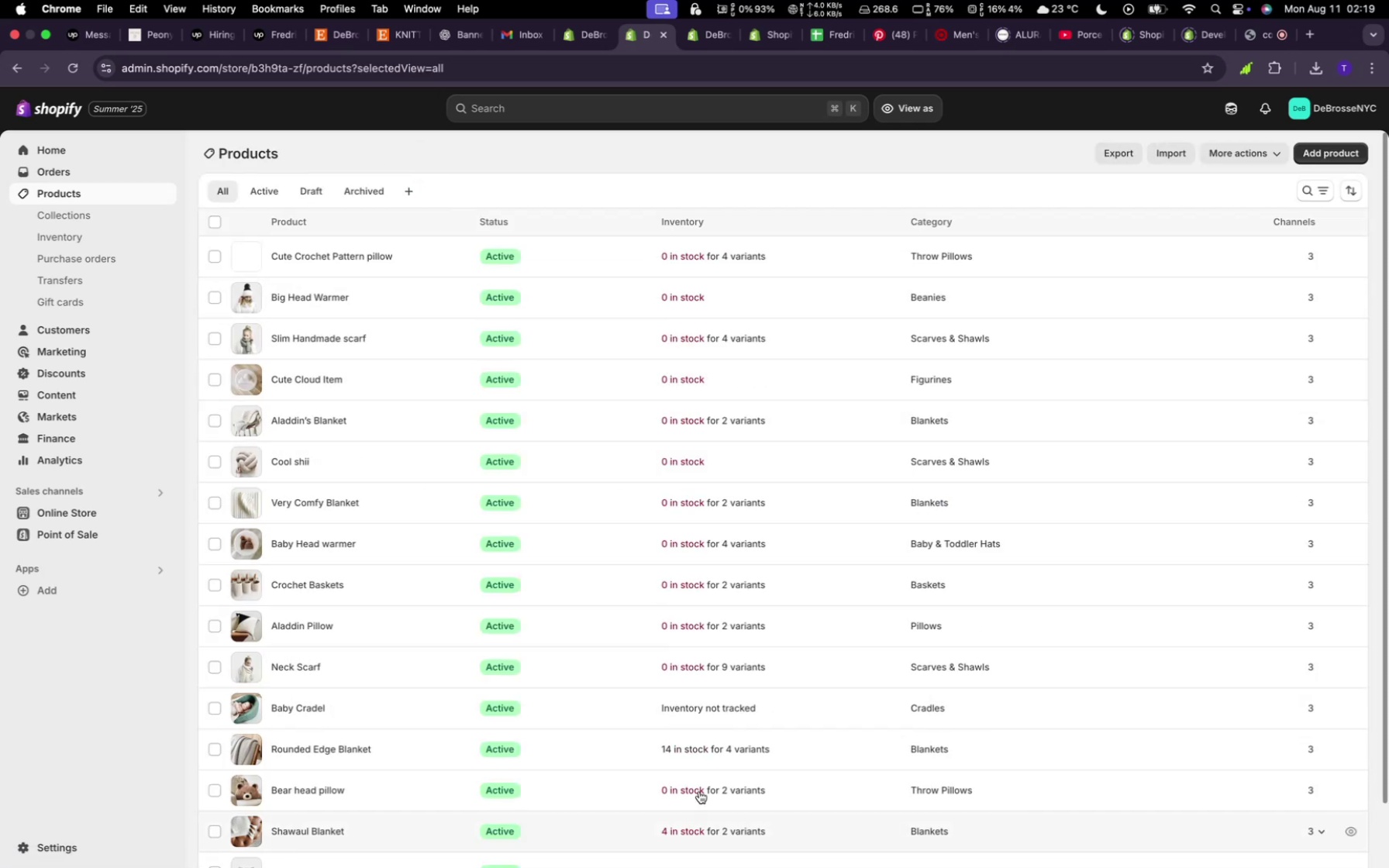 
scroll: coordinate [612, 528], scroll_direction: down, amount: 5.0
 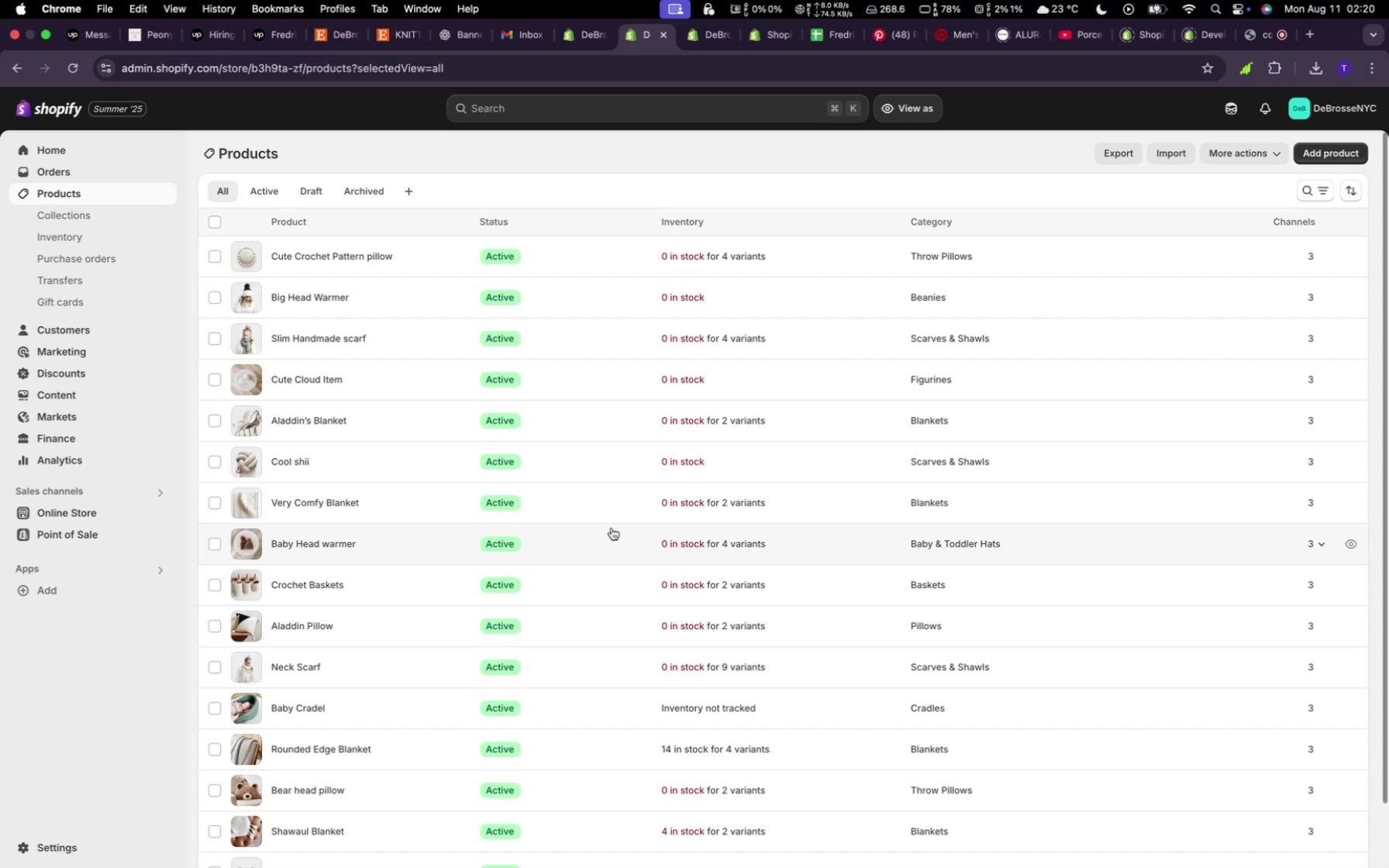 
wait(88.79)
 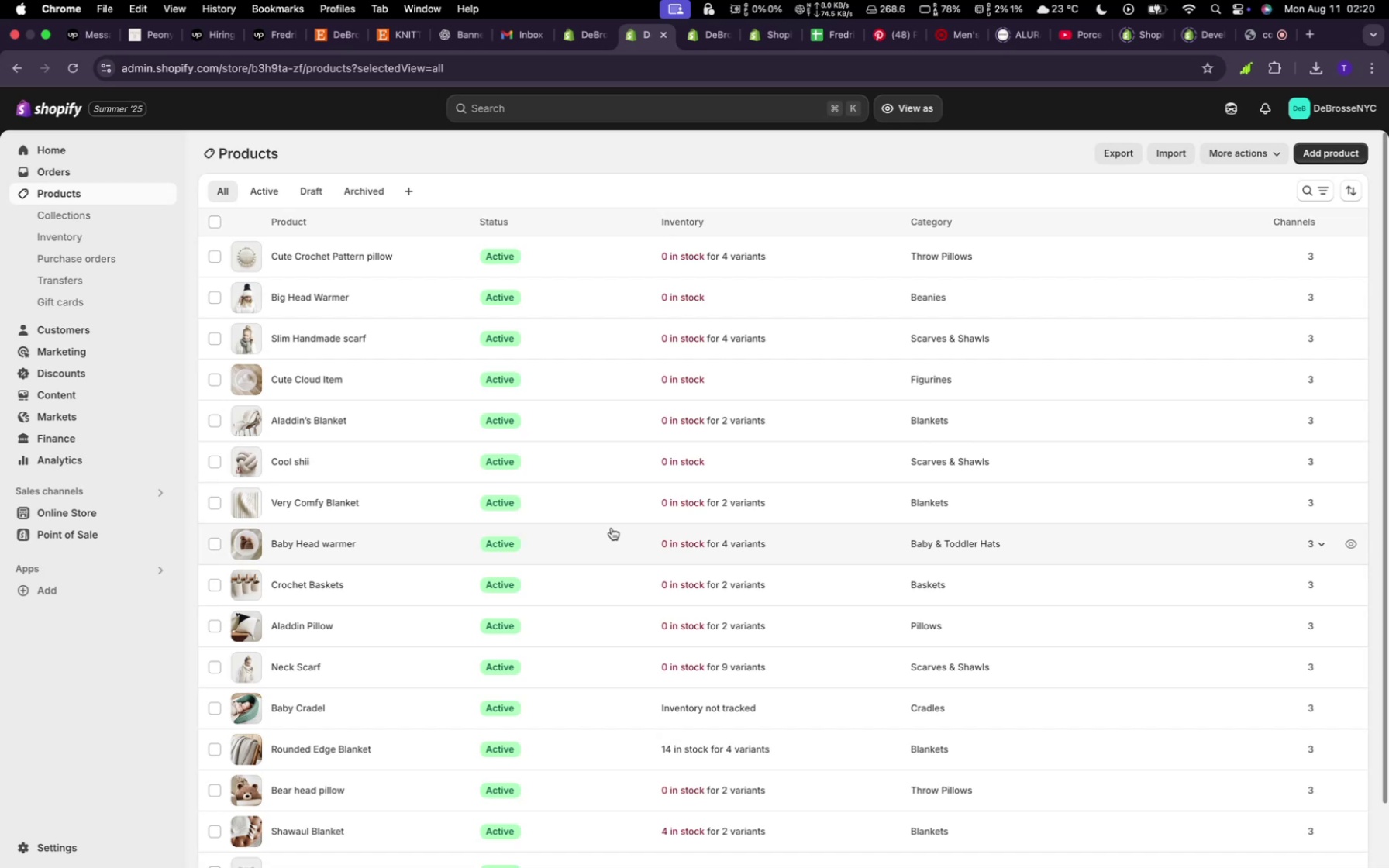 
left_click([81, 209])
 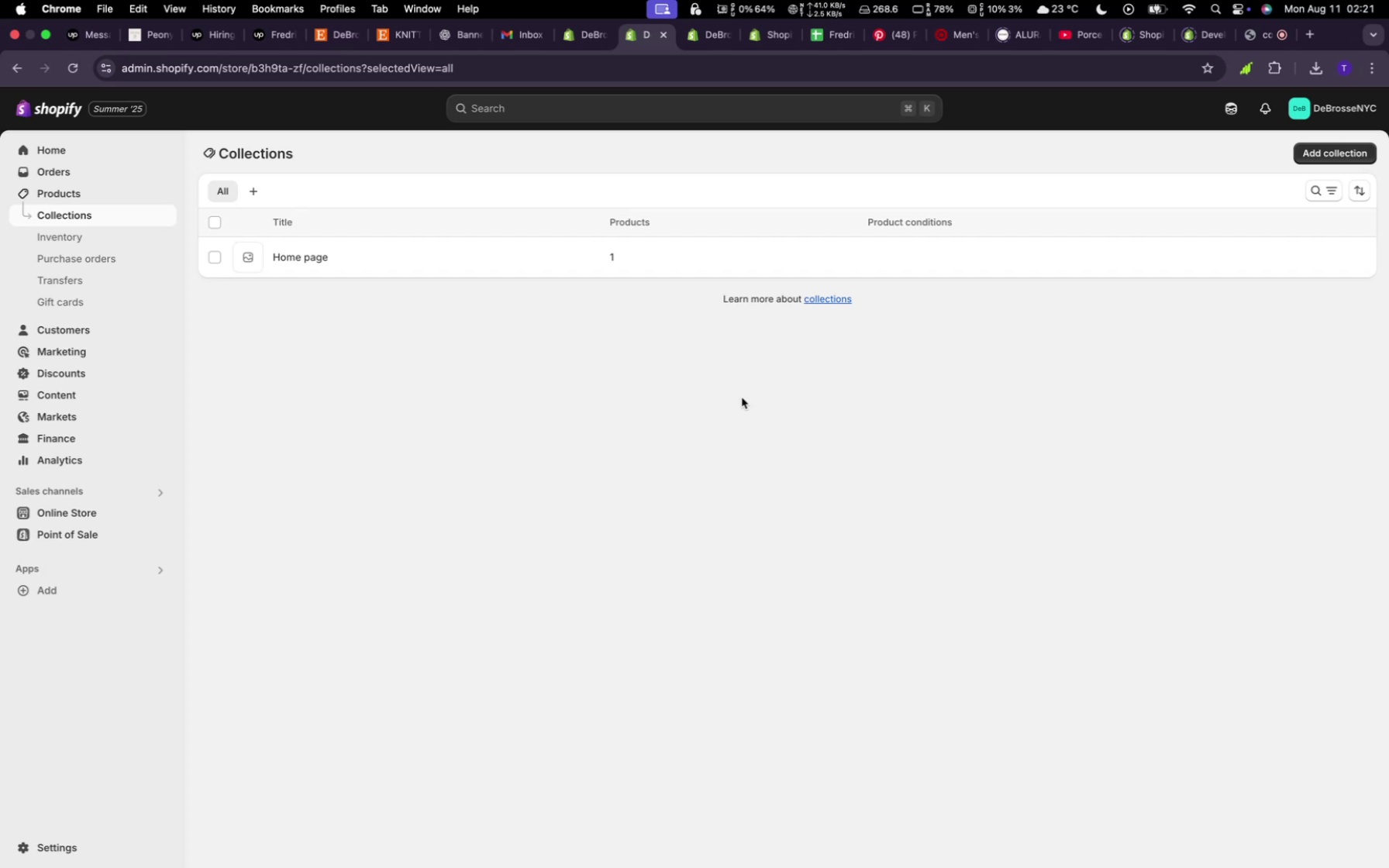 
wait(43.98)
 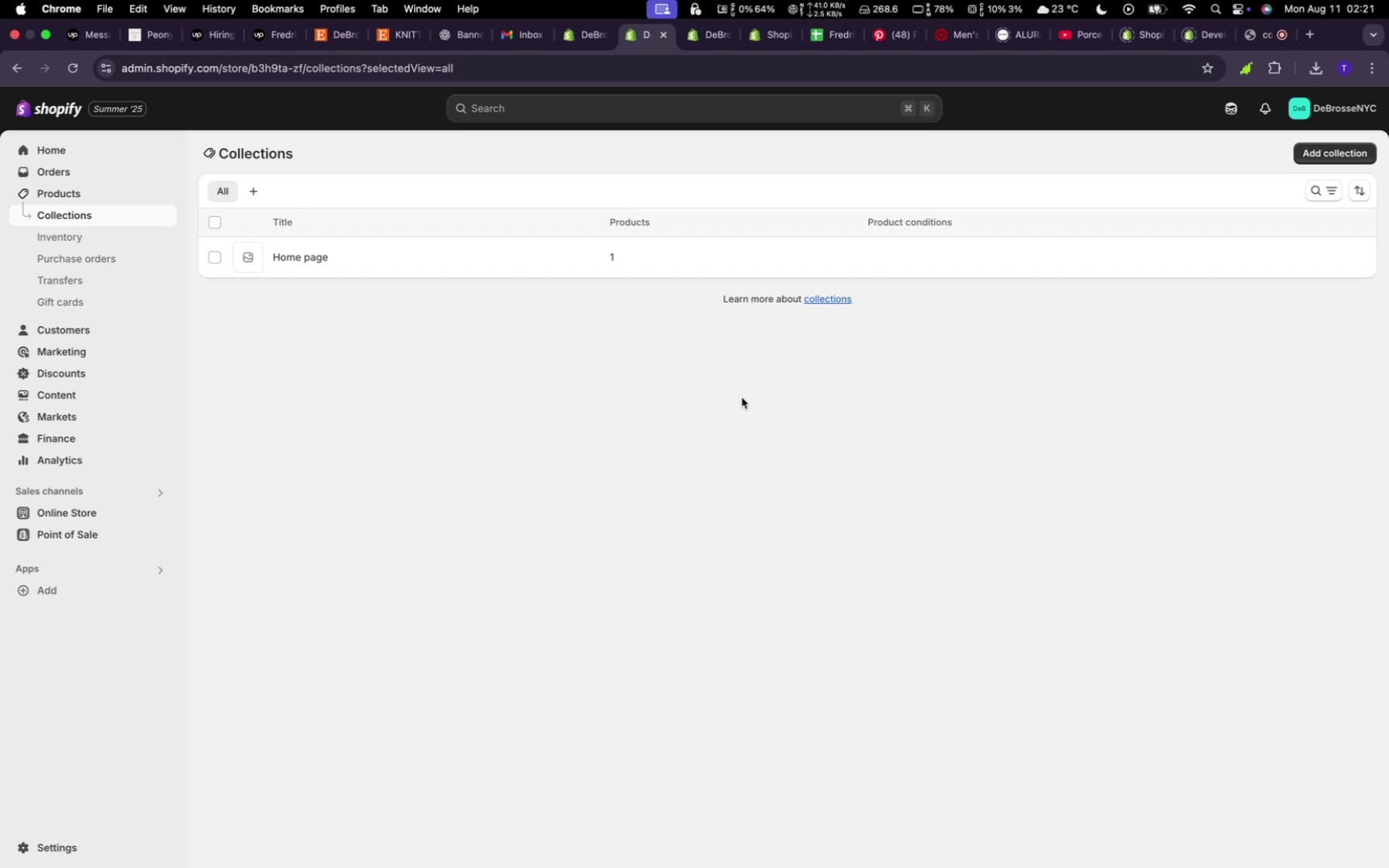 
left_click([1307, 154])
 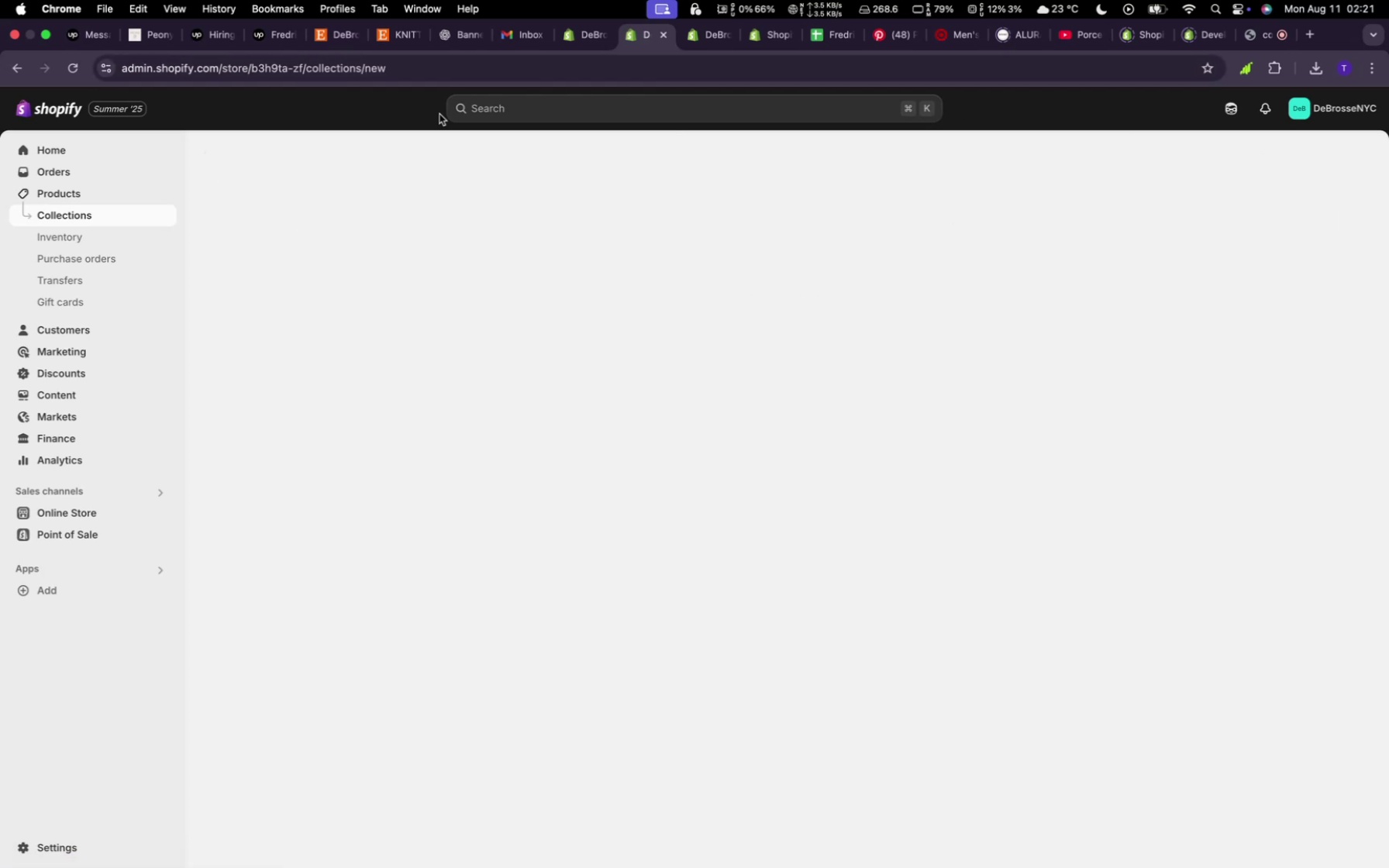 
mouse_move([407, 125])
 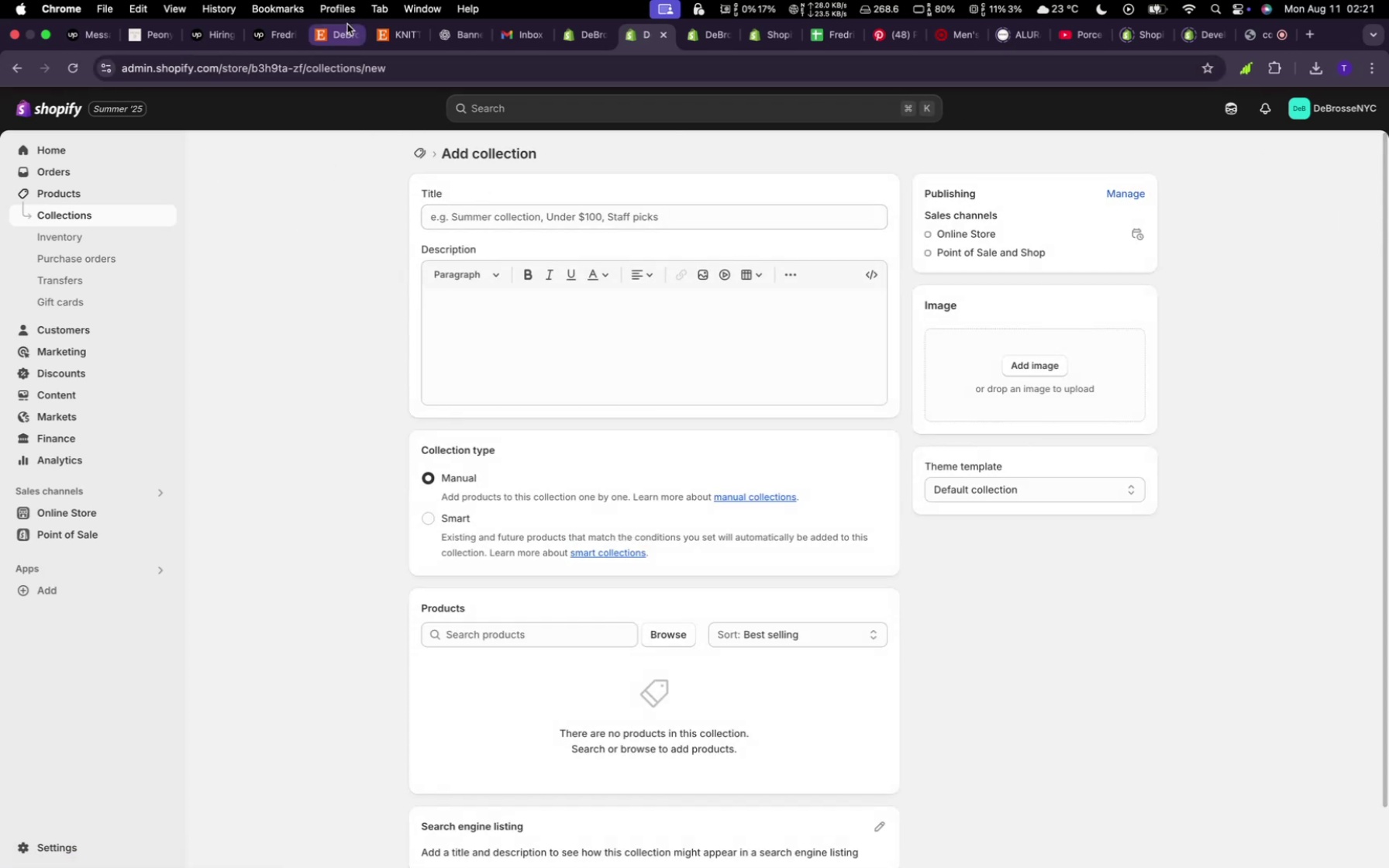 
left_click([347, 24])
 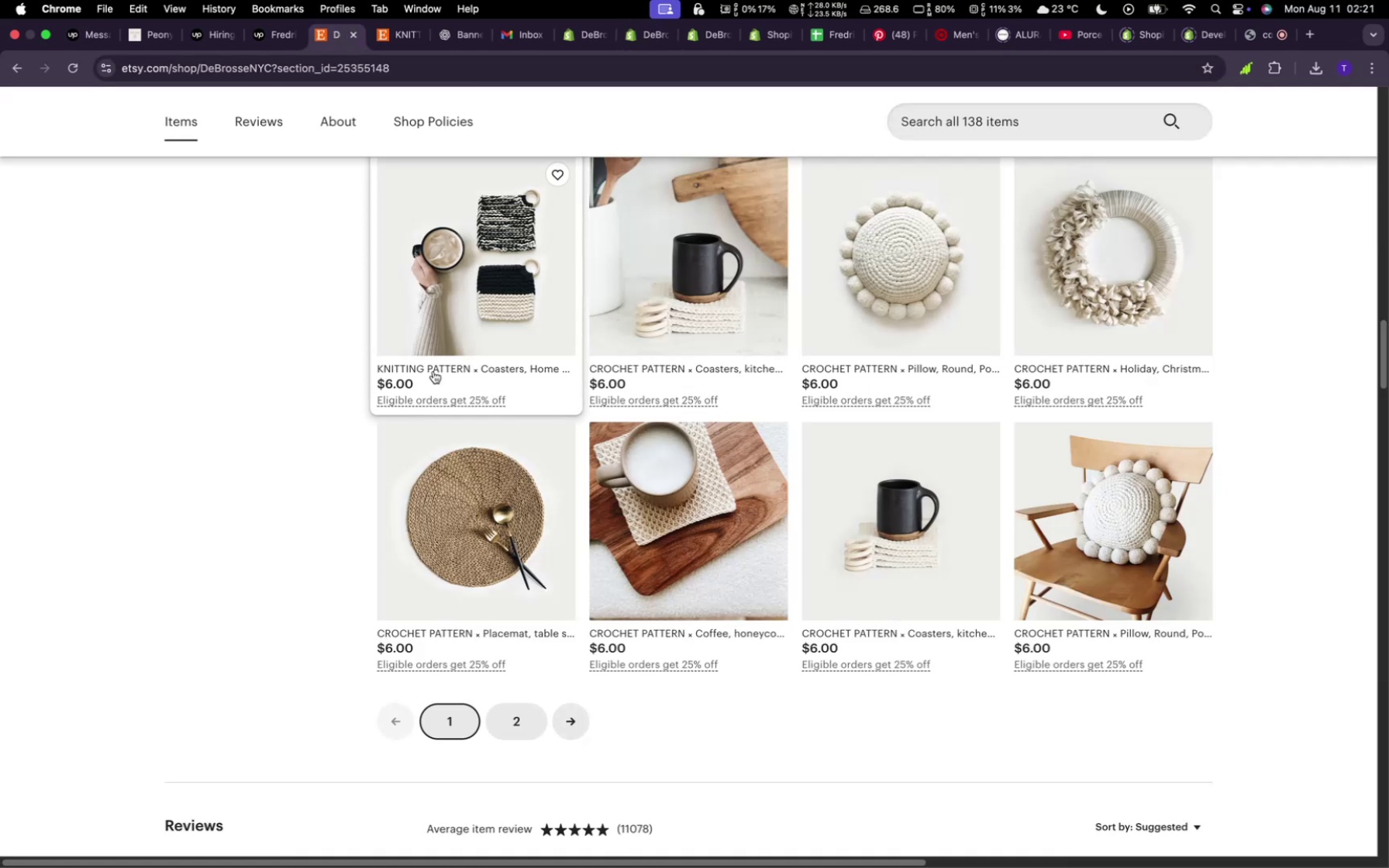 
scroll: coordinate [434, 372], scroll_direction: up, amount: 77.0
 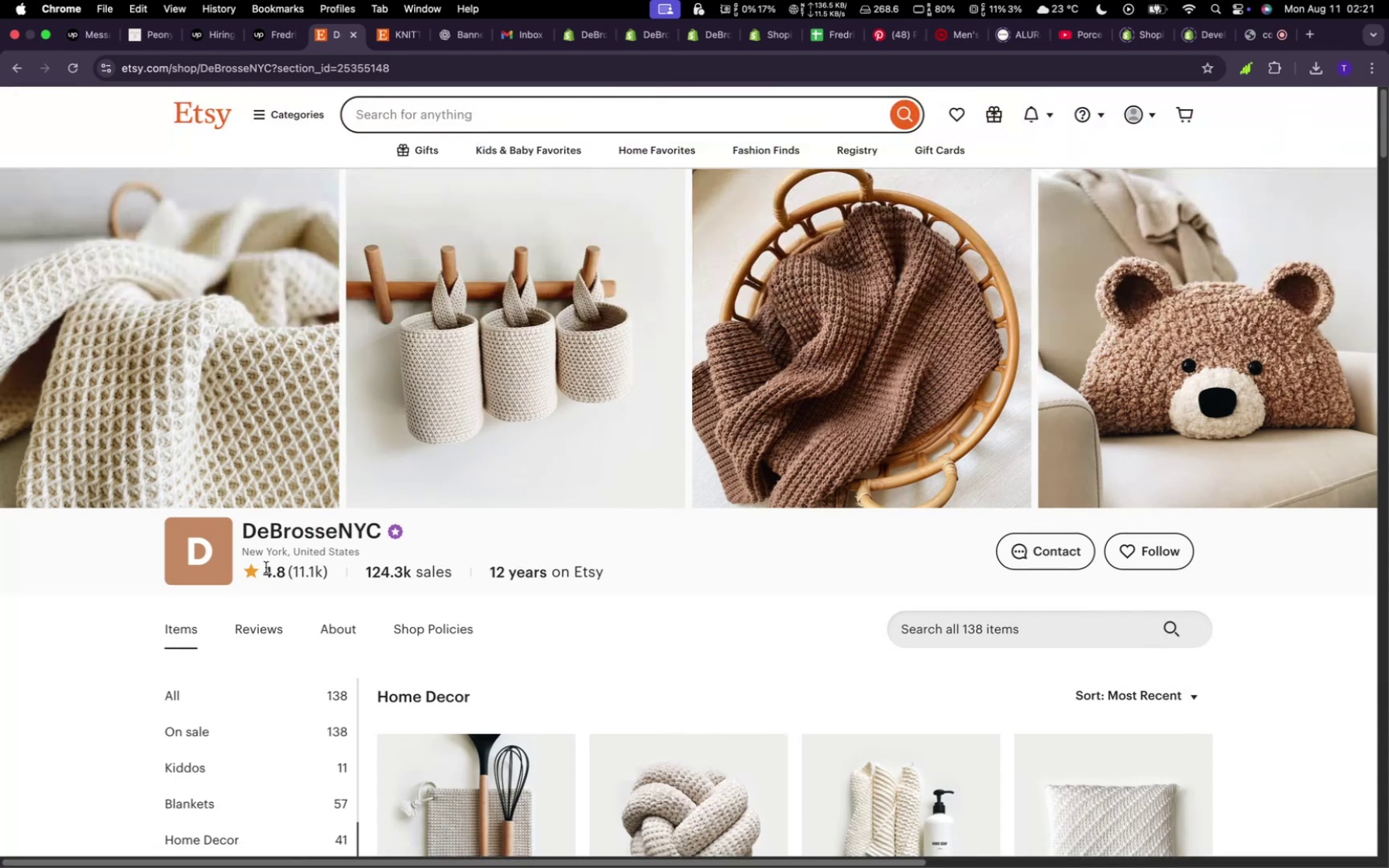 
scroll: coordinate [265, 565], scroll_direction: down, amount: 4.0
 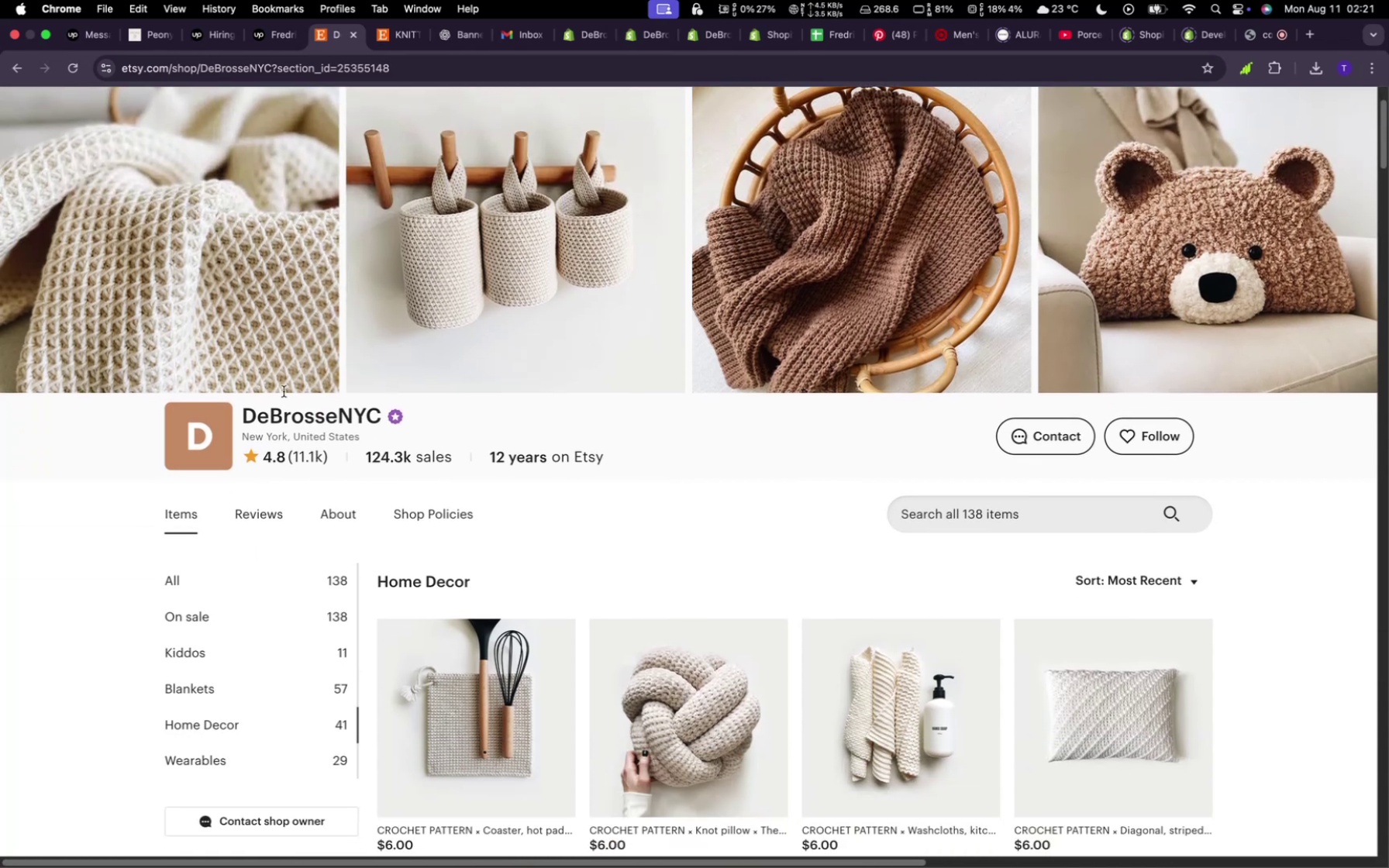 
wait(8.13)
 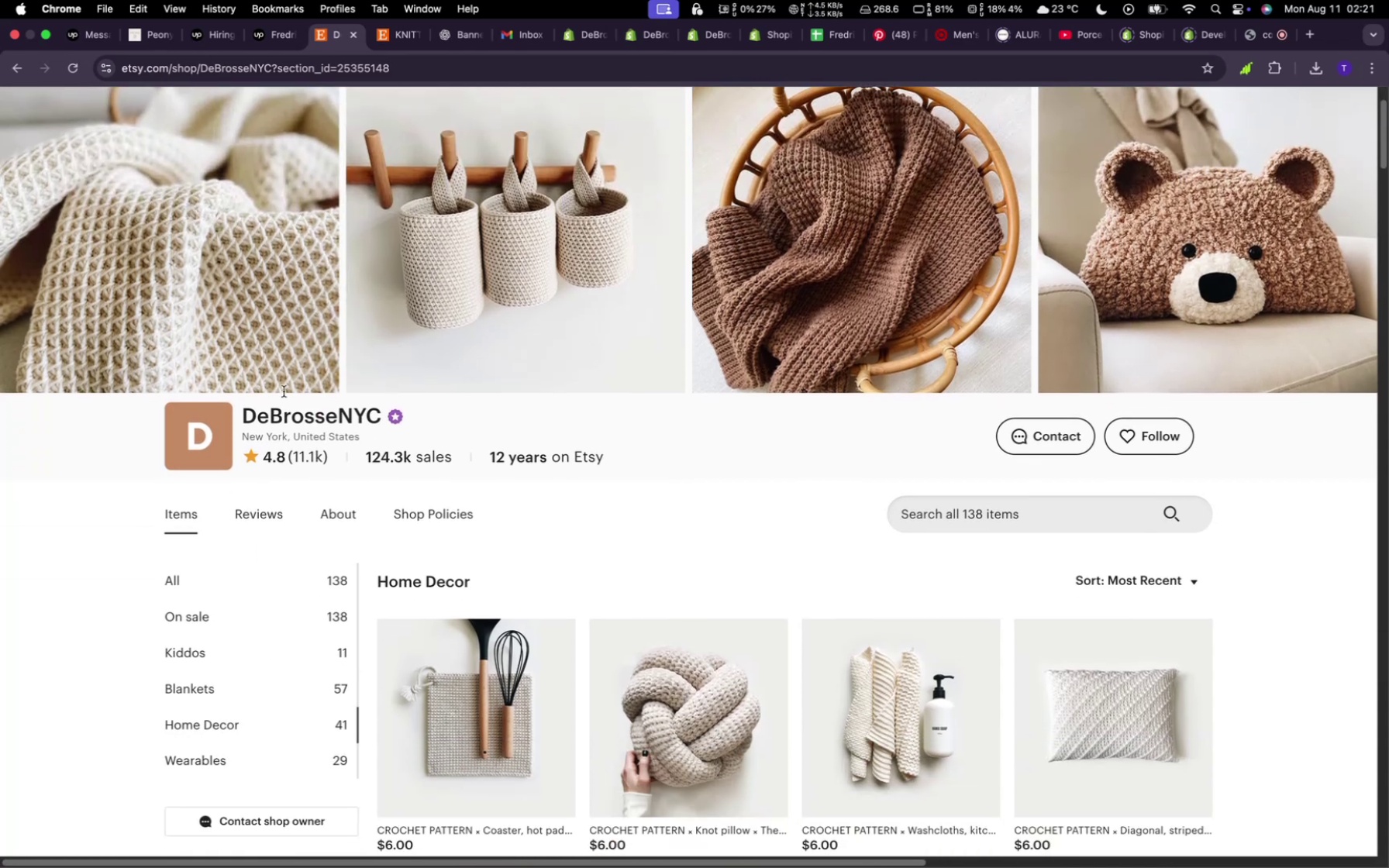 
left_click([638, 40])
 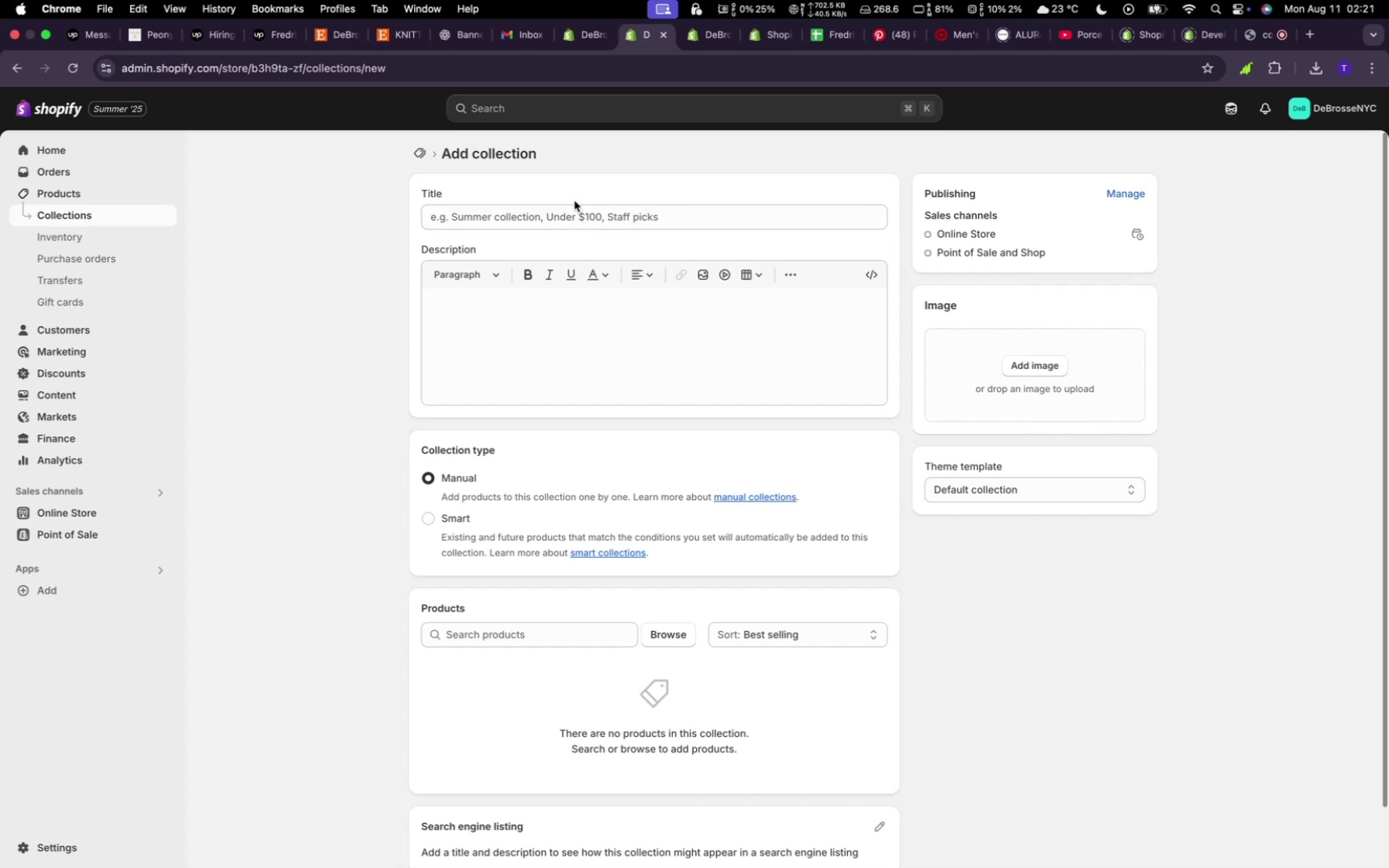 
double_click([574, 201])
 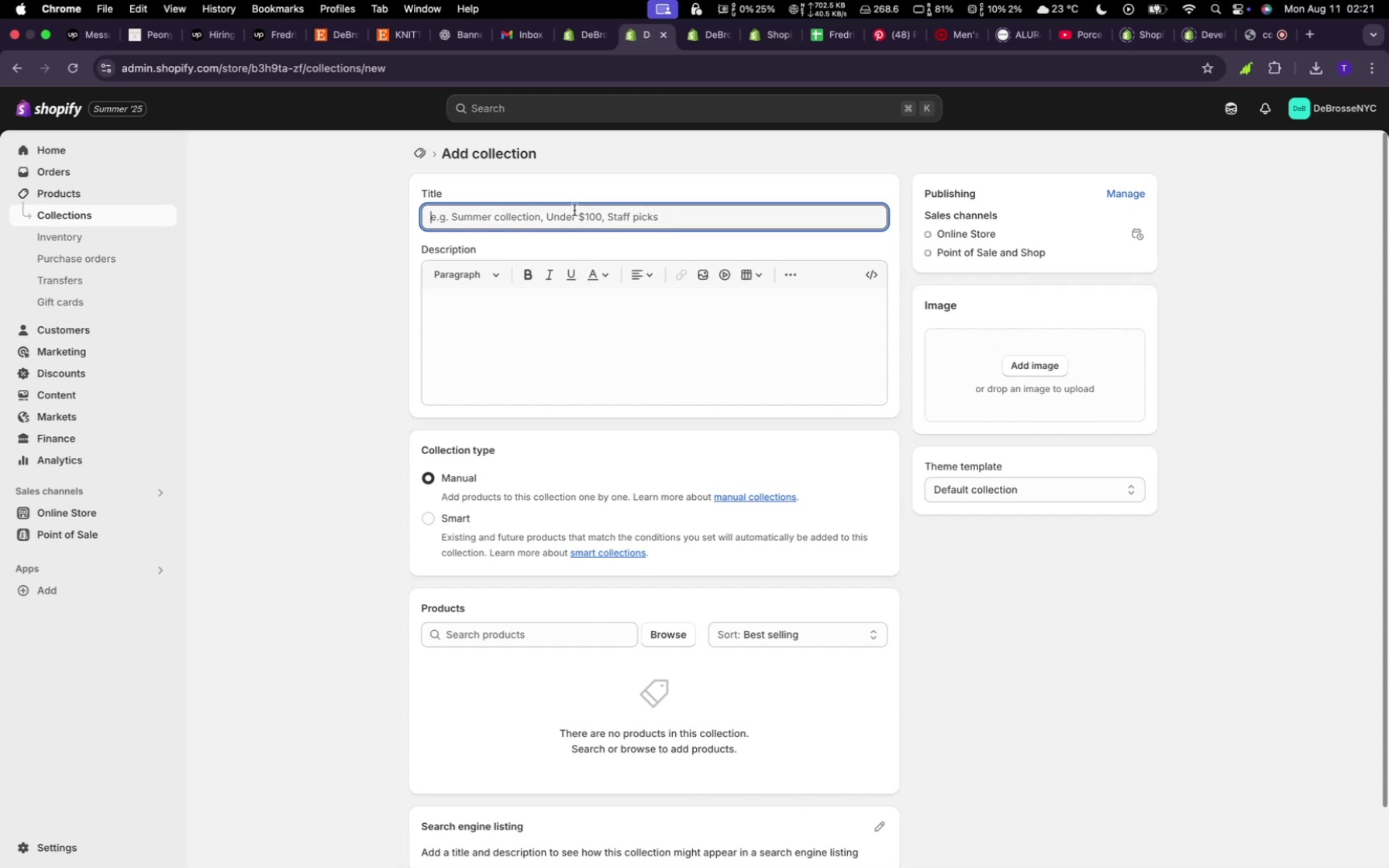 
left_click([574, 210])
 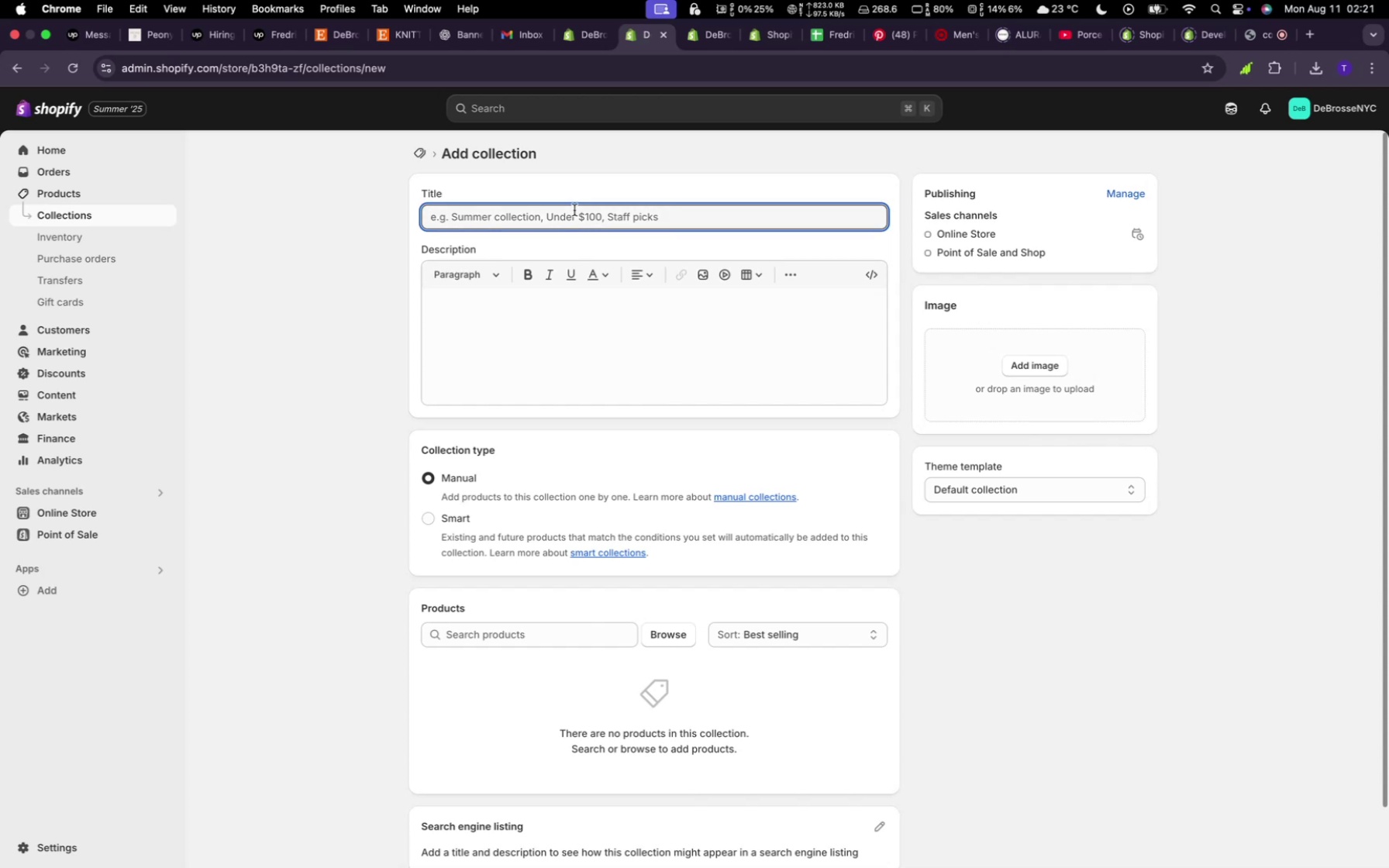 
type(Kiddo)
 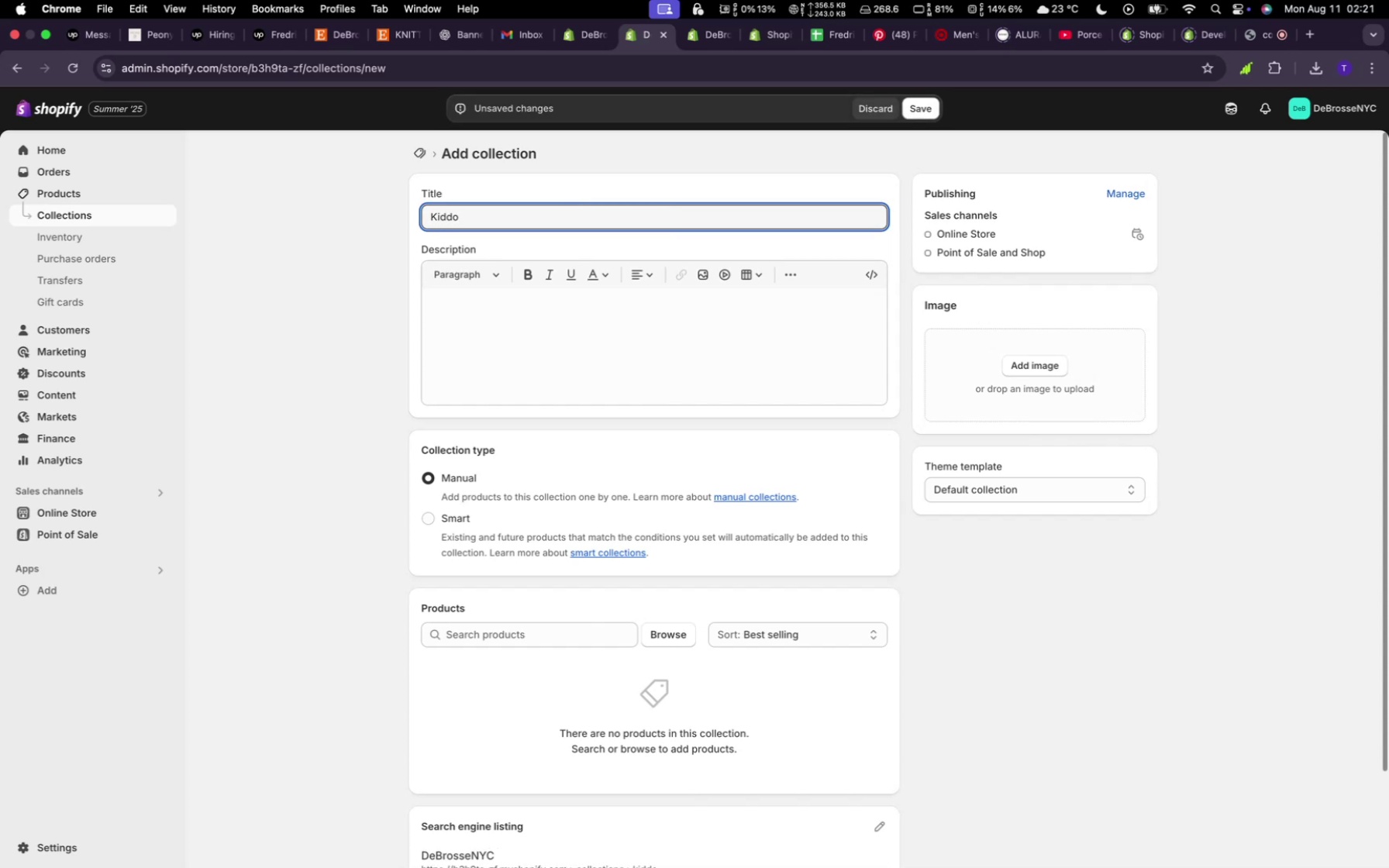 
key(Enter)
 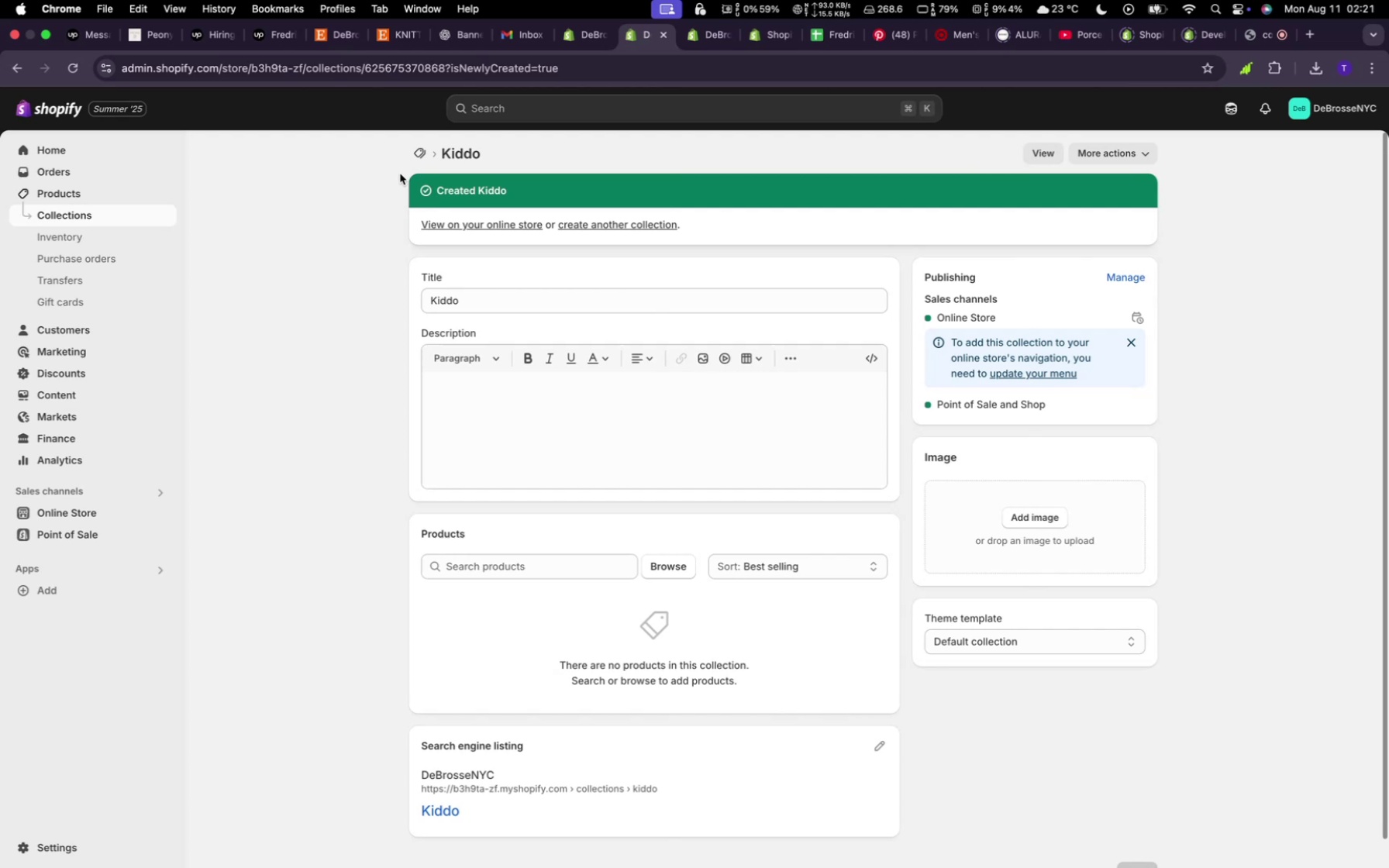 
wait(5.99)
 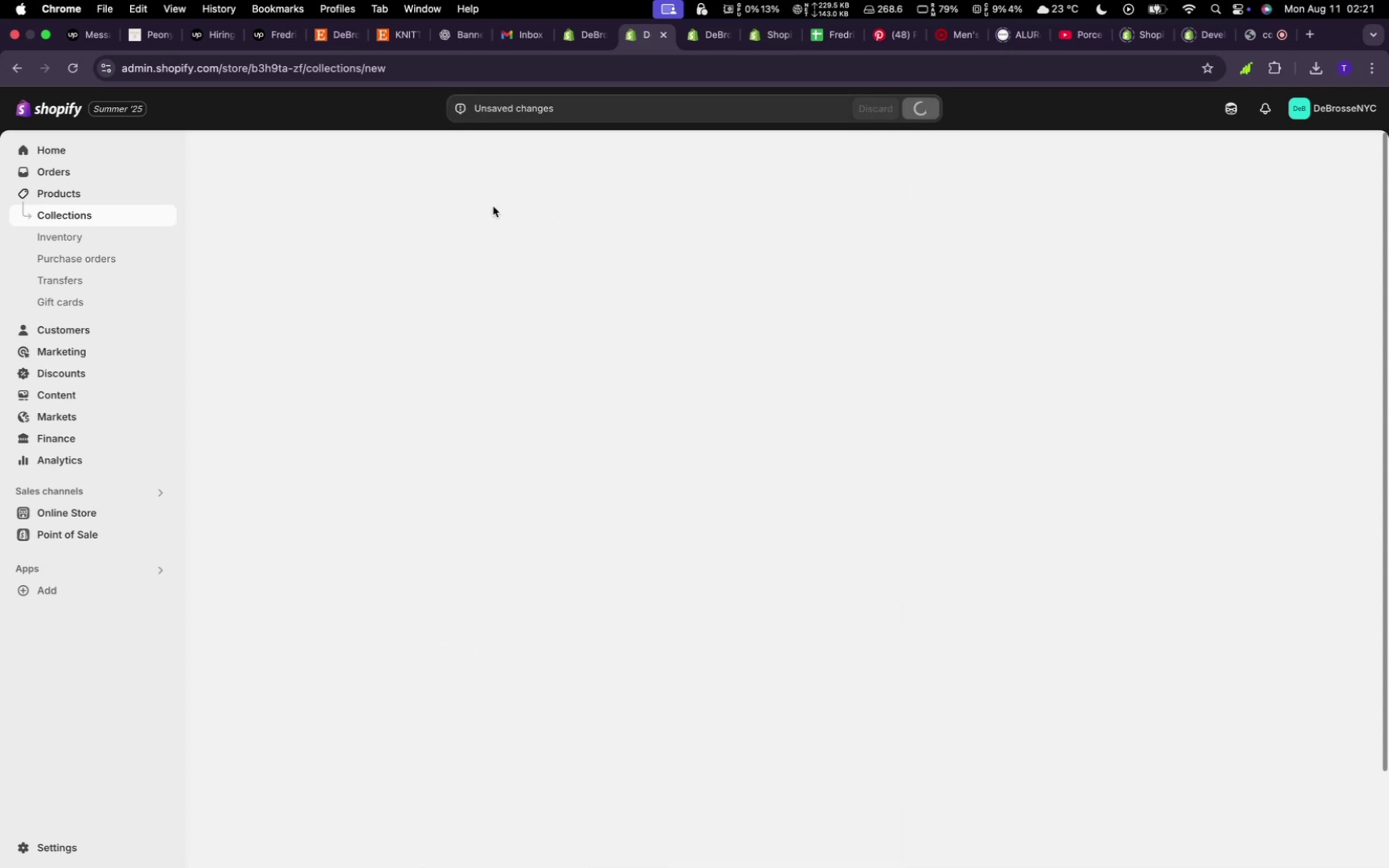 
left_click([420, 154])
 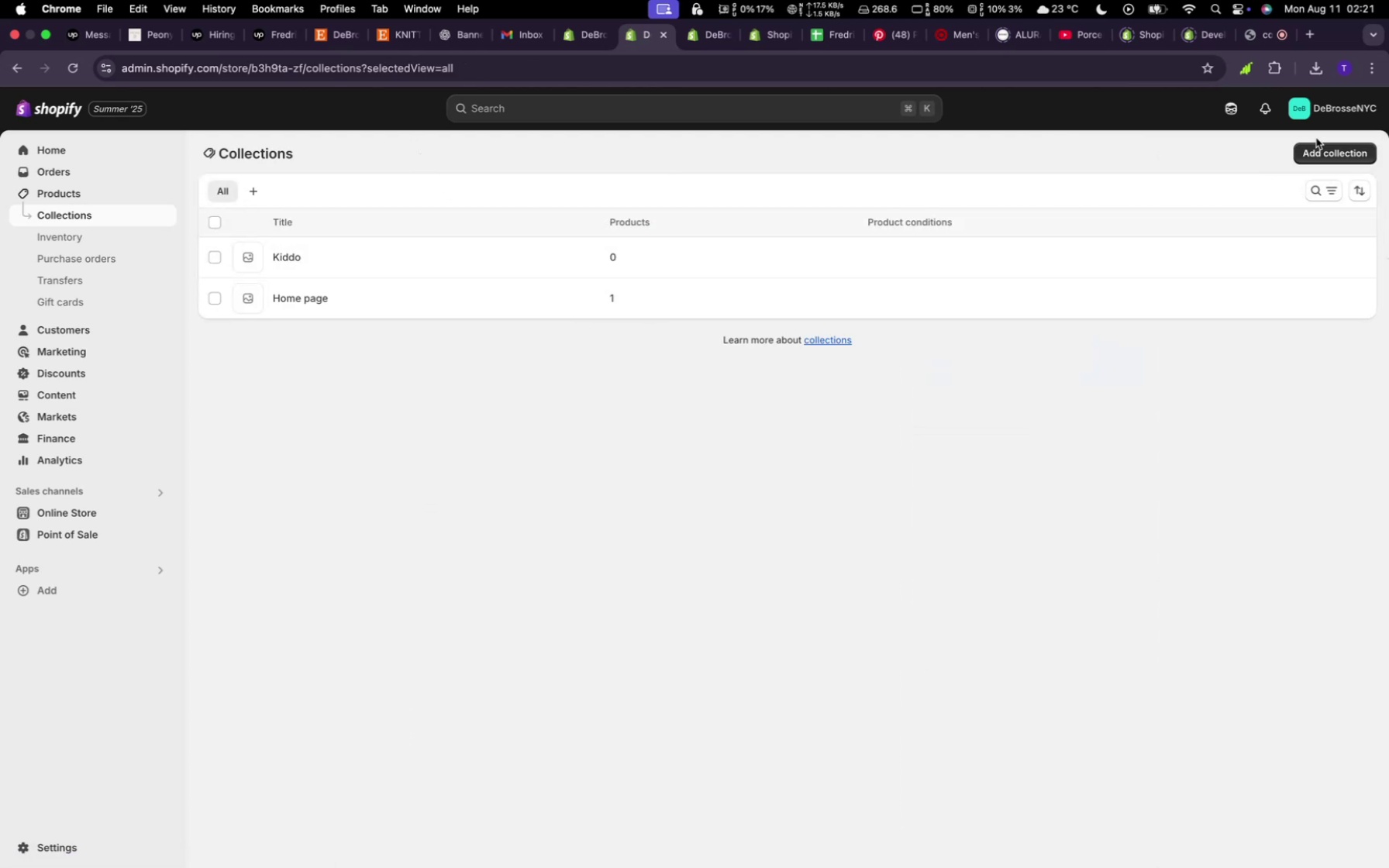 
left_click([1325, 157])
 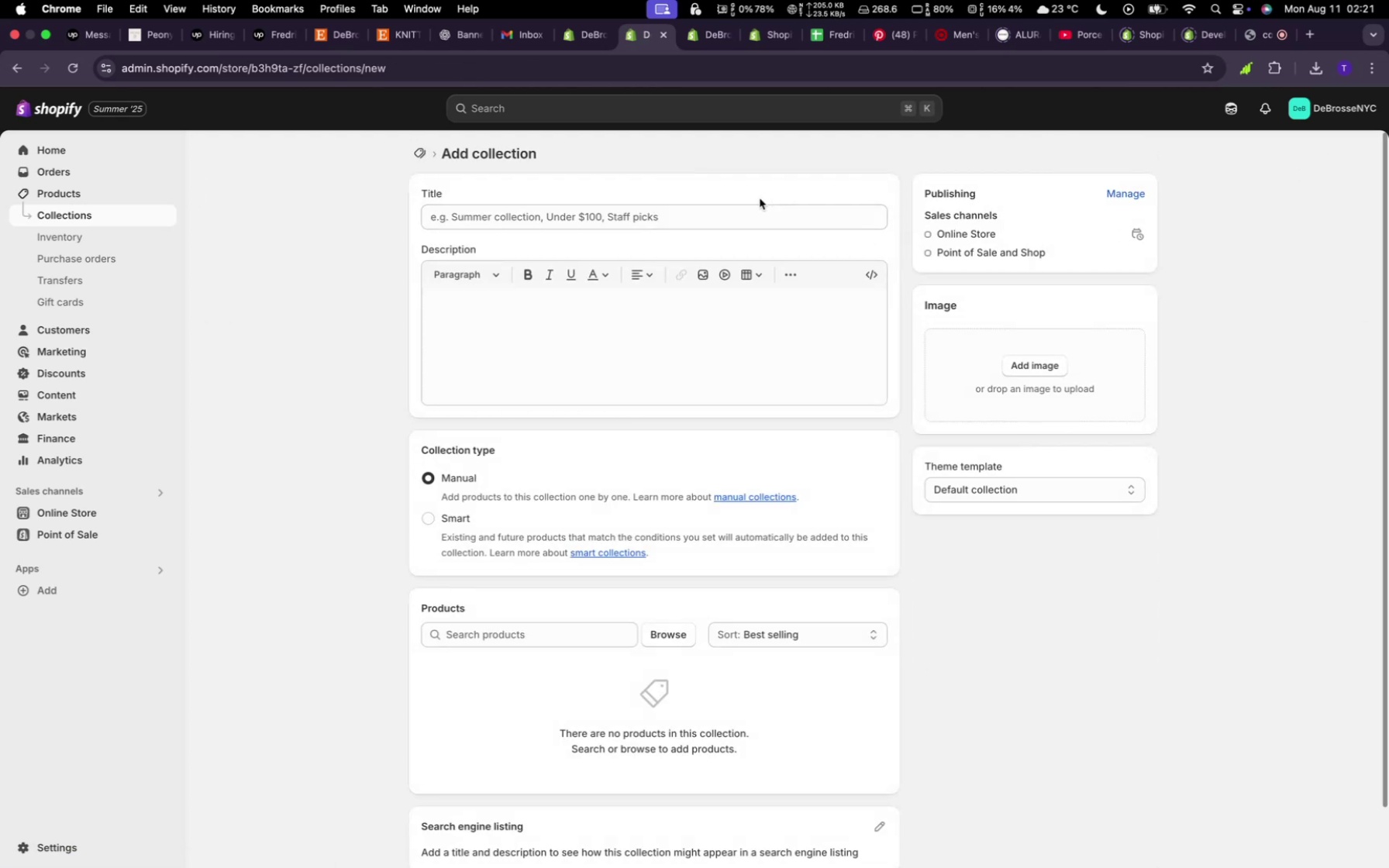 
left_click([756, 208])
 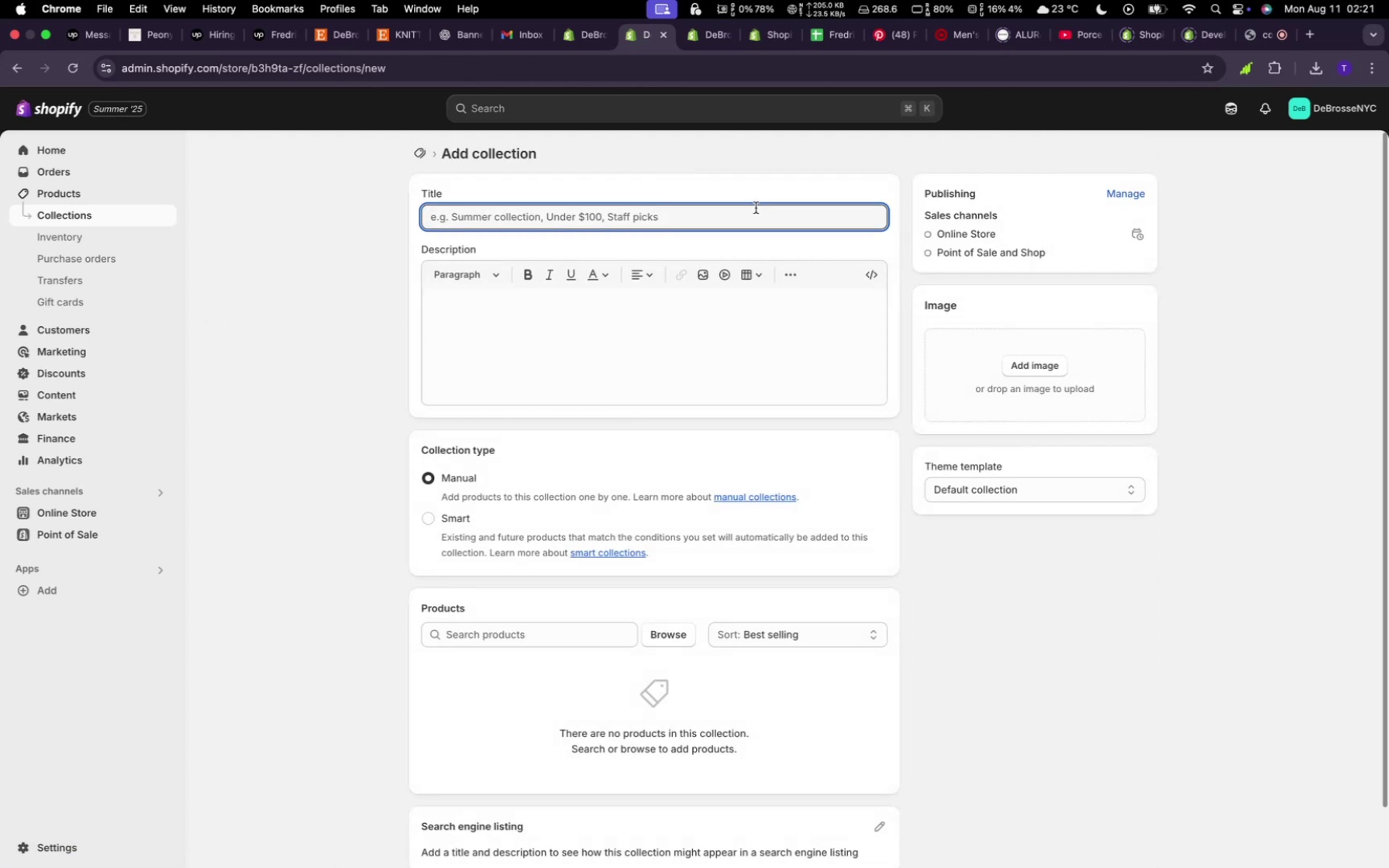 
type(Home Blanket)
 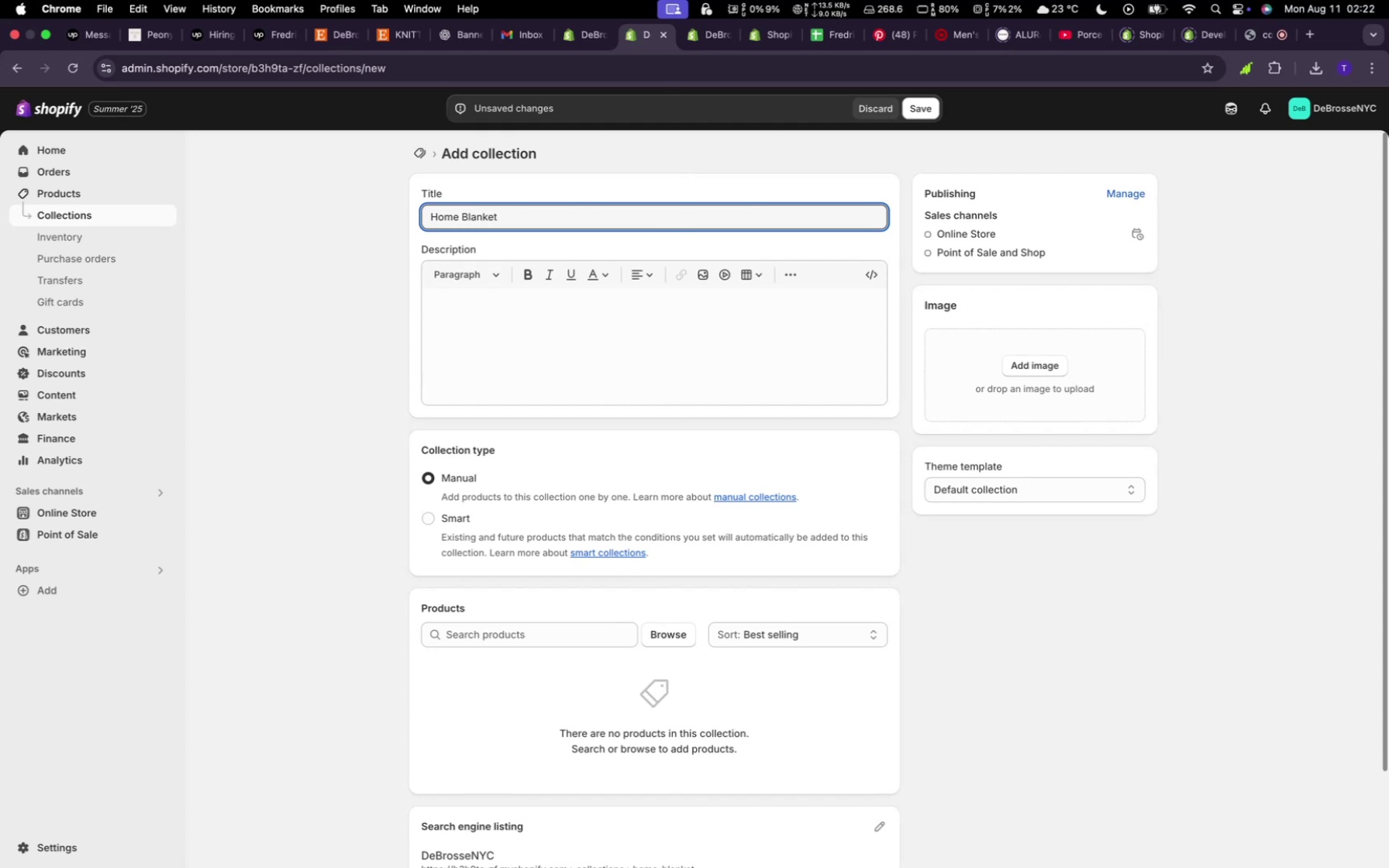 
wait(5.11)
 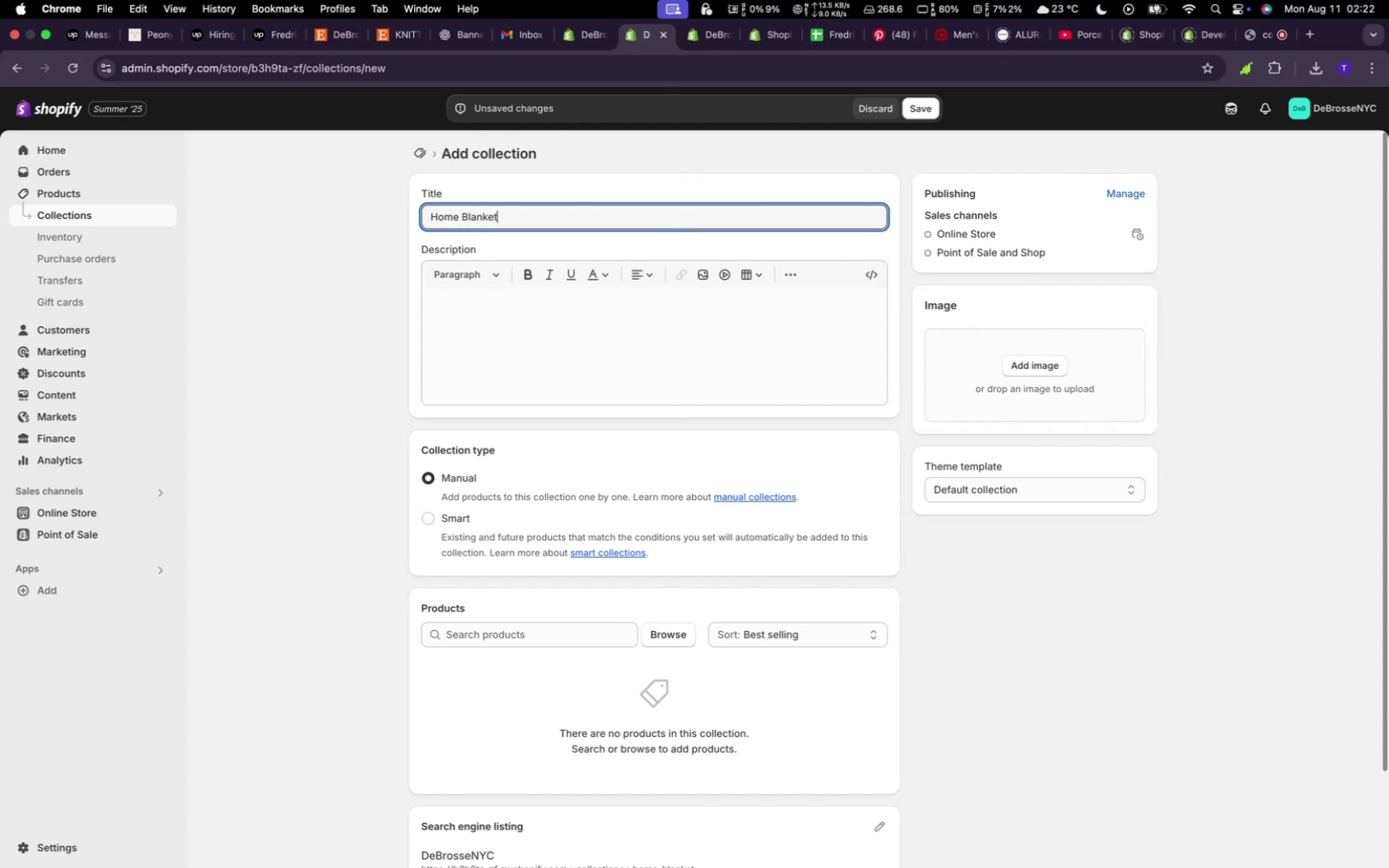 
left_click([922, 114])
 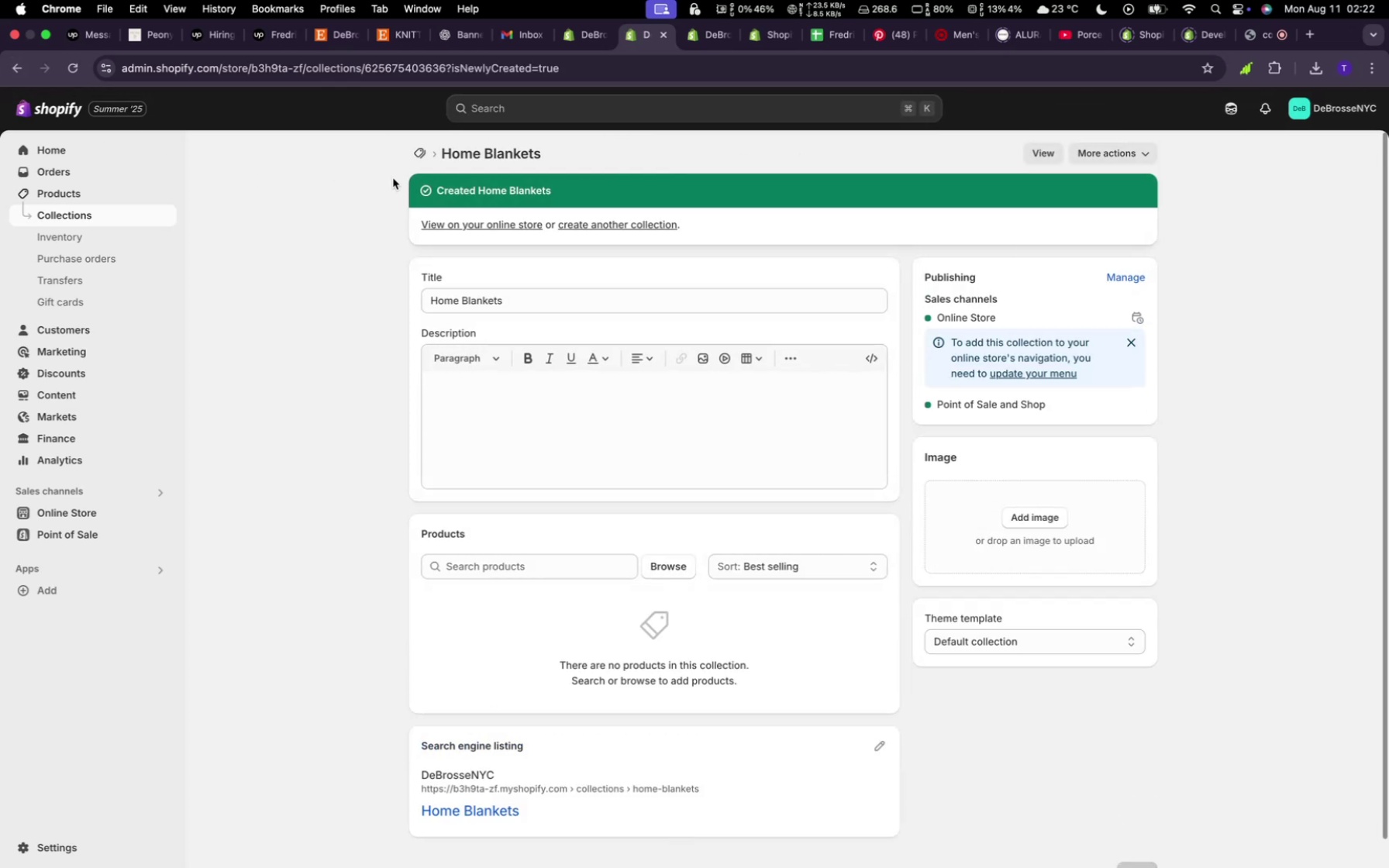 
wait(5.18)
 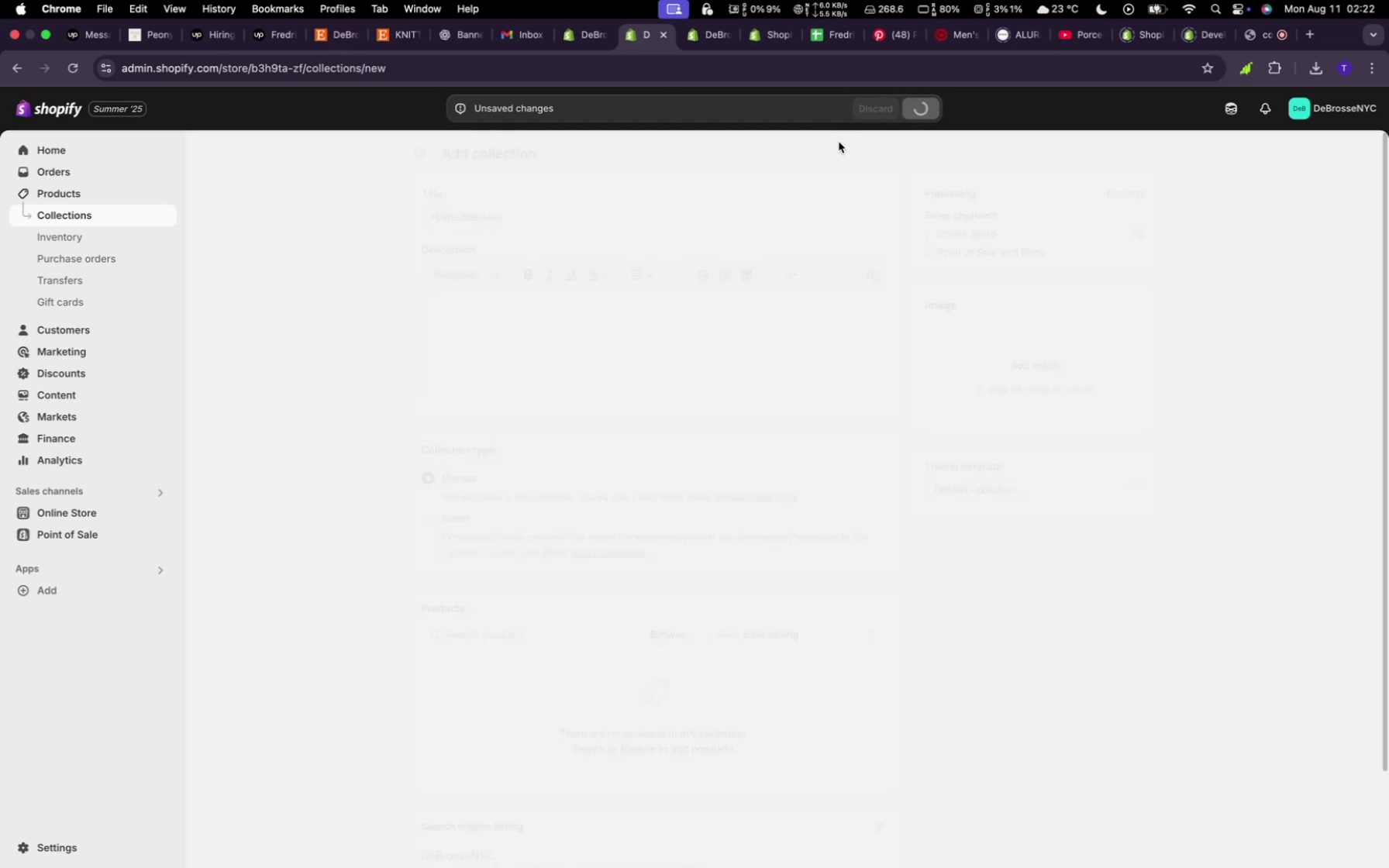 
left_click([418, 153])
 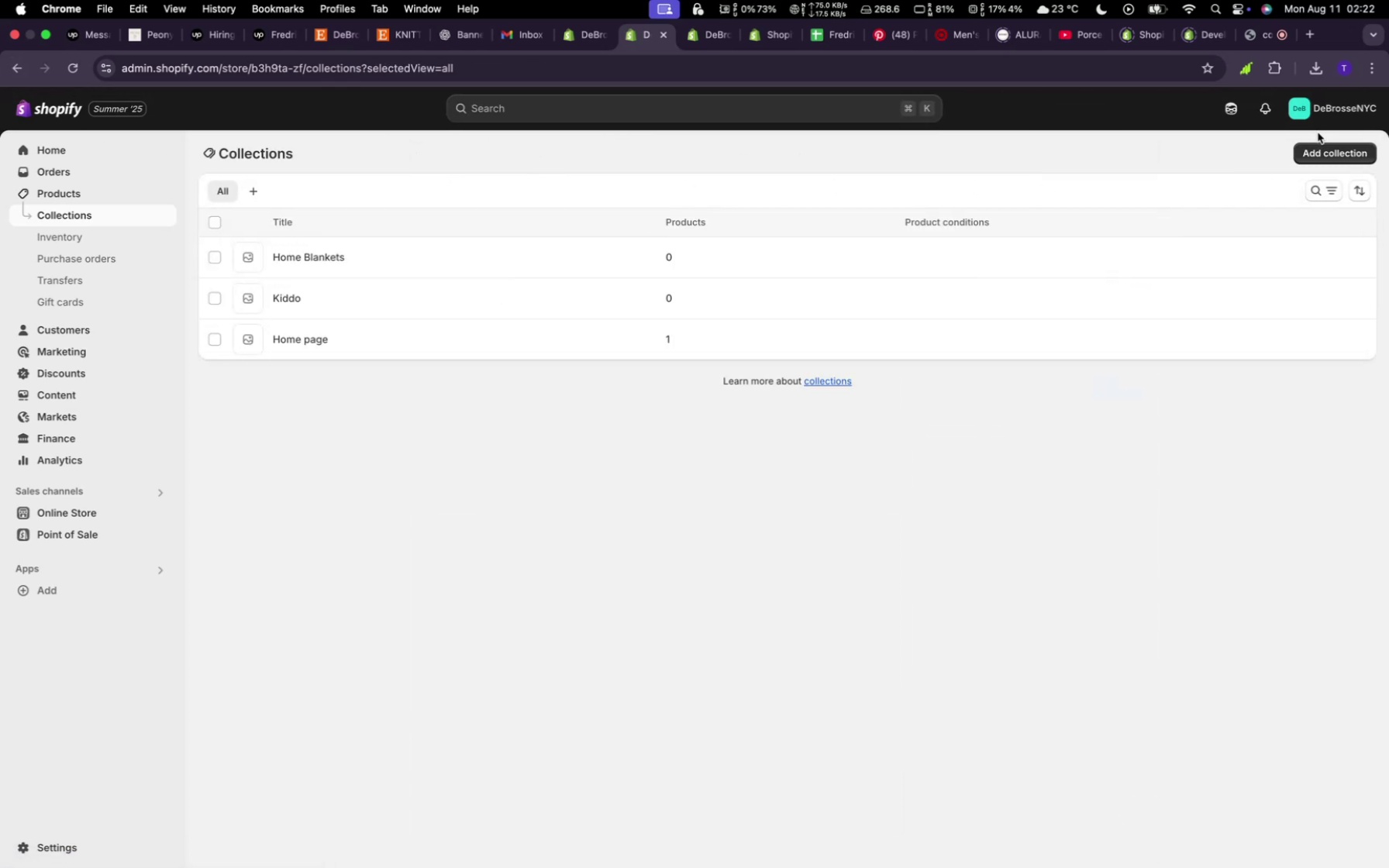 
left_click([1324, 156])
 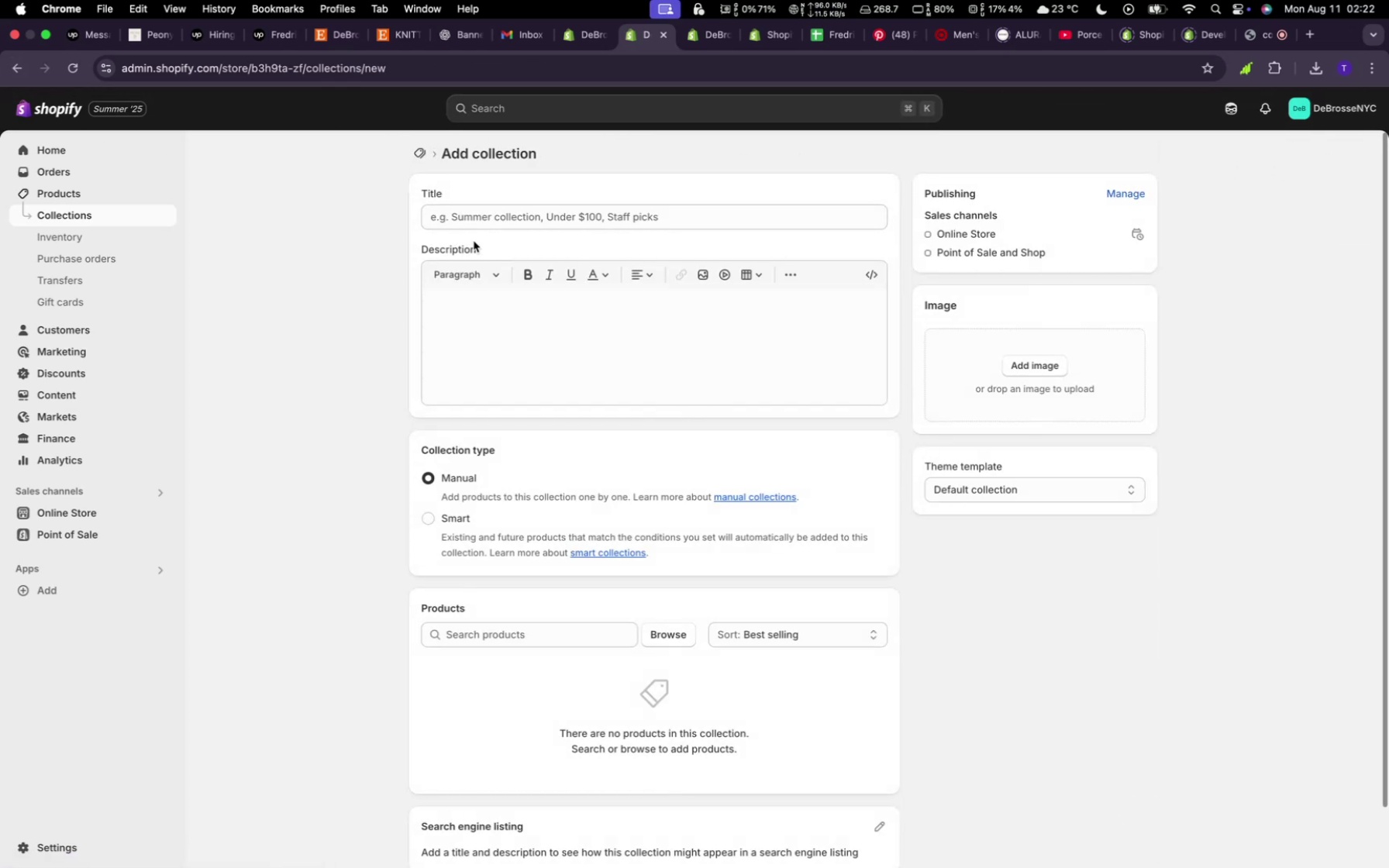 
left_click([474, 219])
 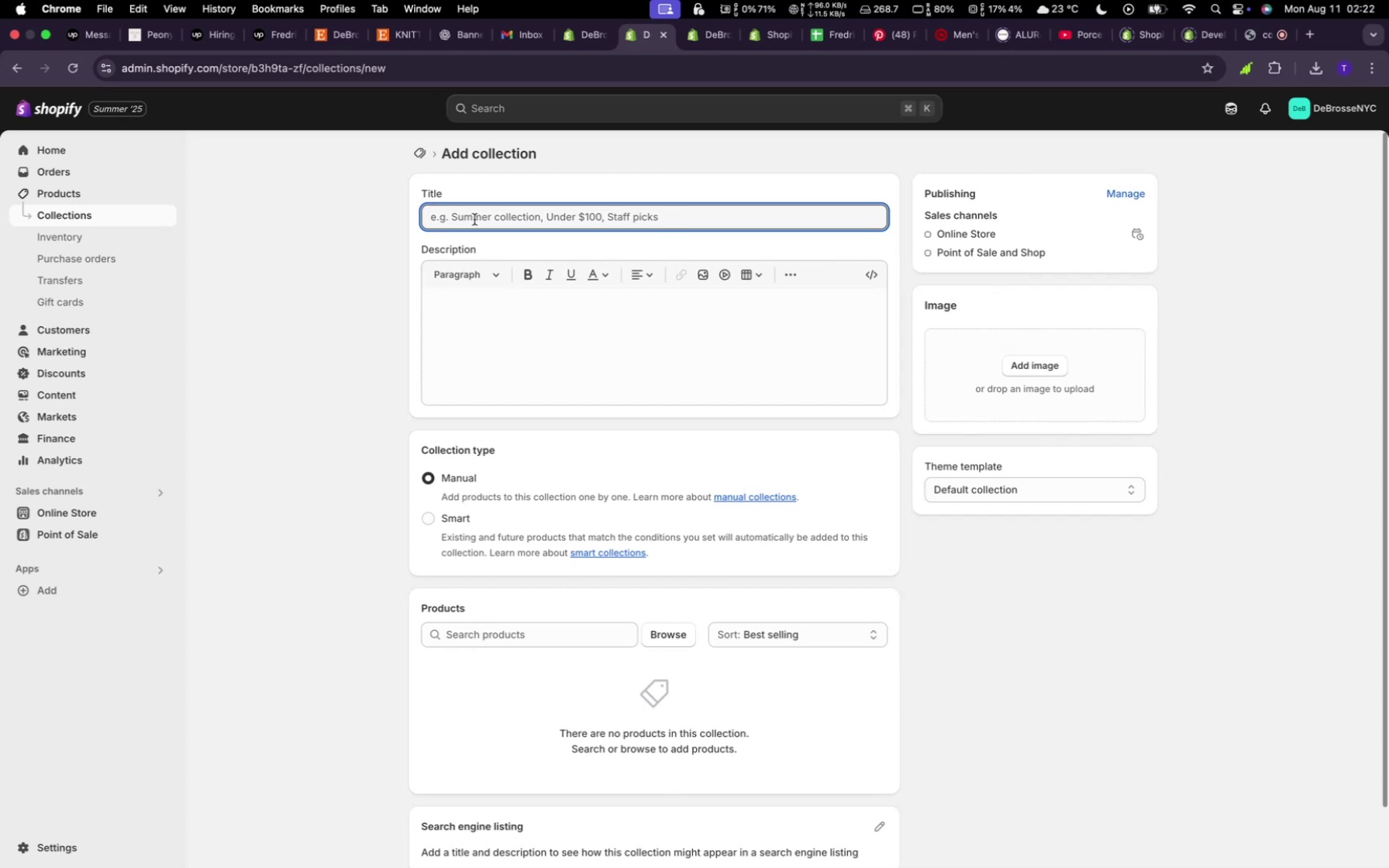 
type(Home Deco)
 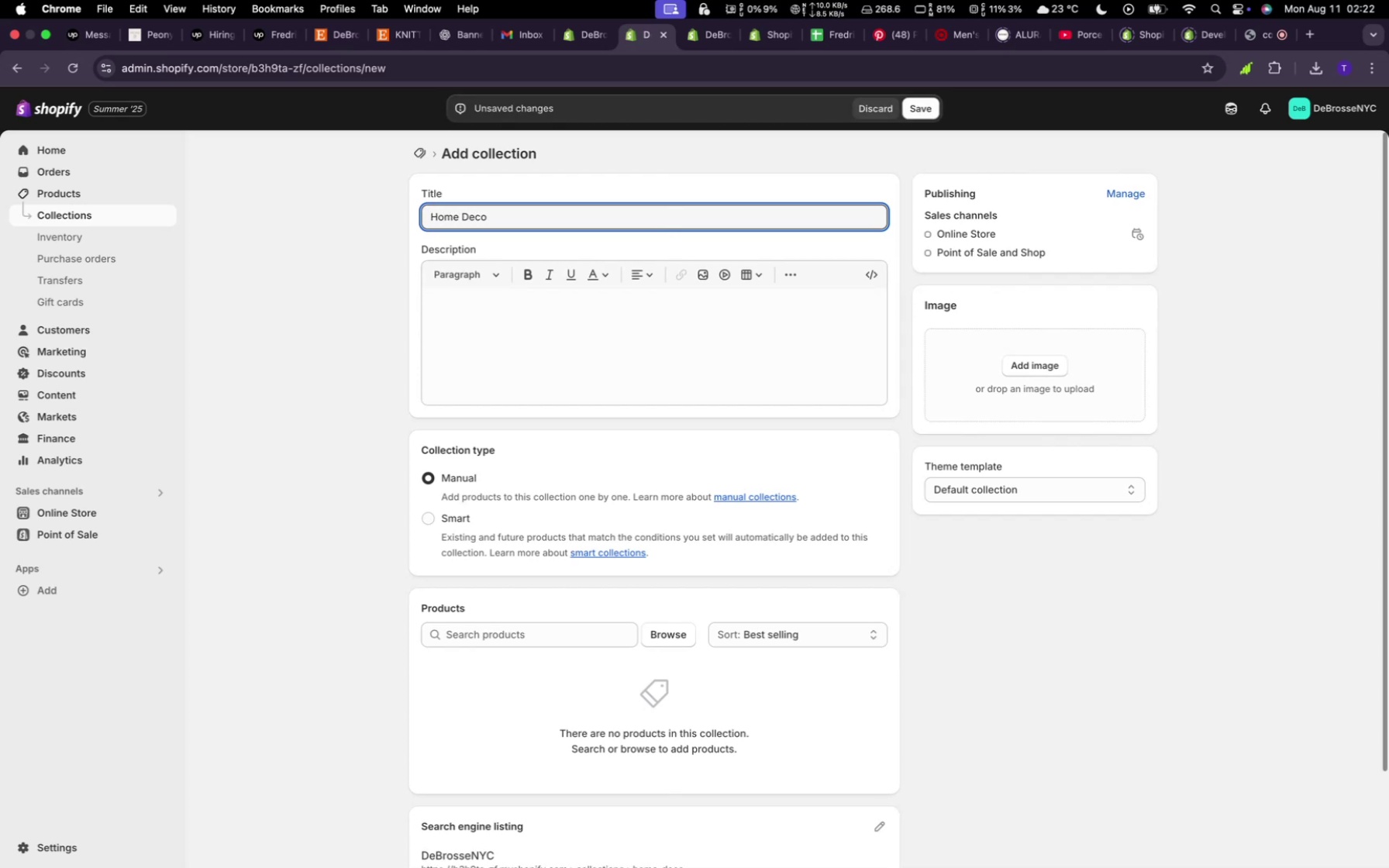 
wait(16.92)
 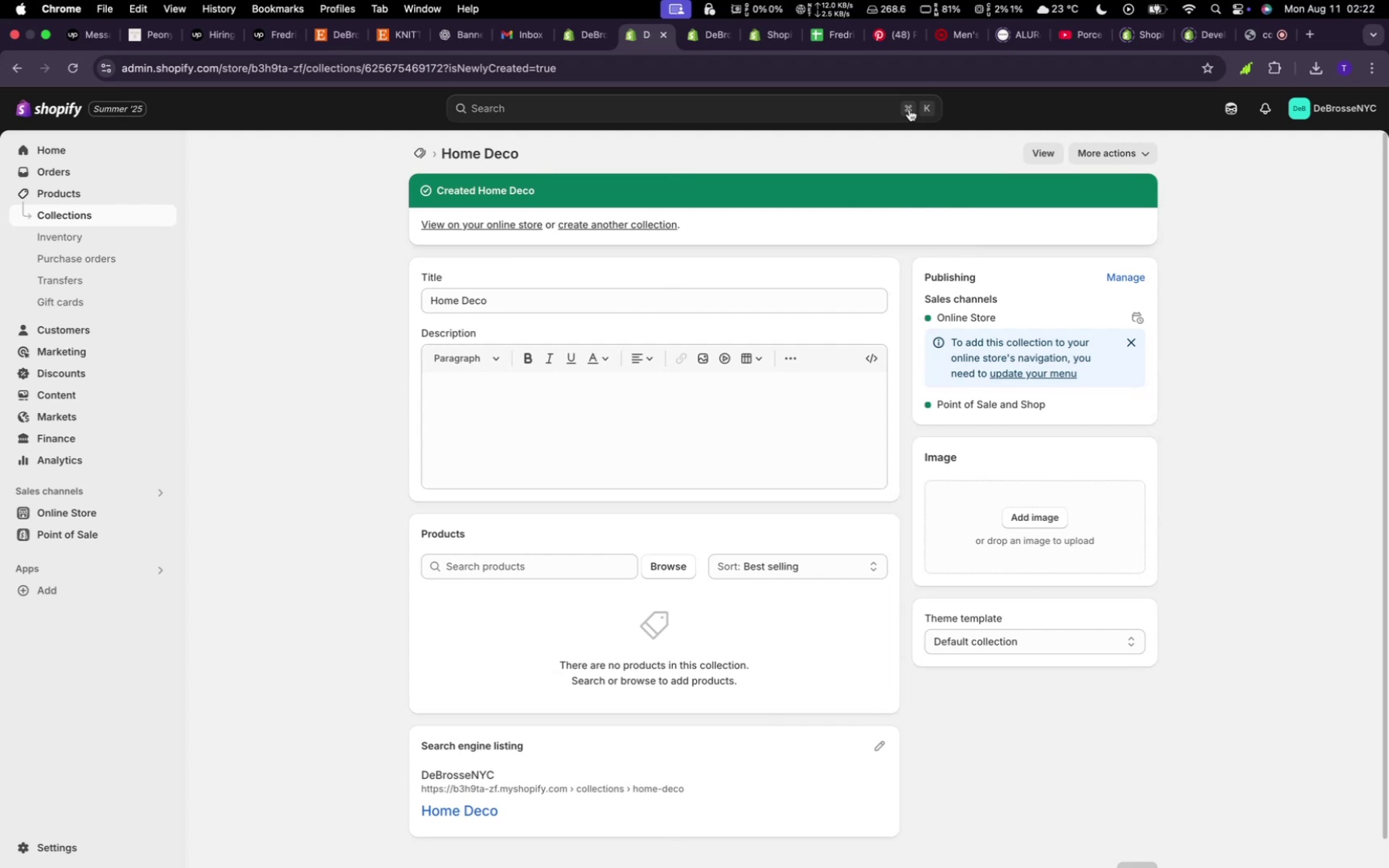 
left_click([416, 158])
 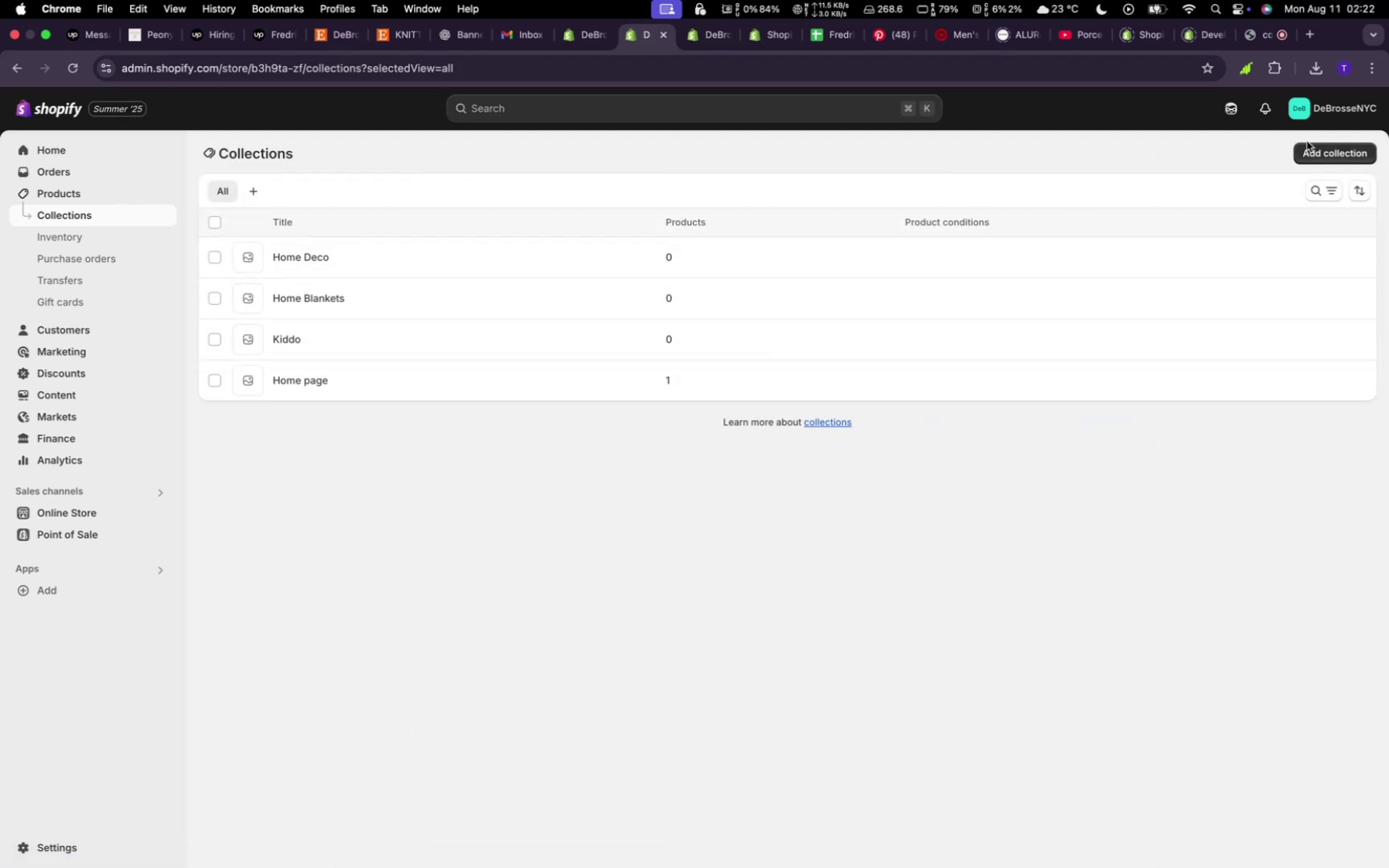 
left_click([1312, 150])
 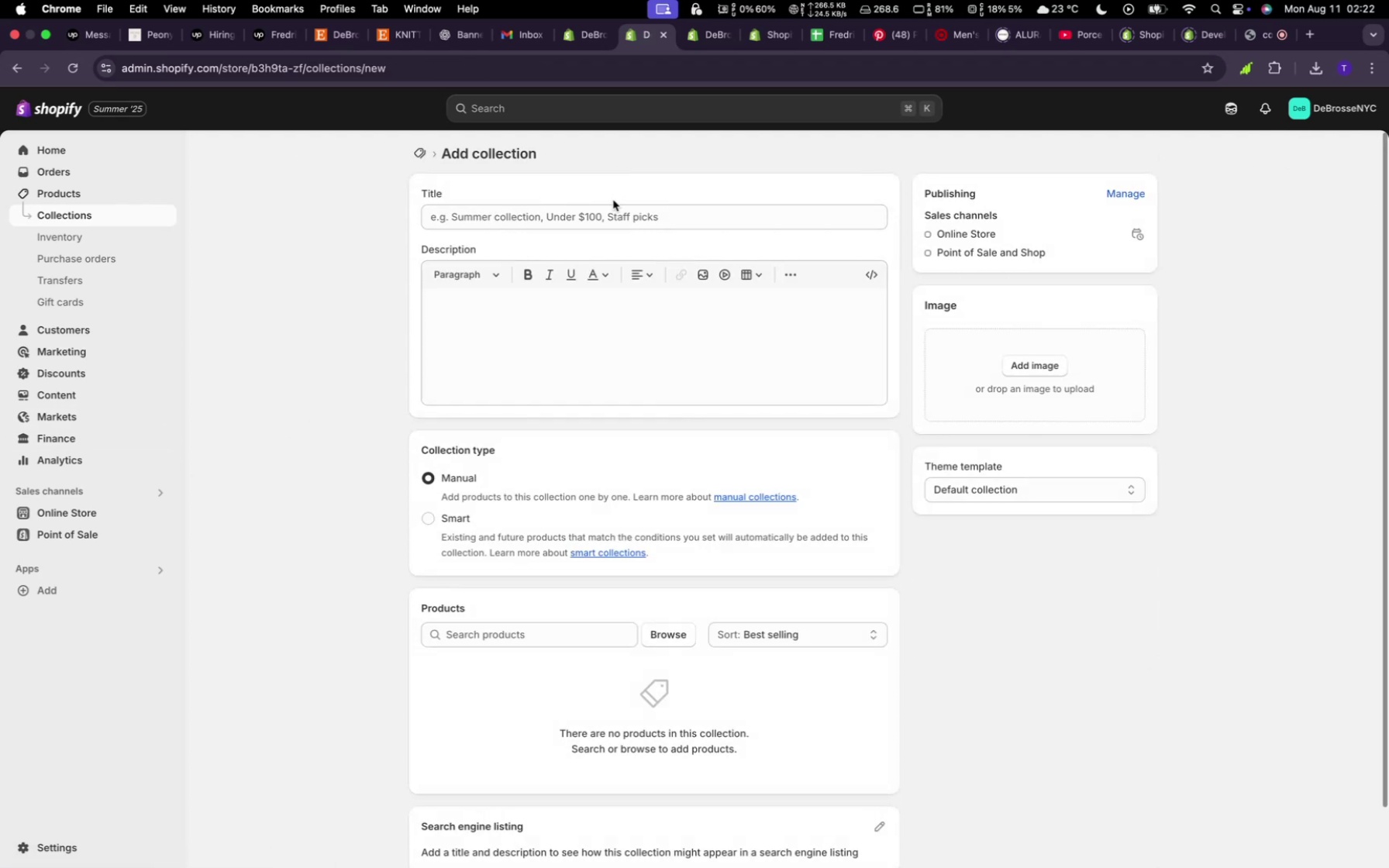 
wait(5.33)
 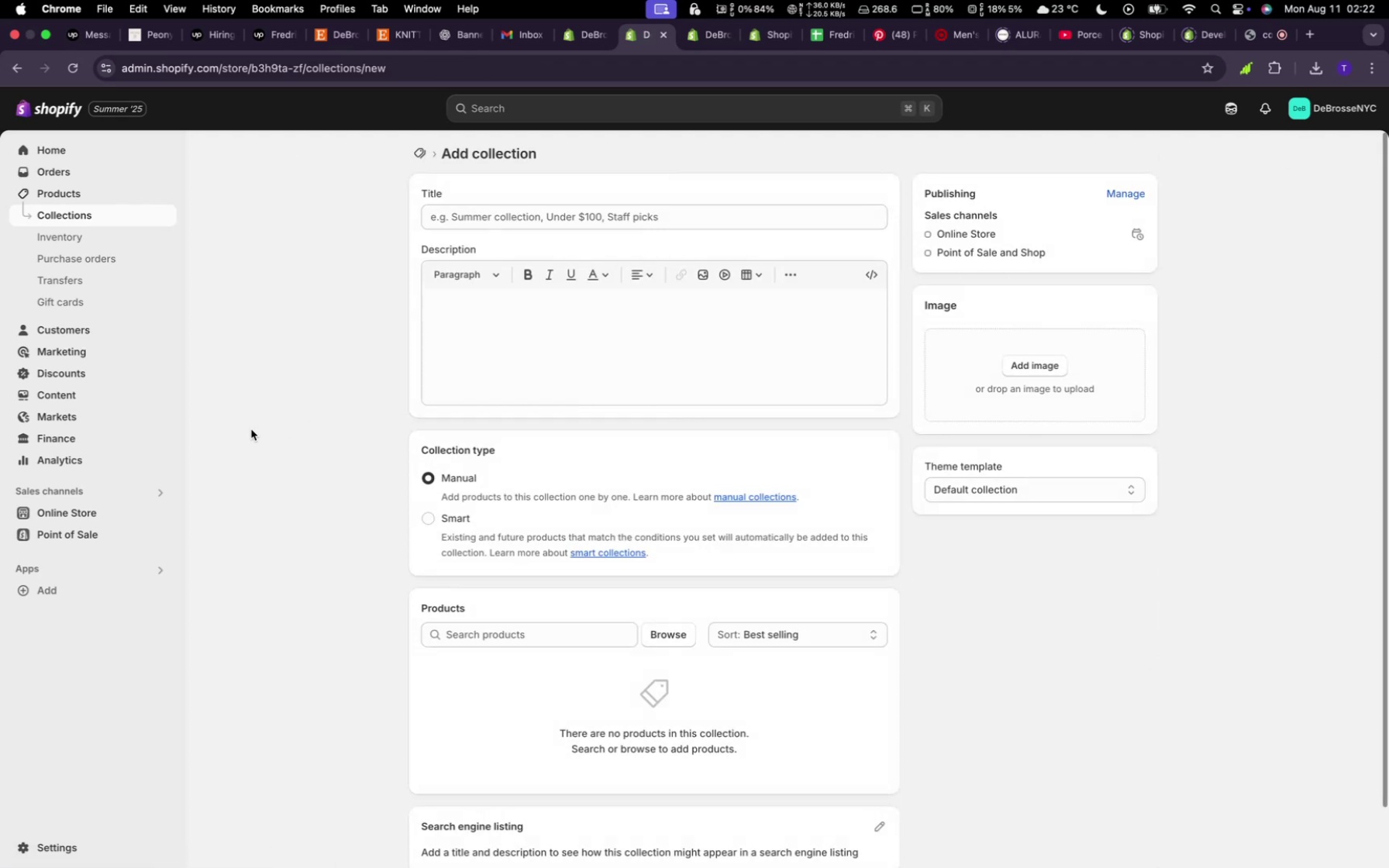 
left_click([612, 215])
 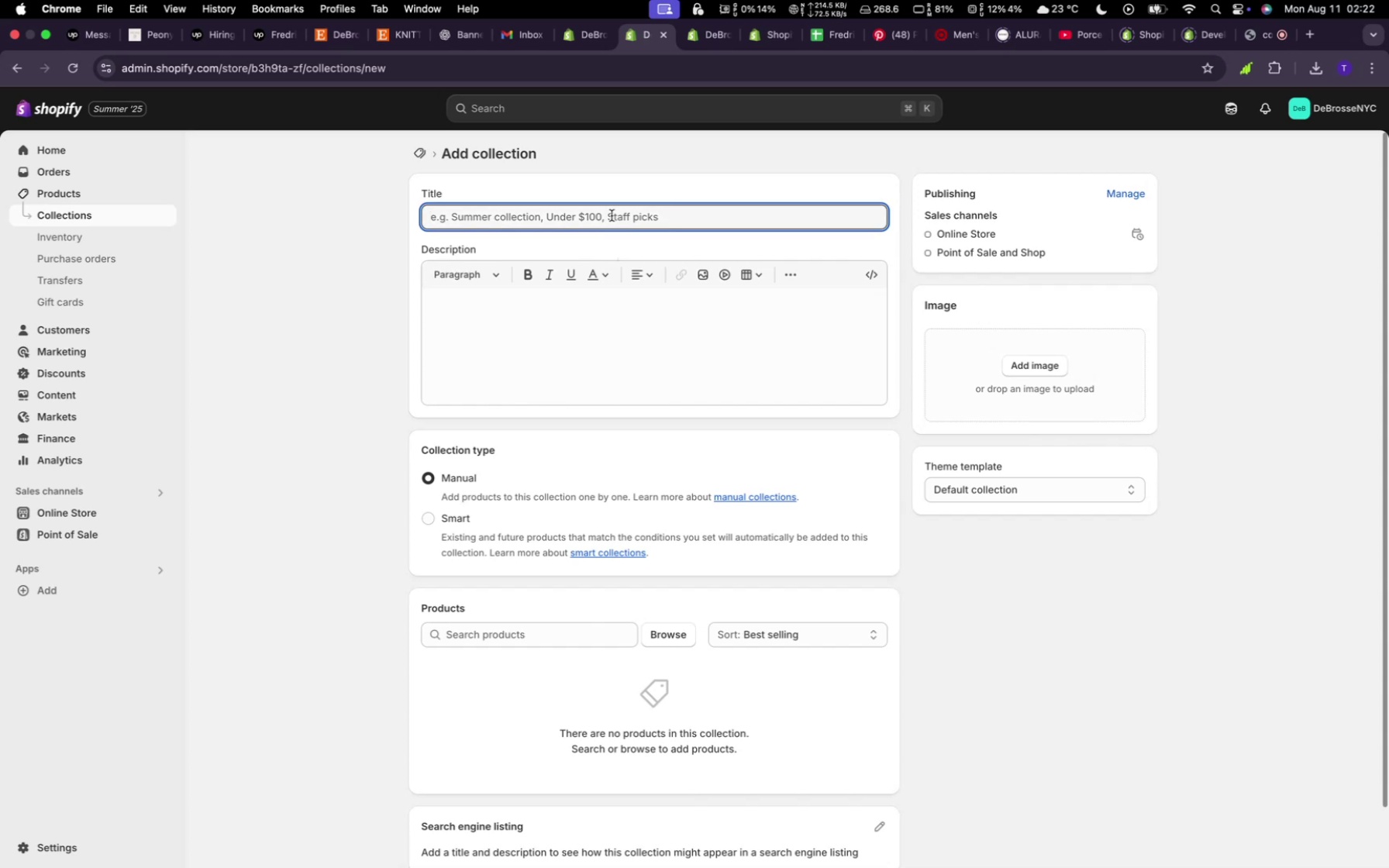 
type(Wearables)
 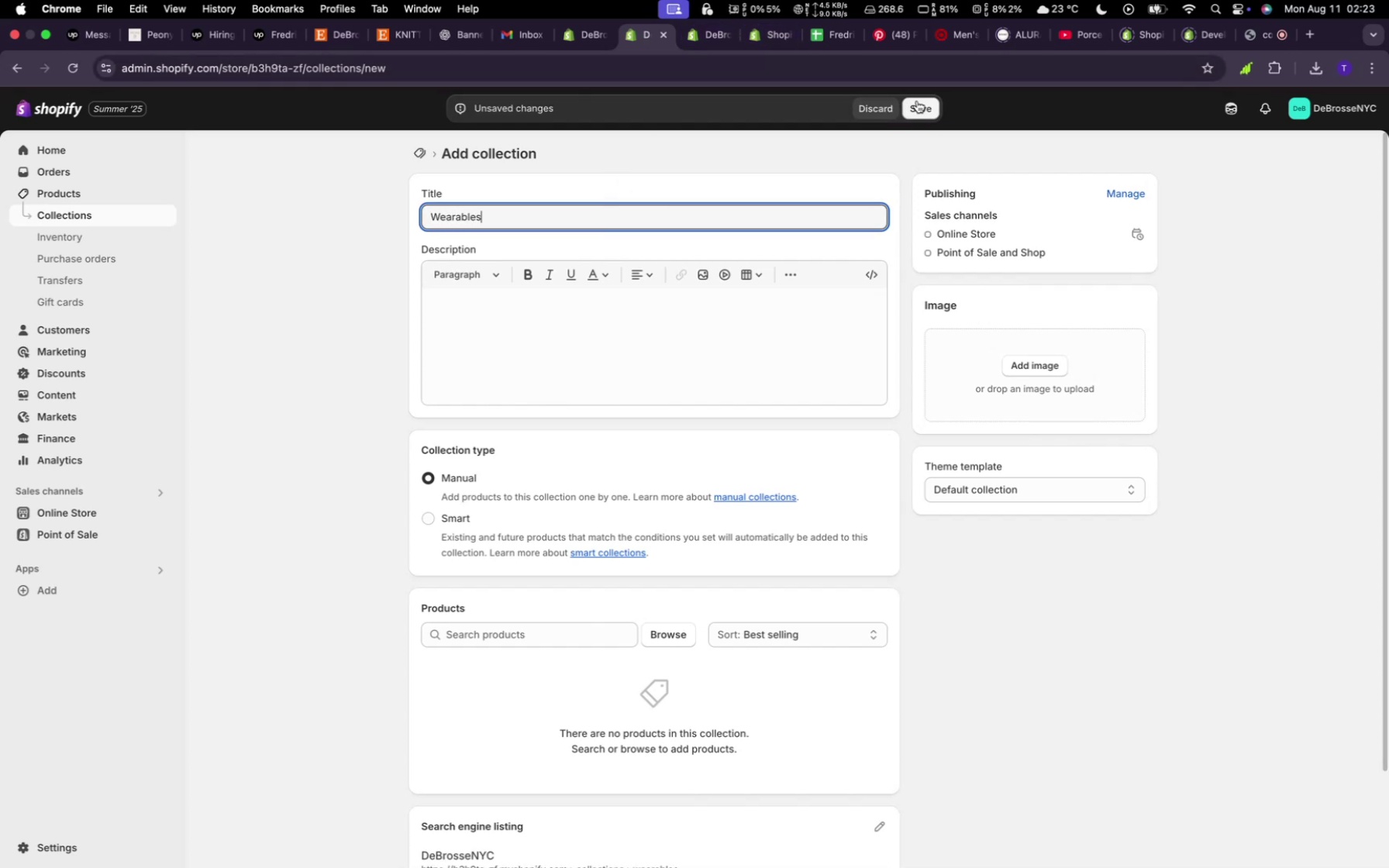 
left_click([922, 104])
 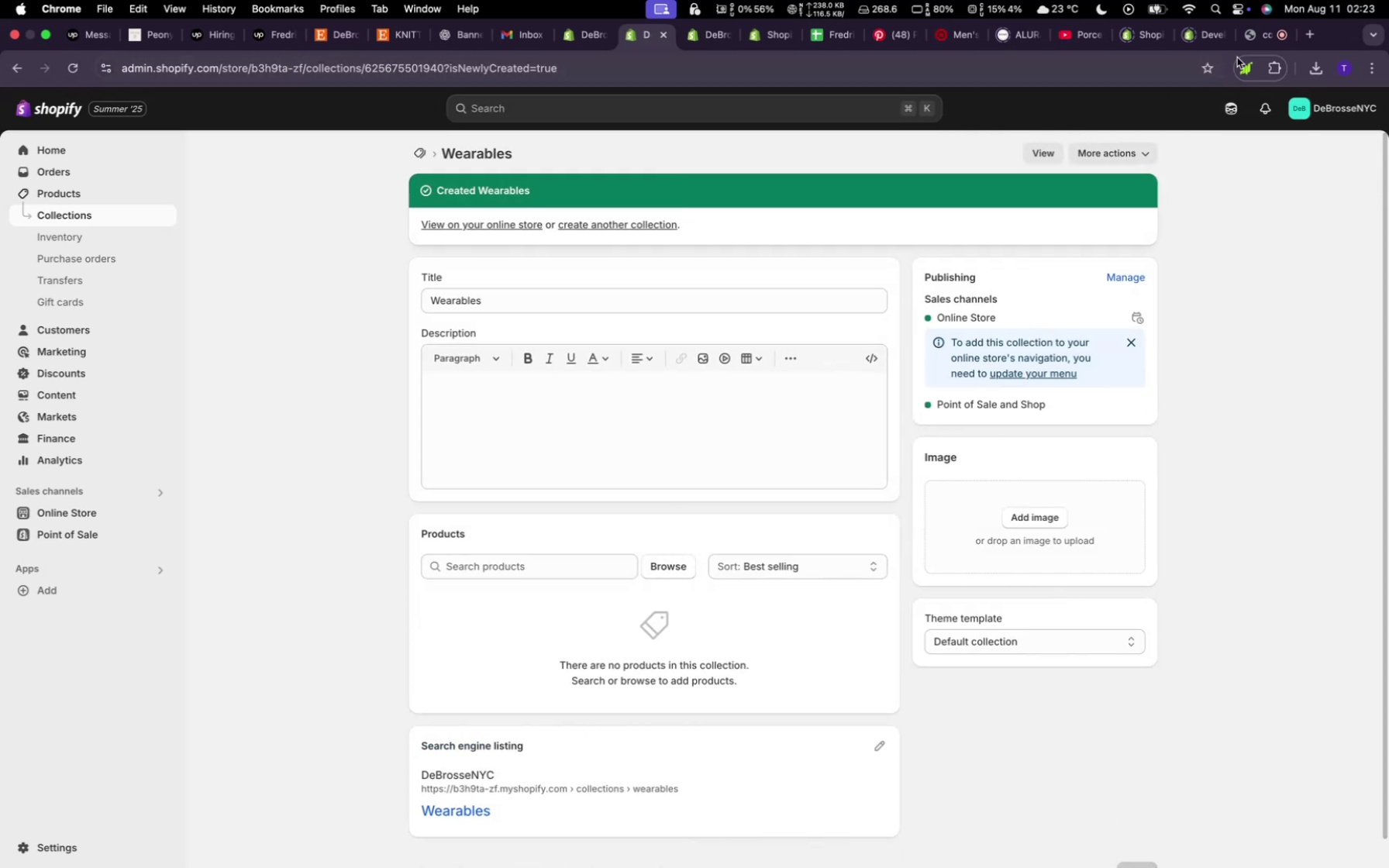 
wait(5.22)
 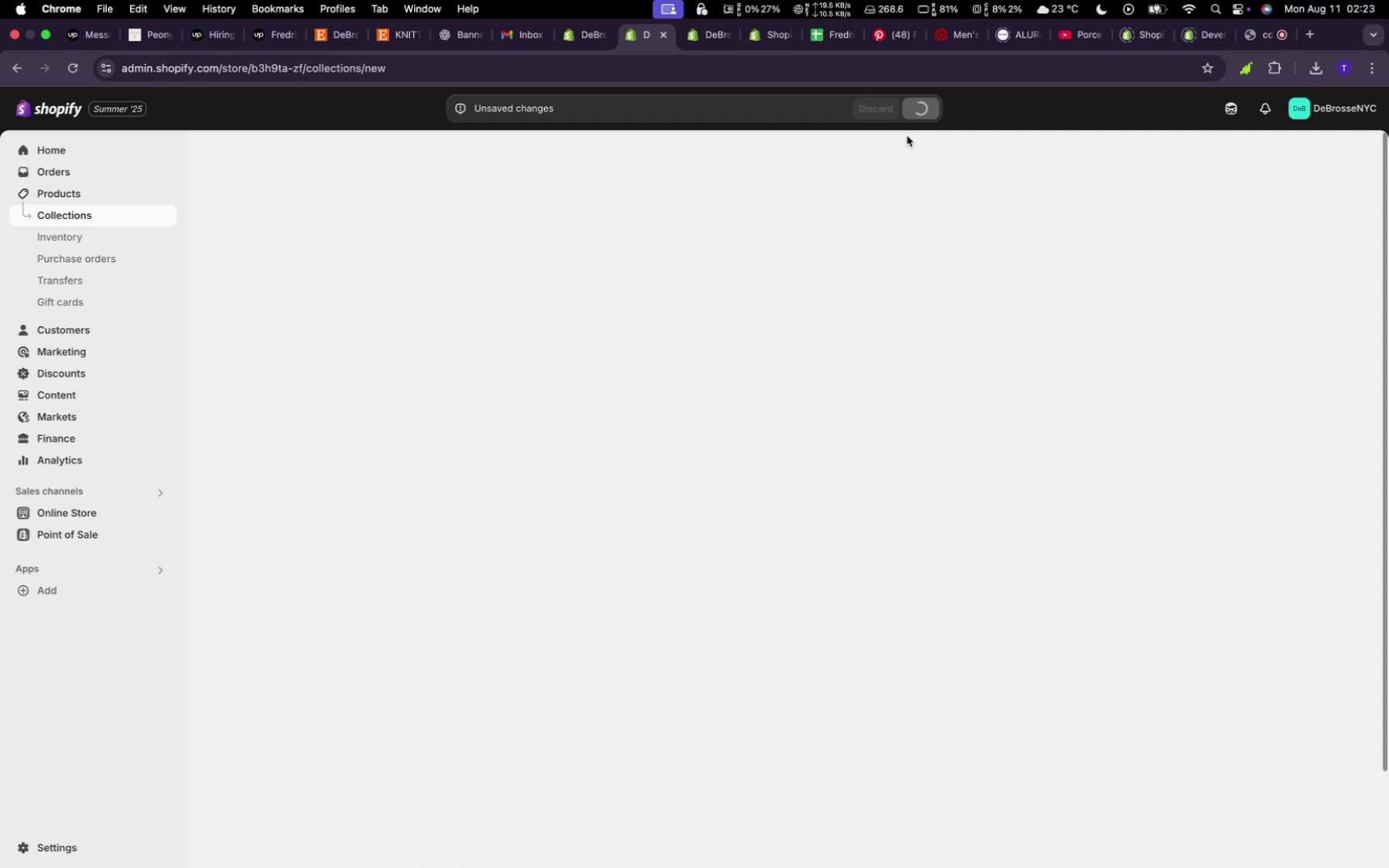 
left_click([1253, 37])
 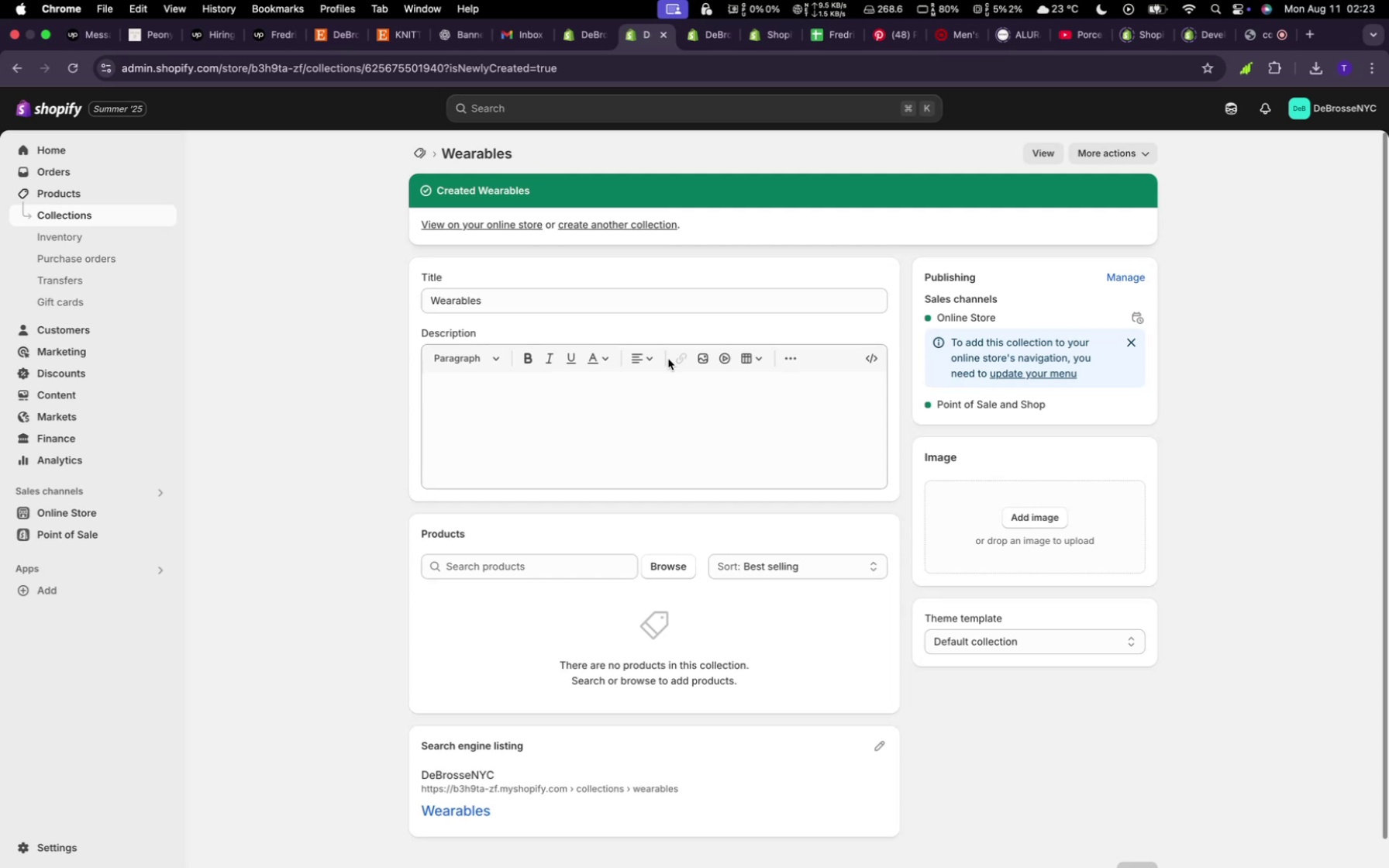 
wait(14.24)
 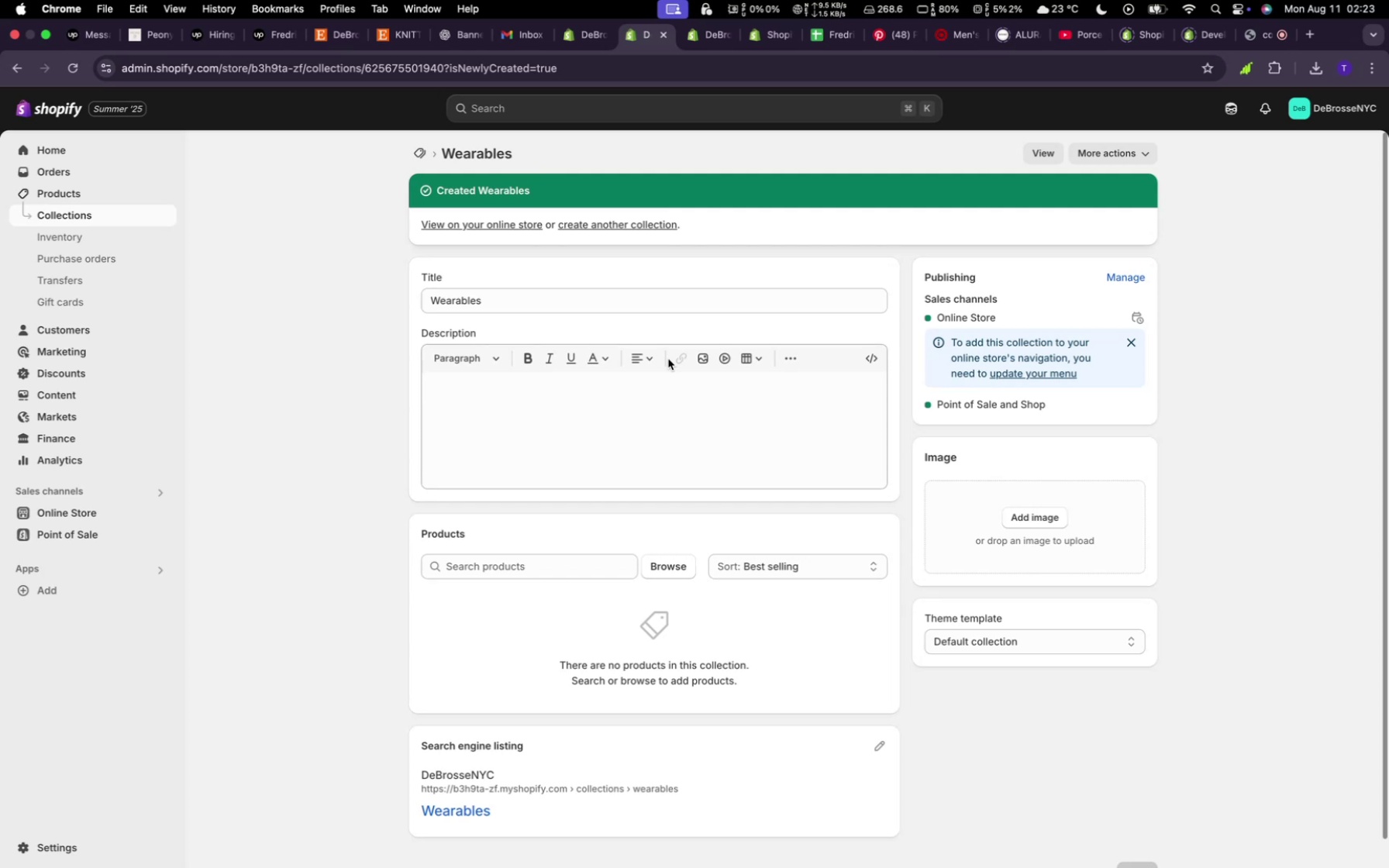 
left_click([675, 574])
 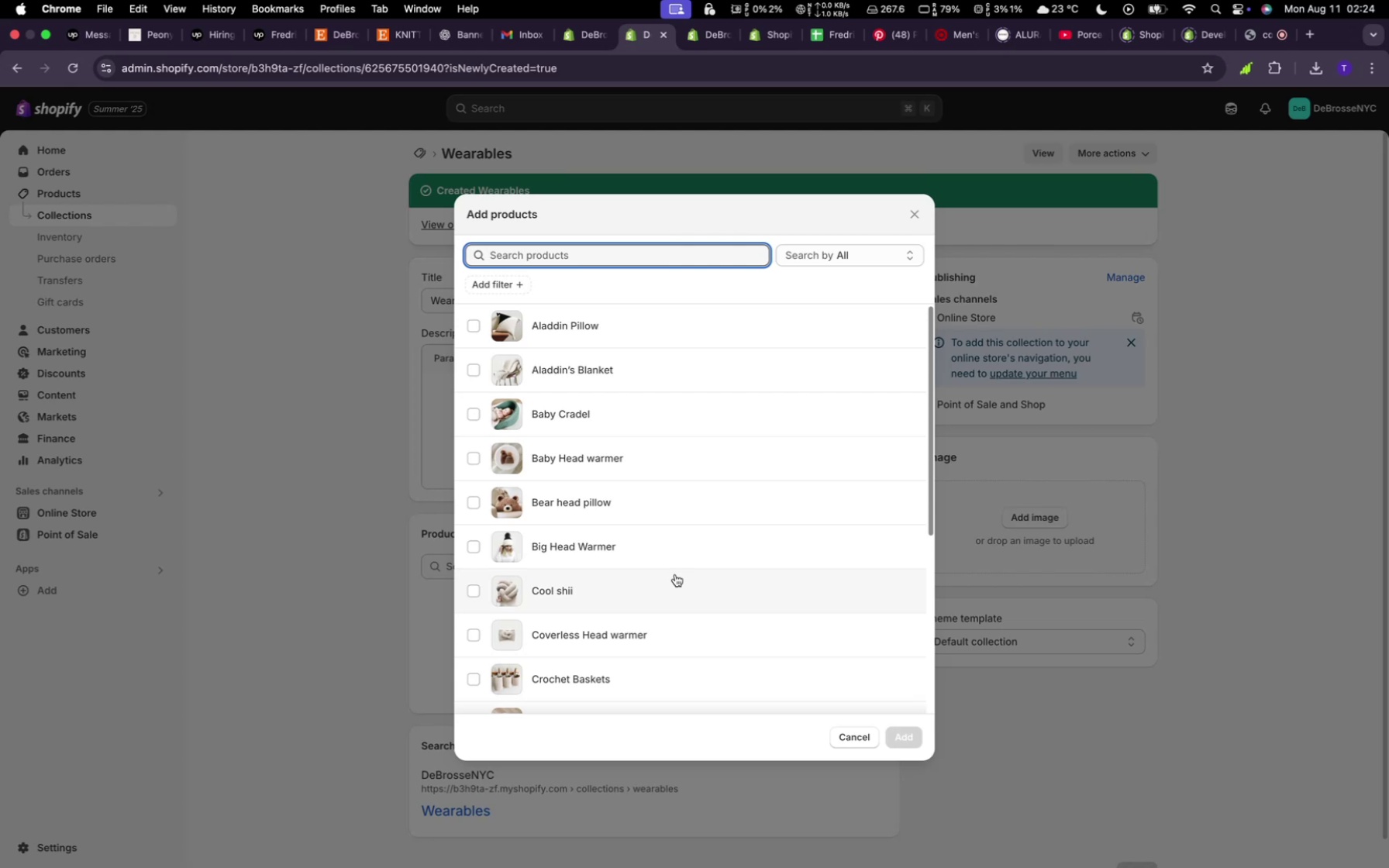 
wait(56.61)
 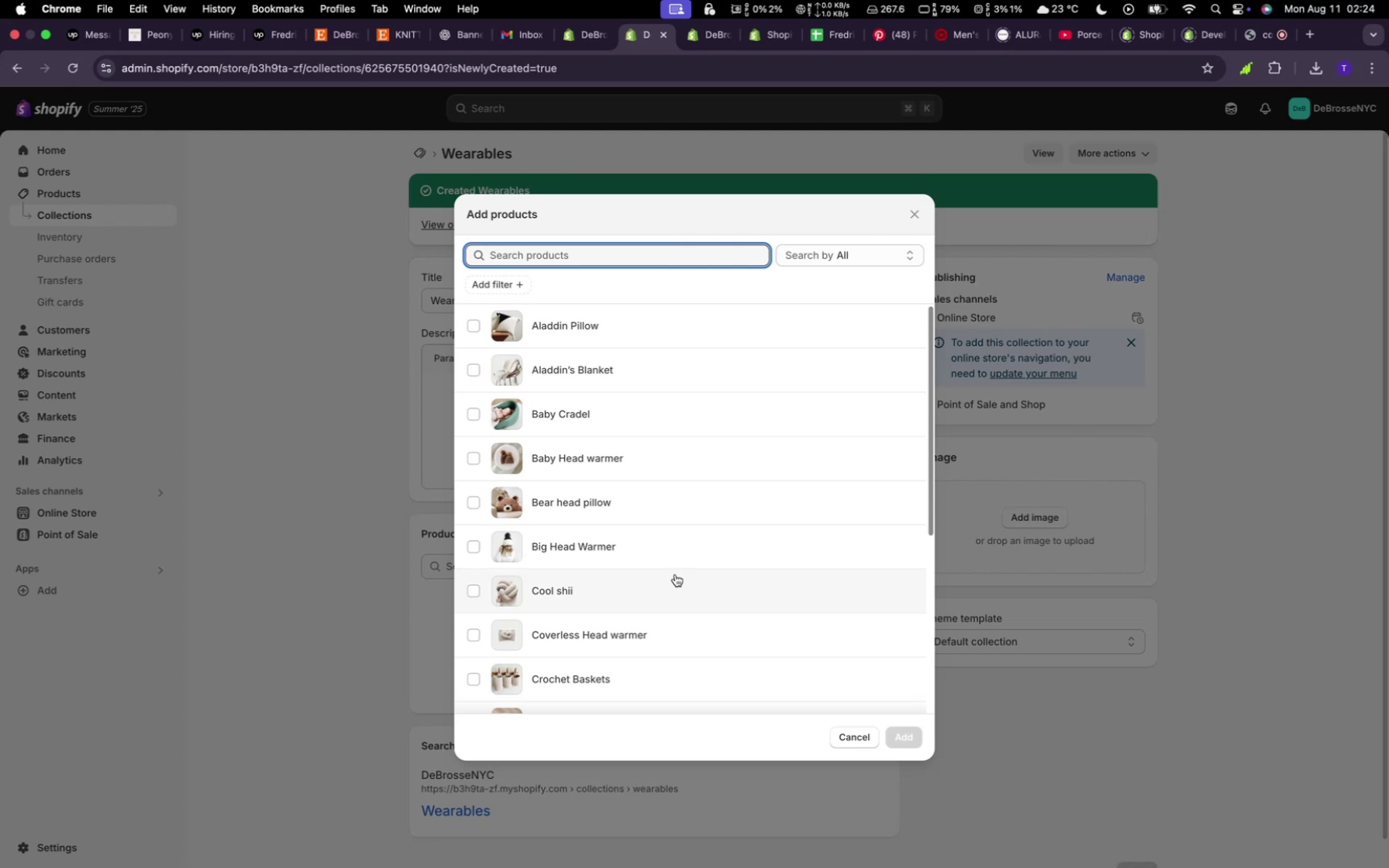 
scroll: coordinate [609, 508], scroll_direction: down, amount: 4.0
 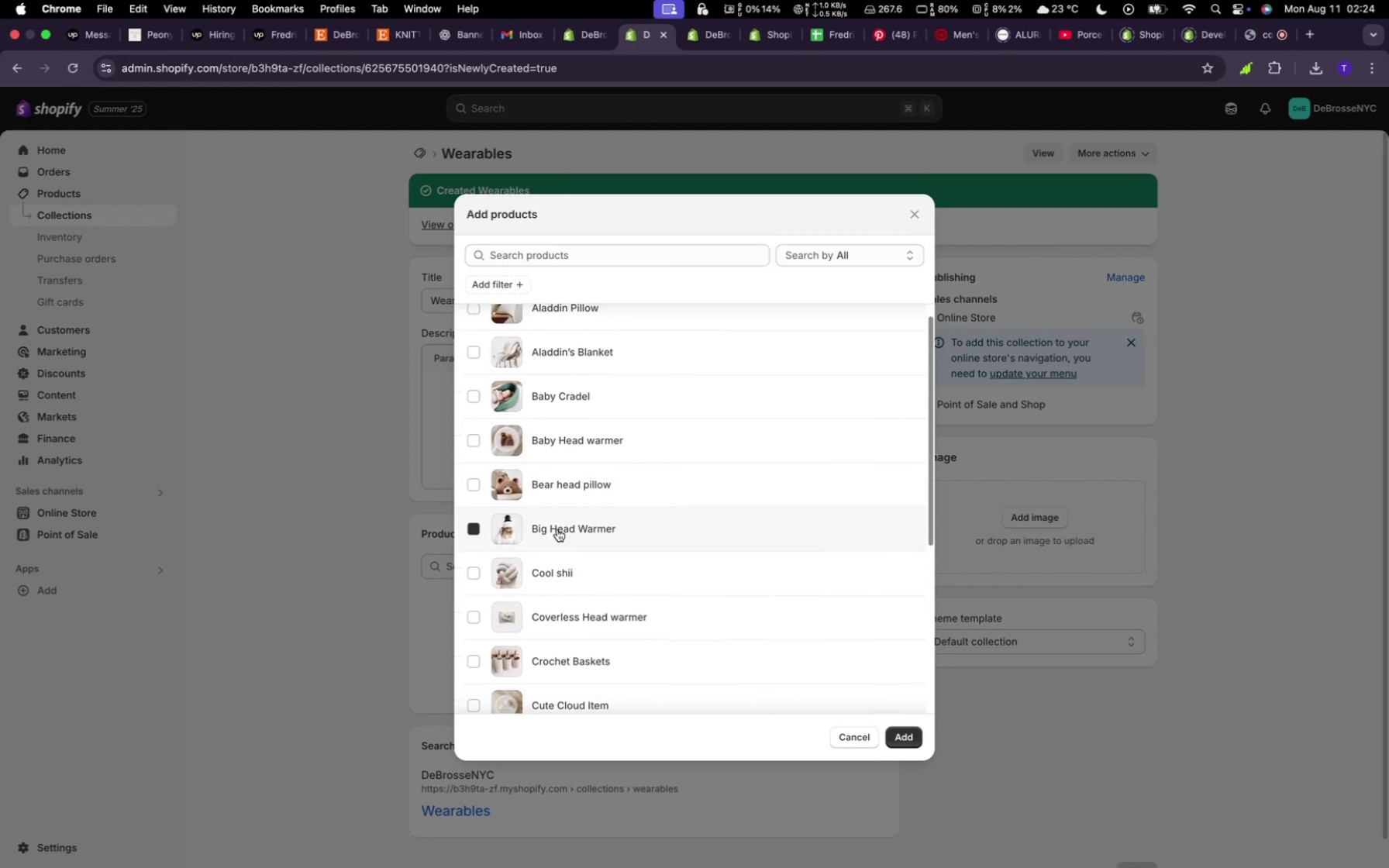 
left_click([557, 529])
 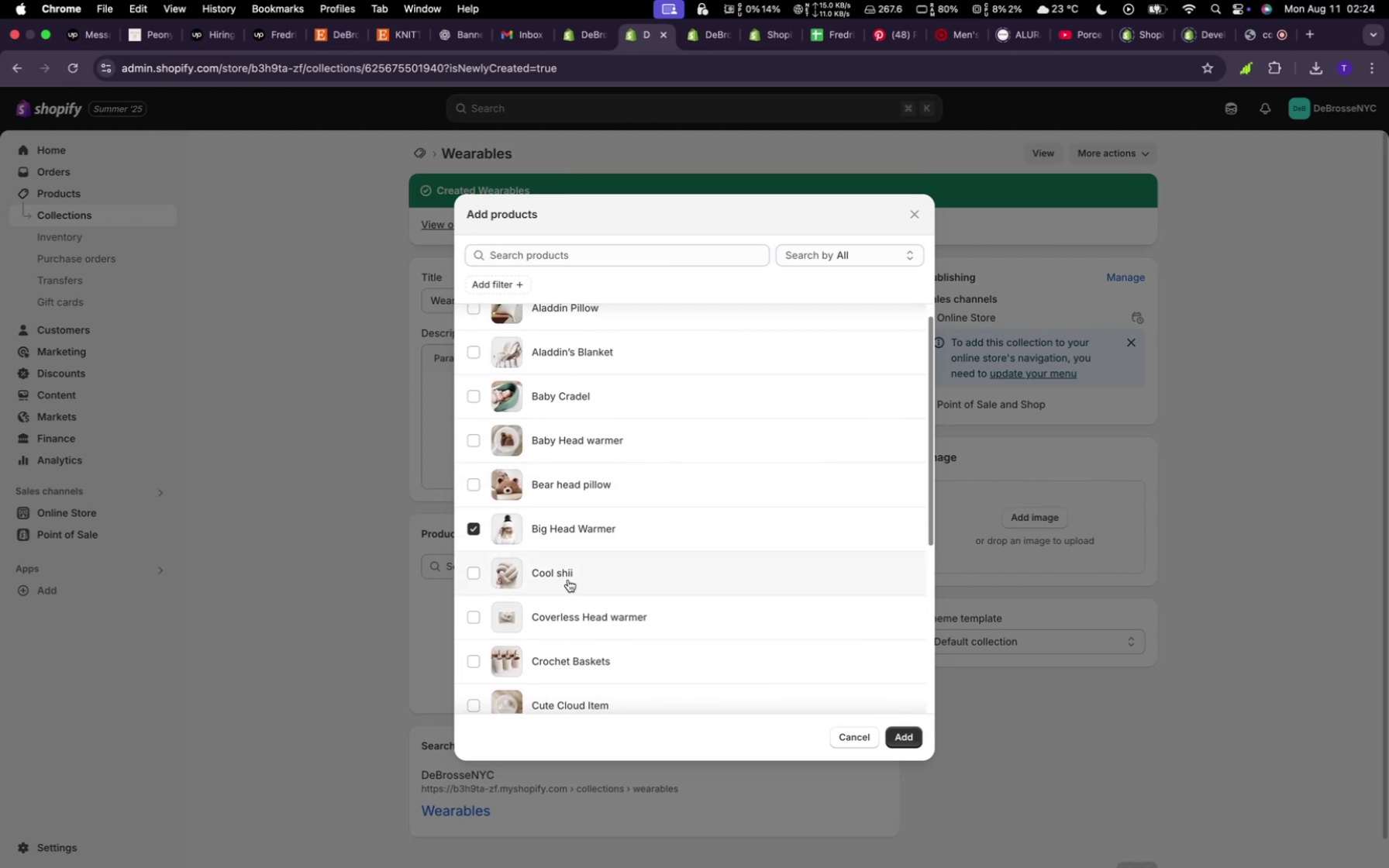 
left_click([568, 580])
 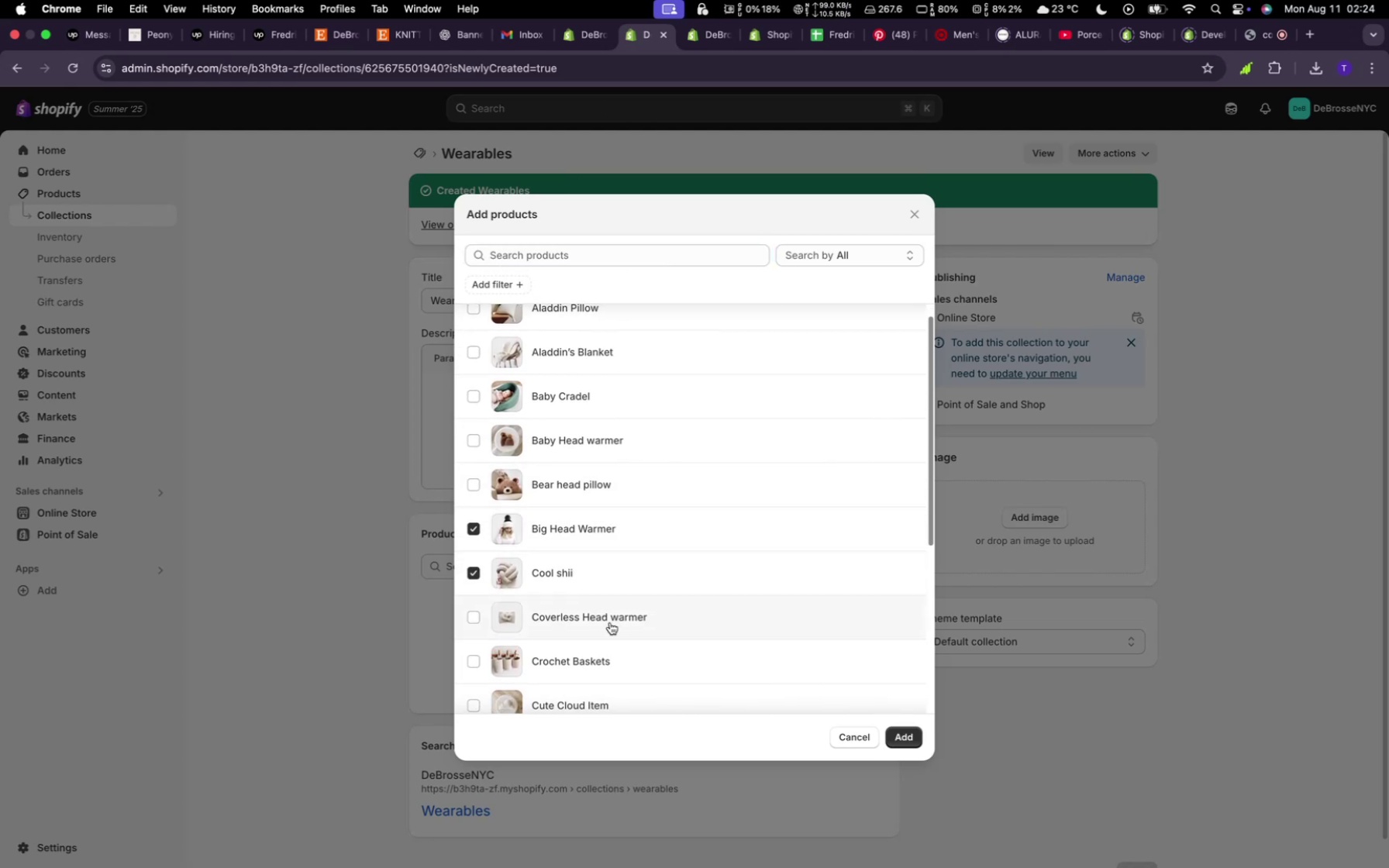 
scroll: coordinate [610, 622], scroll_direction: down, amount: 3.0
 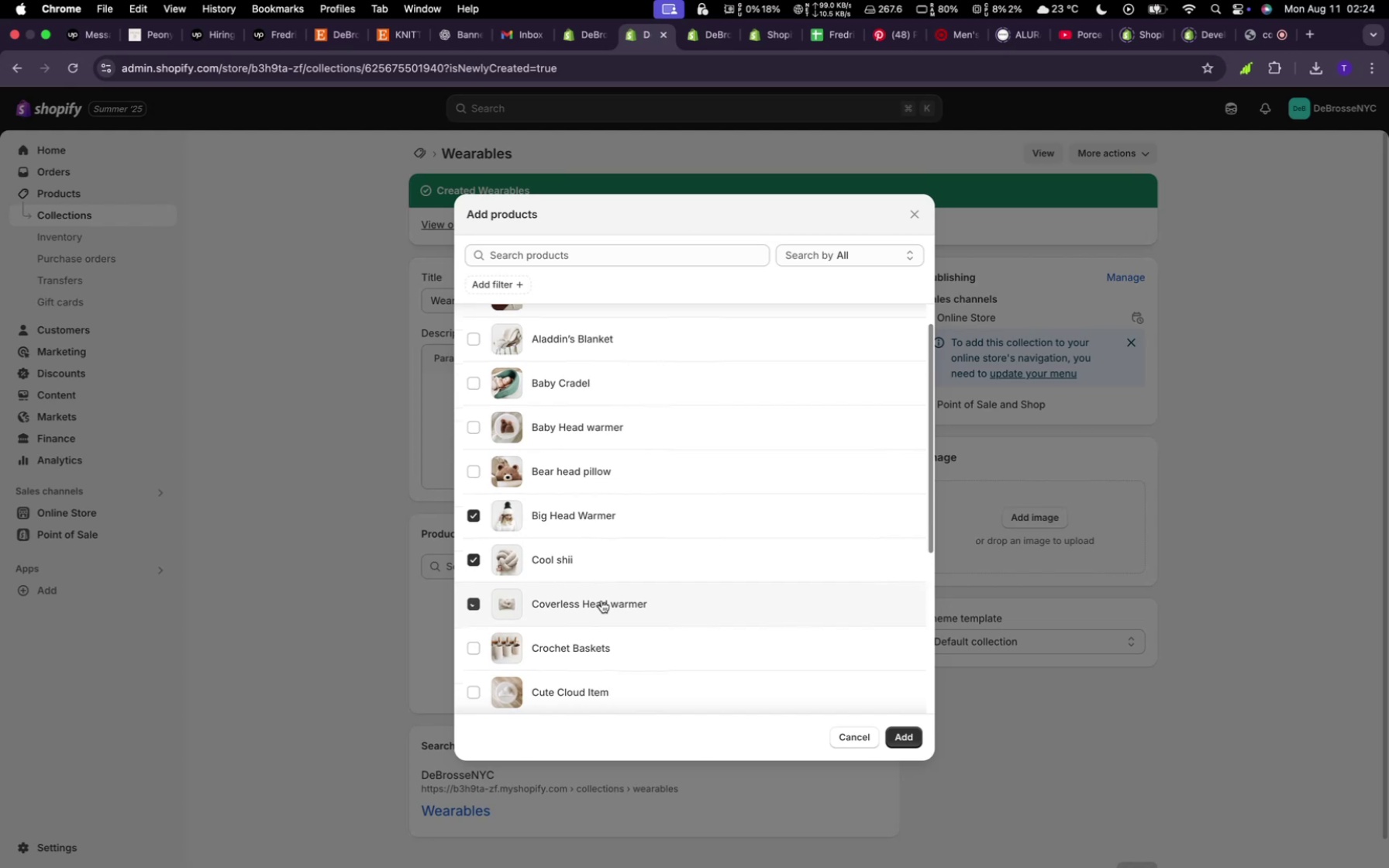 
left_click([601, 601])
 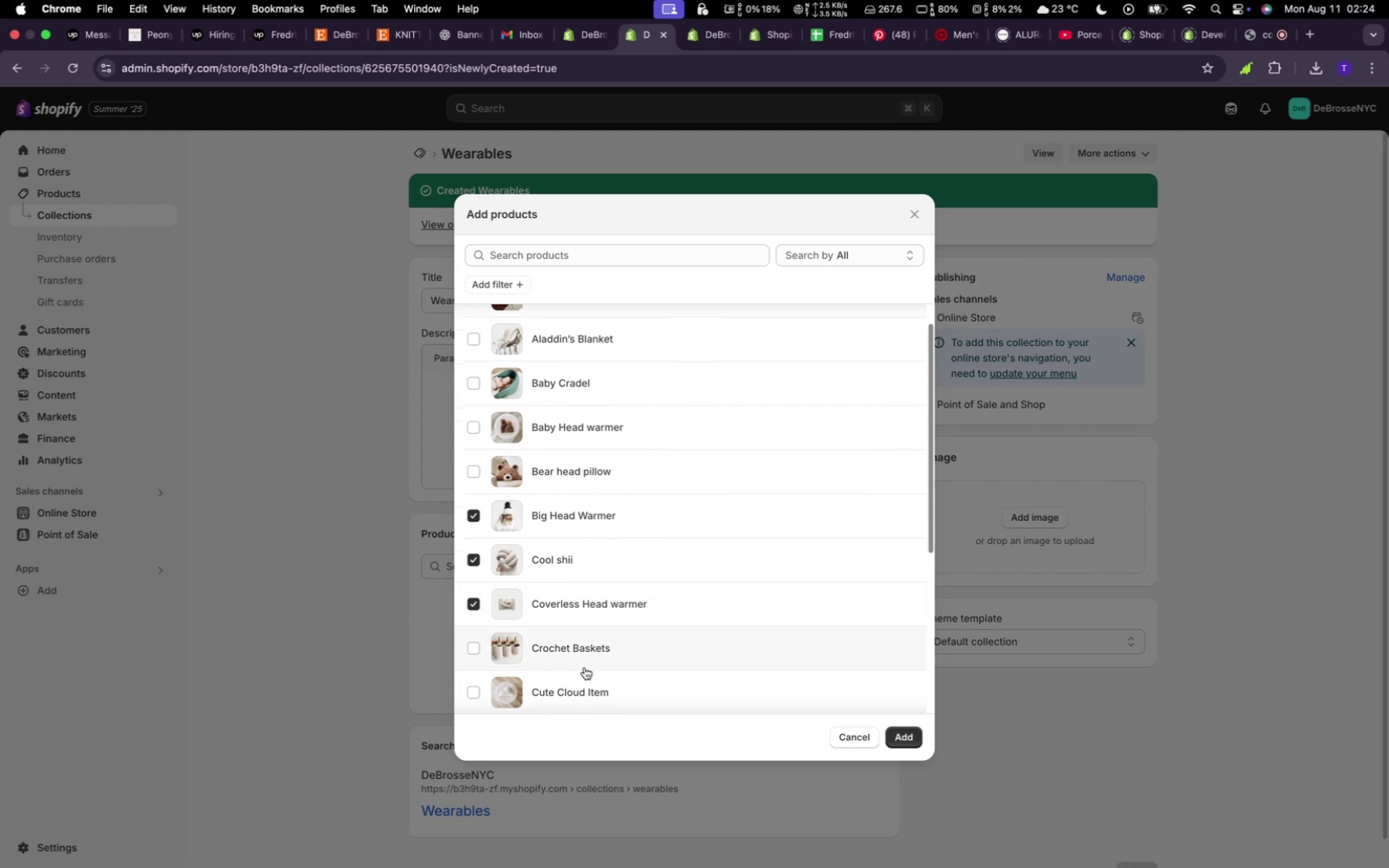 
scroll: coordinate [576, 593], scroll_direction: down, amount: 45.0
 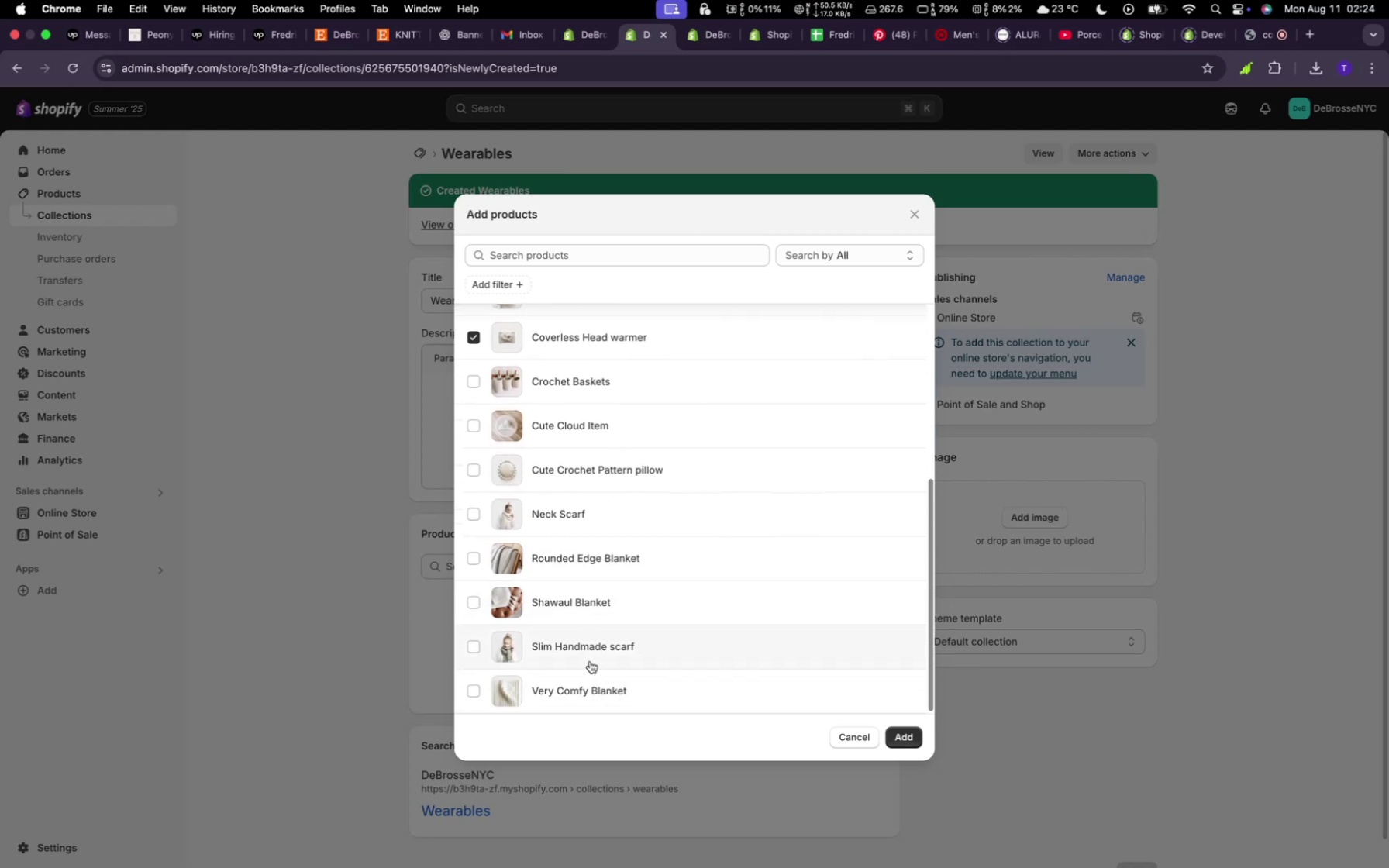 
left_click([590, 661])
 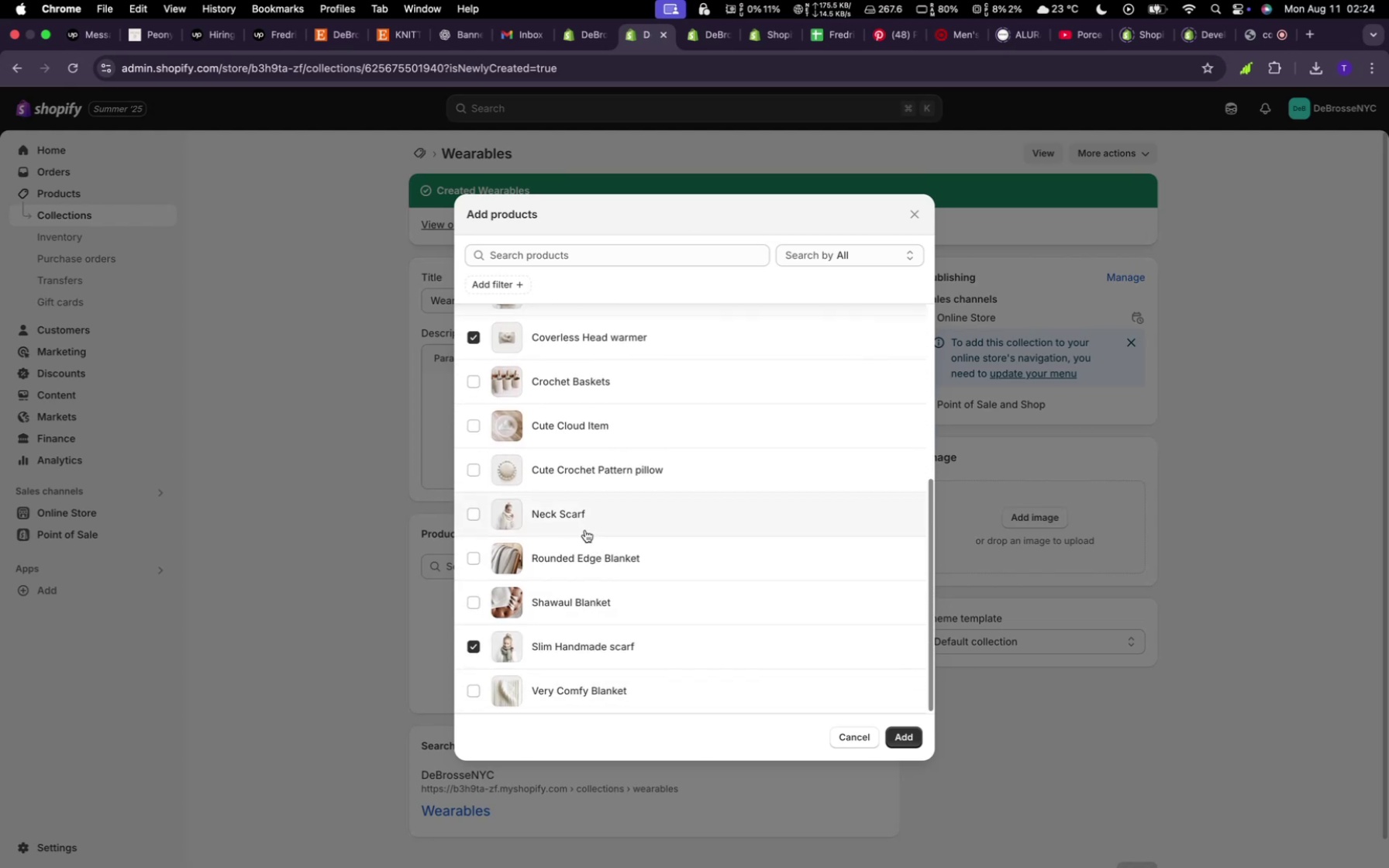 
left_click([585, 526])
 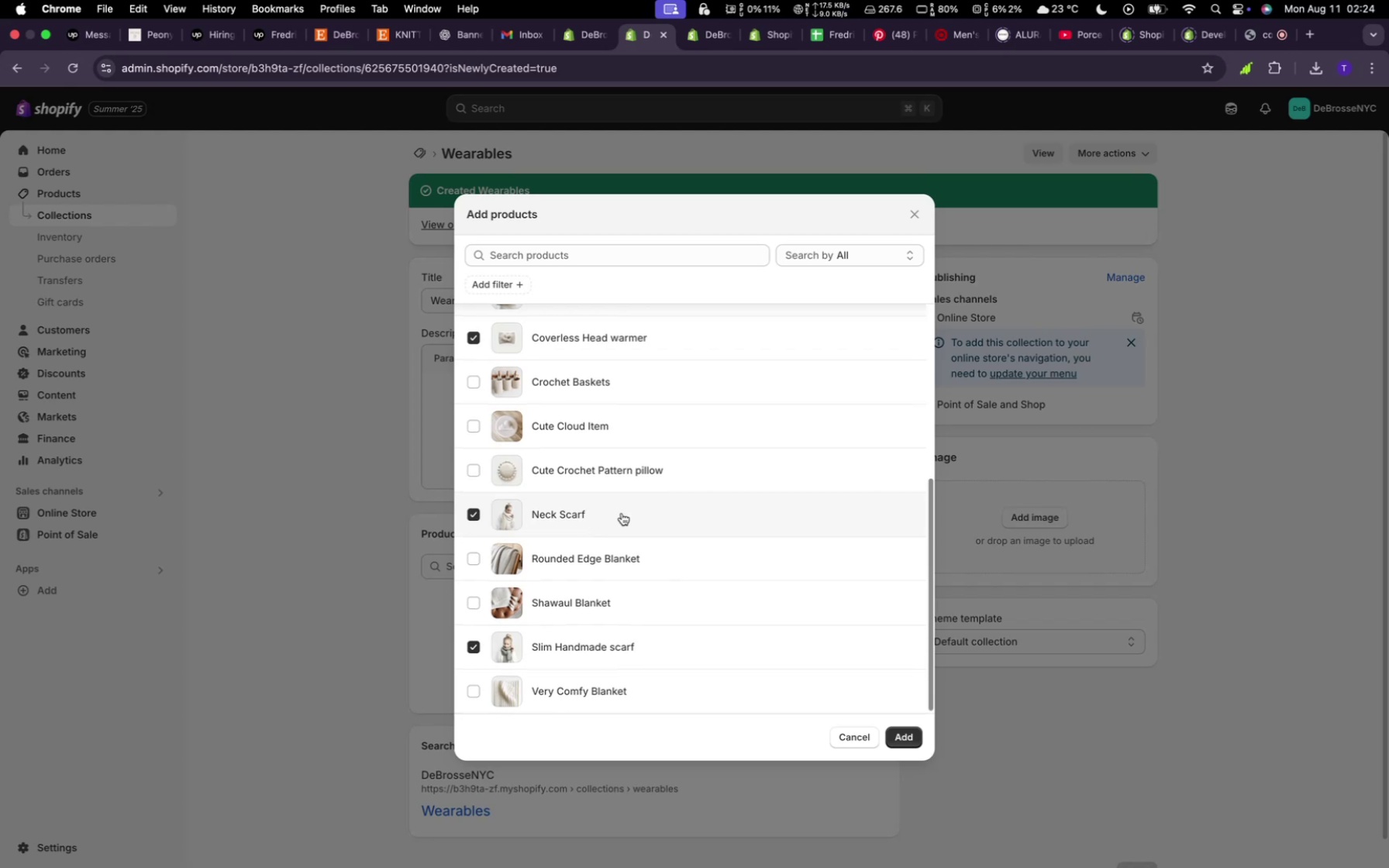 
scroll: coordinate [624, 513], scroll_direction: up, amount: 33.0
 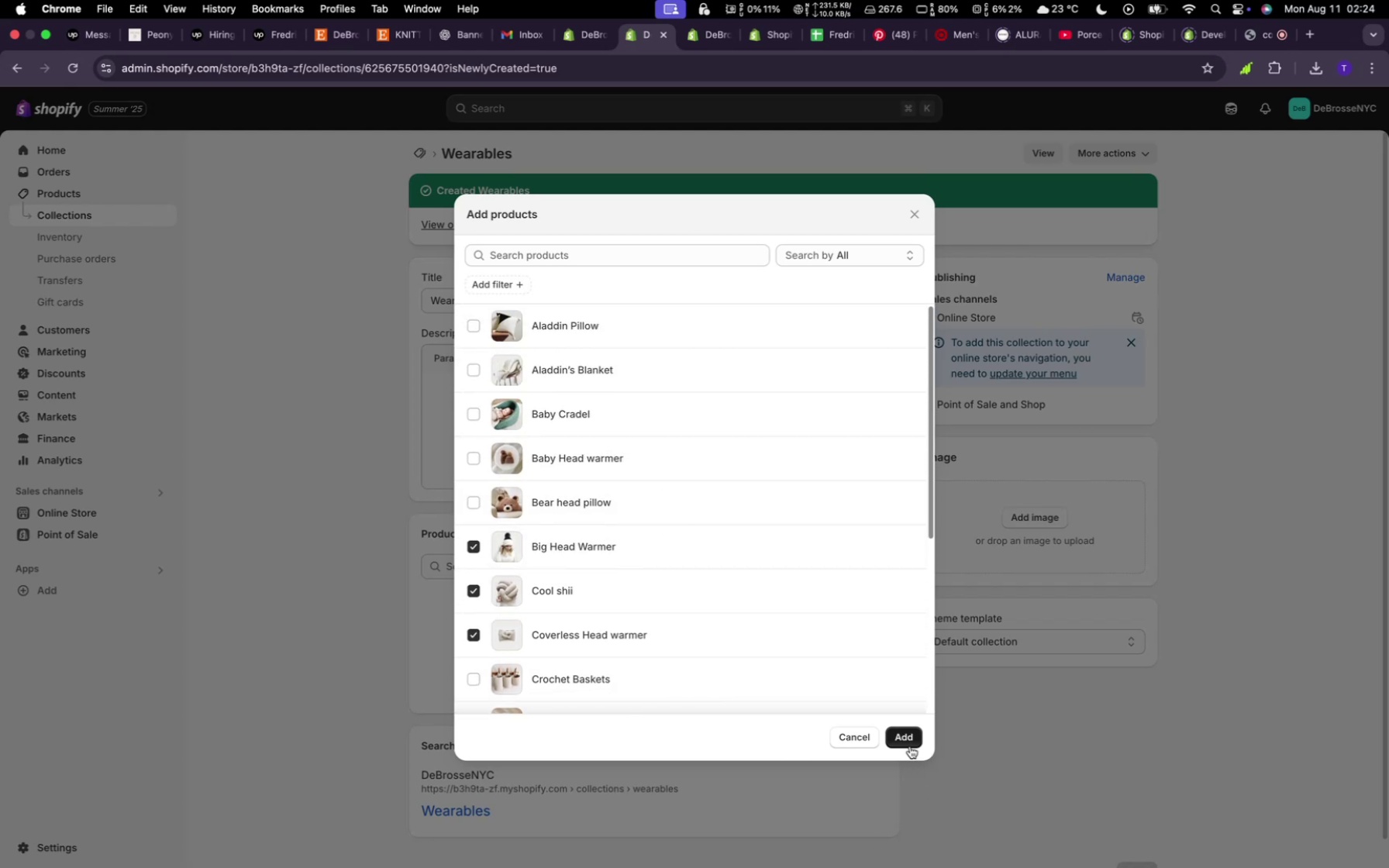 
left_click([909, 740])
 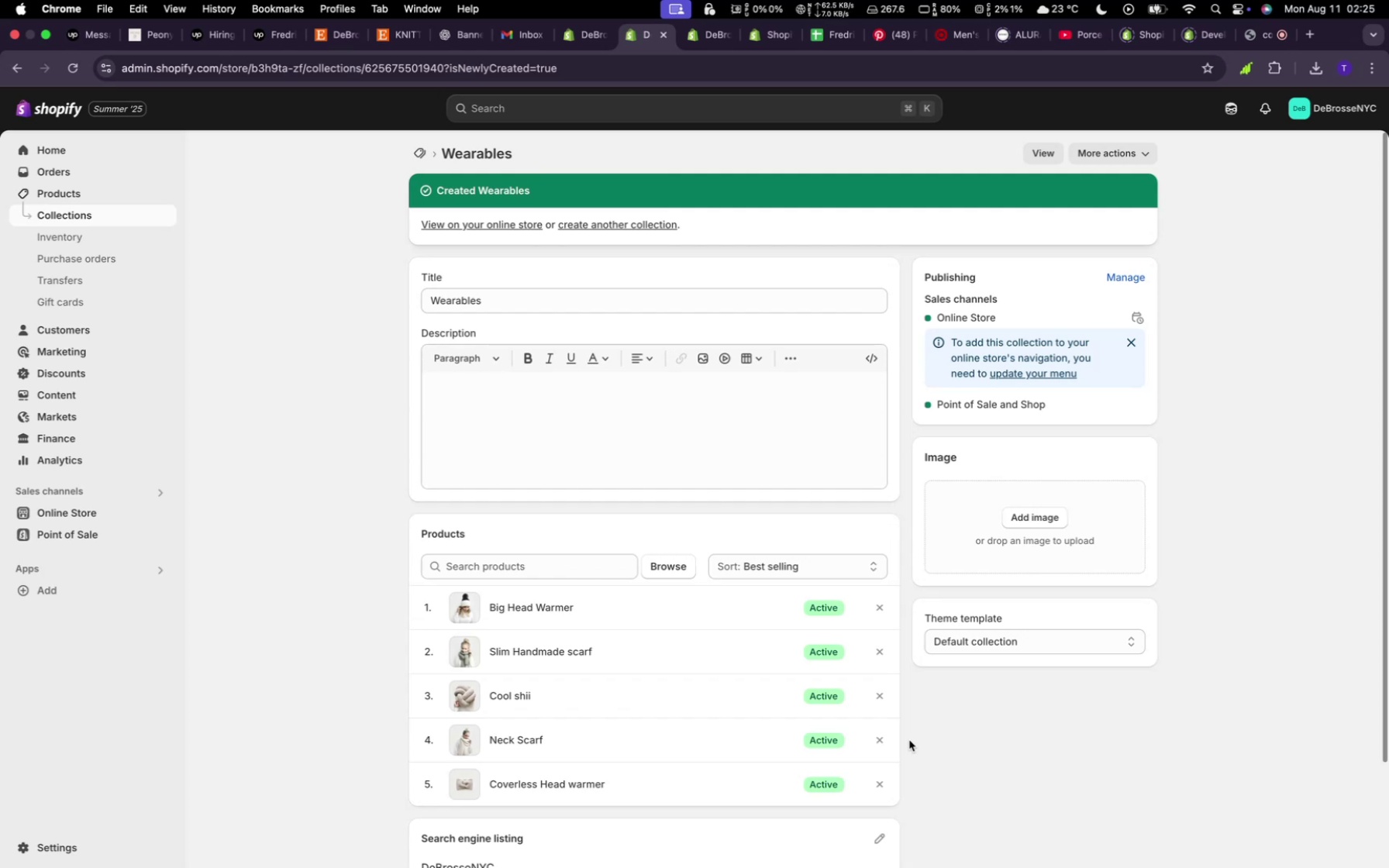 
wait(48.65)
 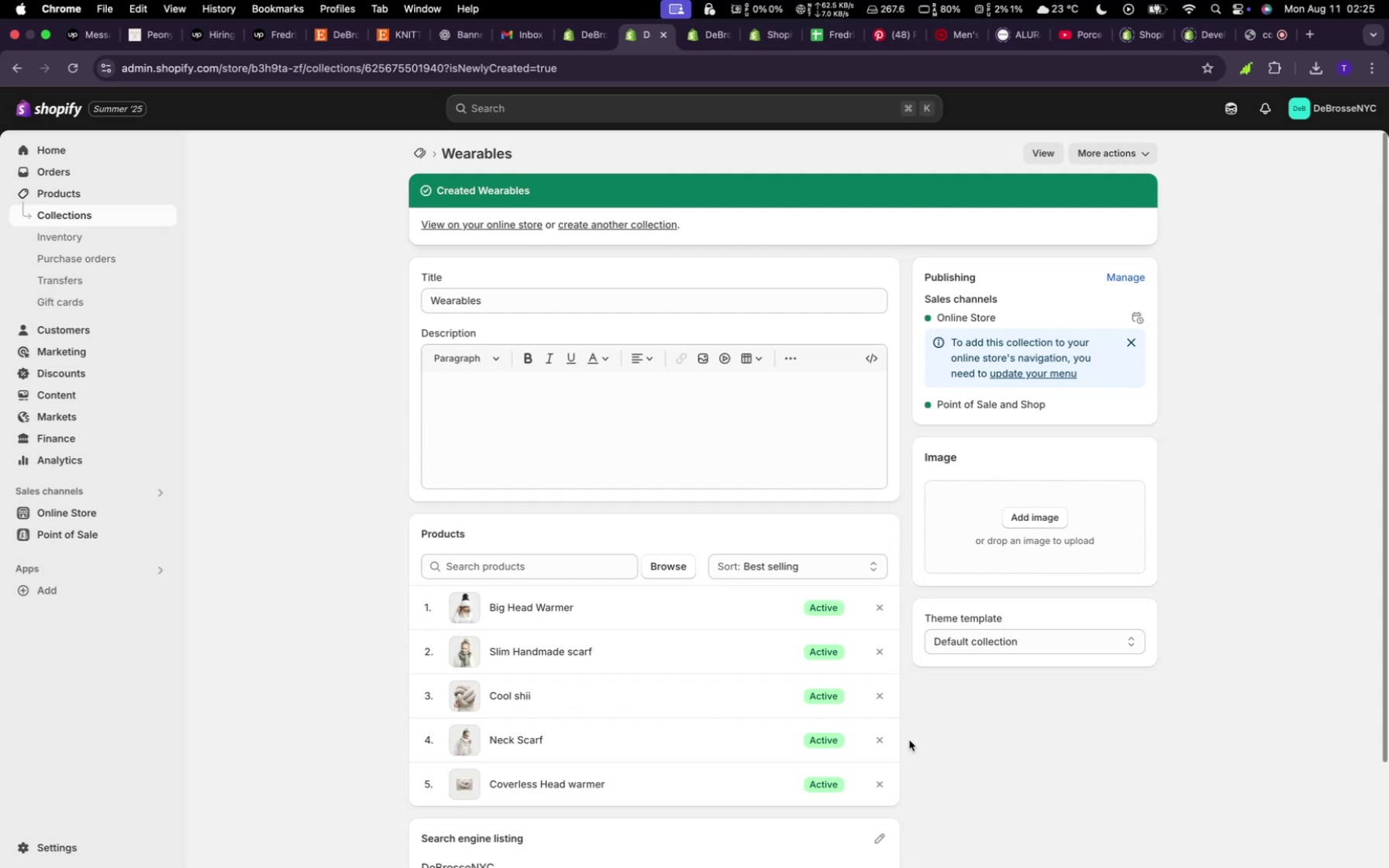 
left_click([436, 153])
 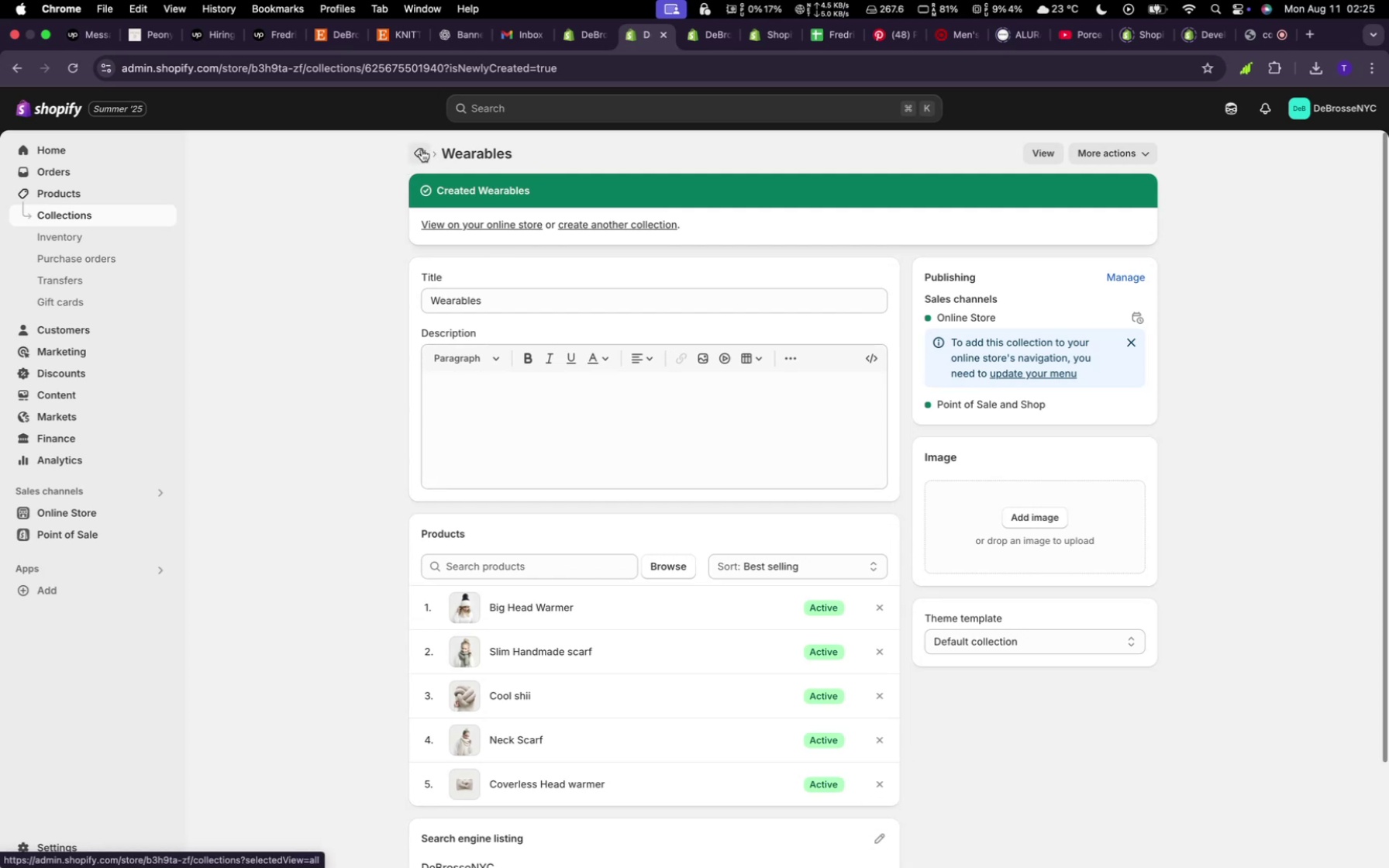 
left_click([422, 150])
 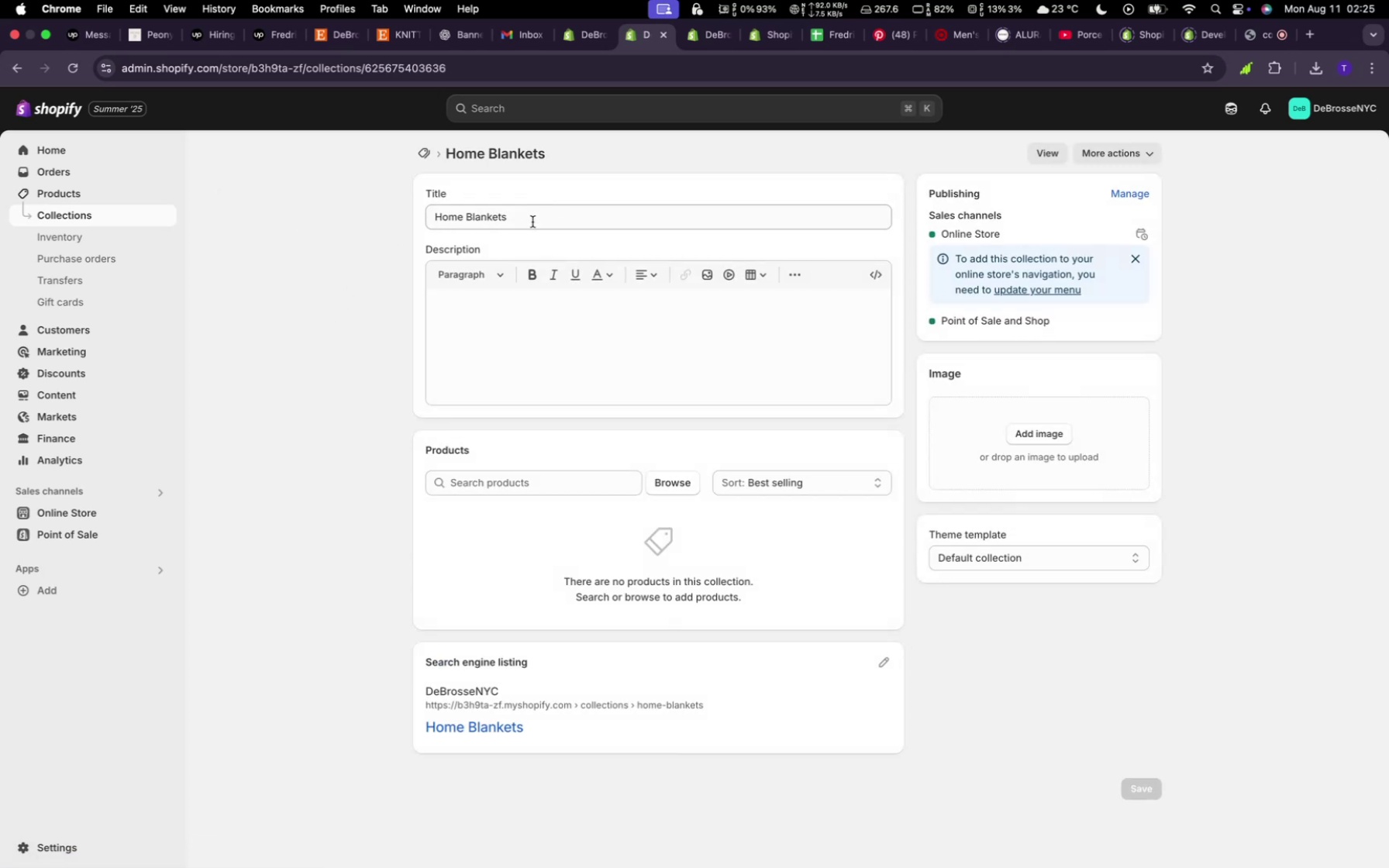 
wait(23.75)
 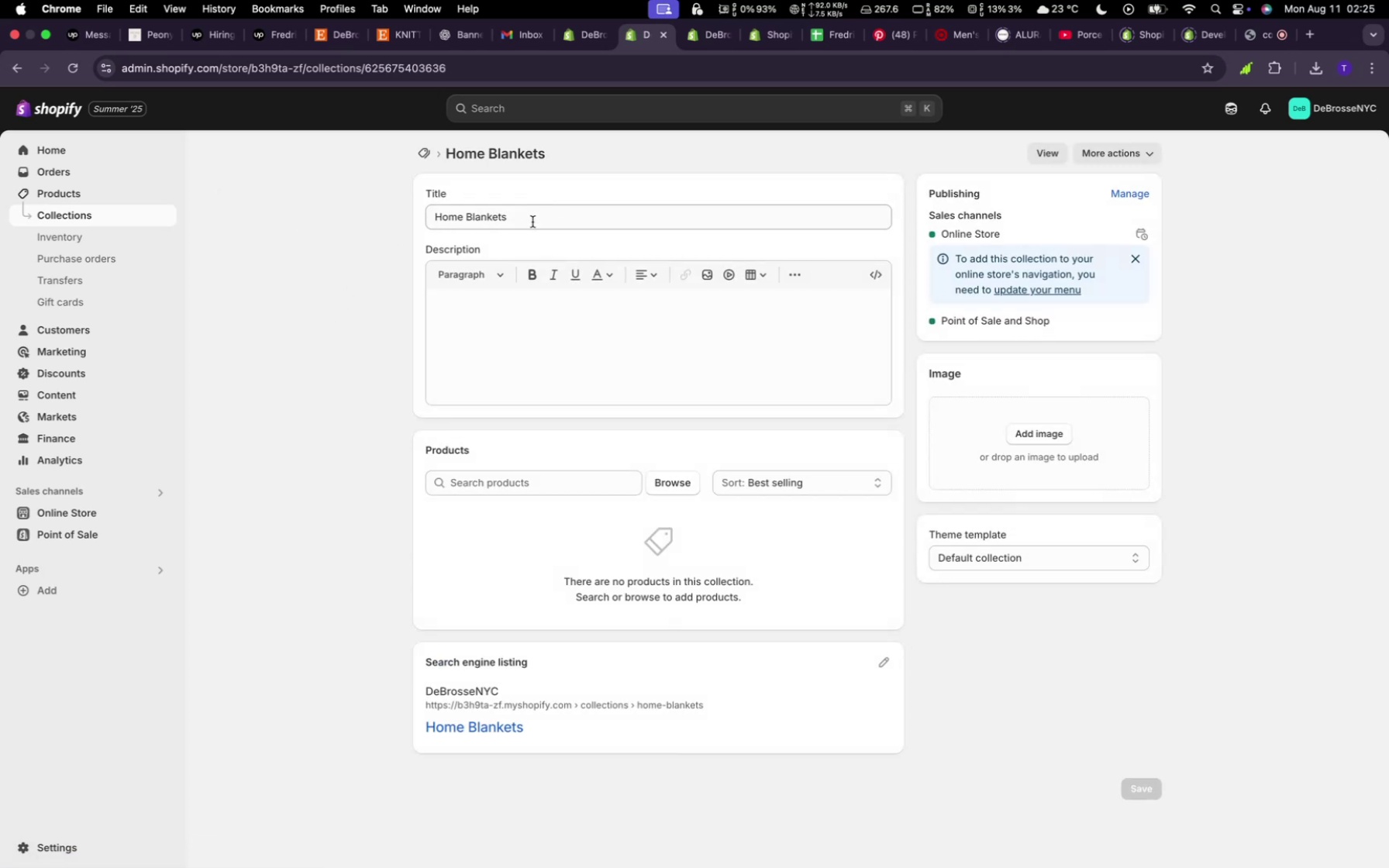 
hold_key(key=Backspace, duration=1.07)
 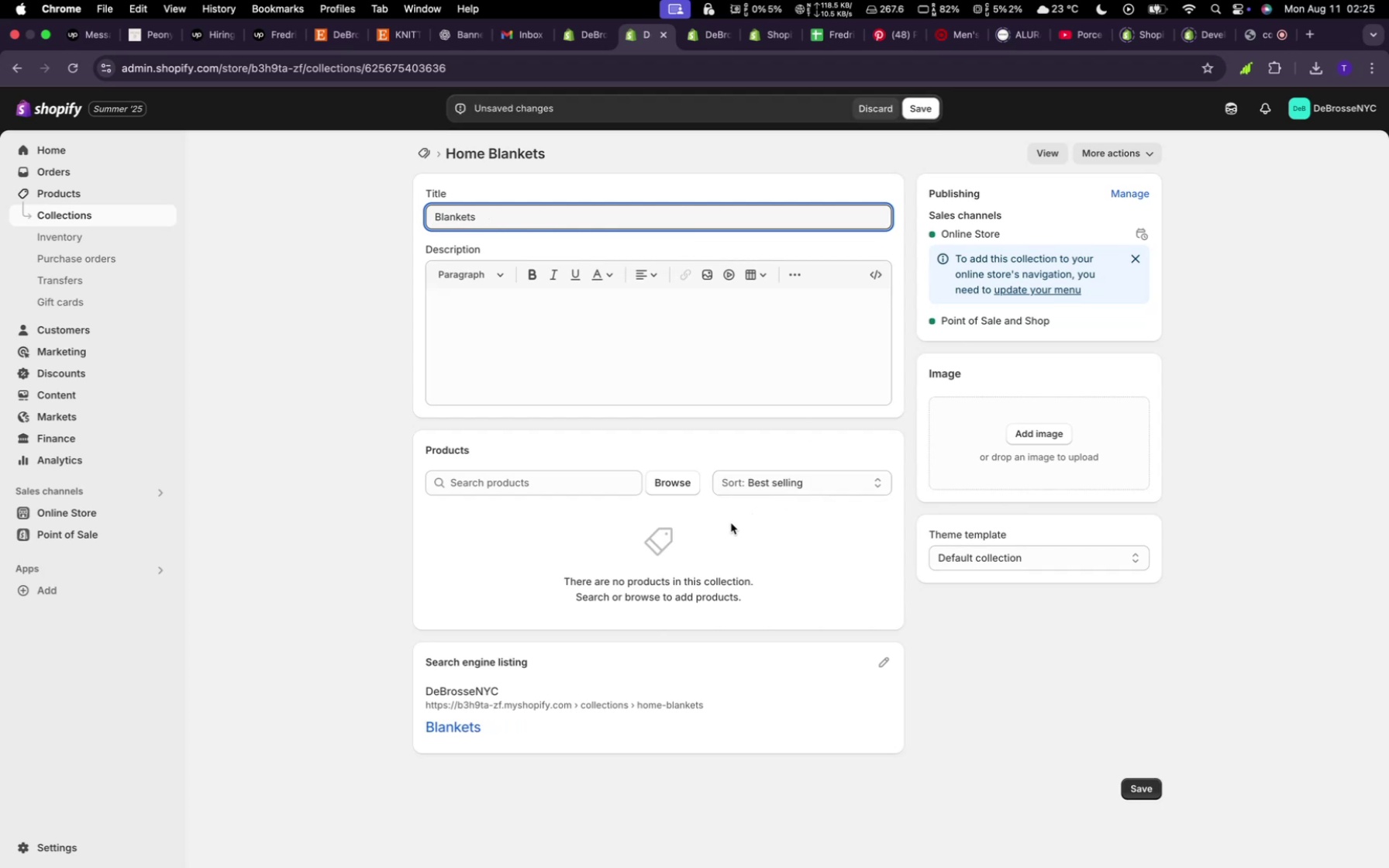 
wait(6.03)
 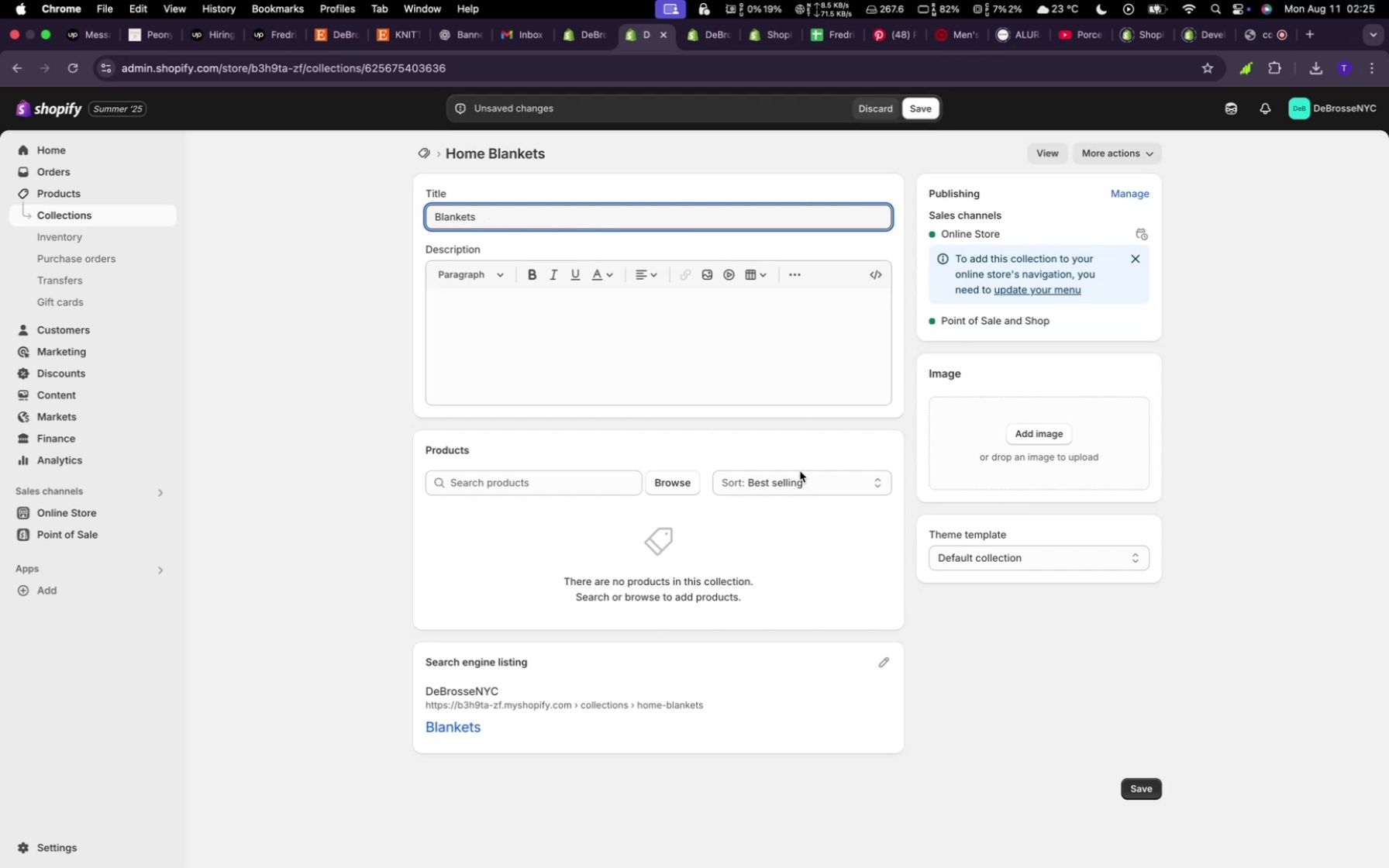 
left_click([666, 490])
 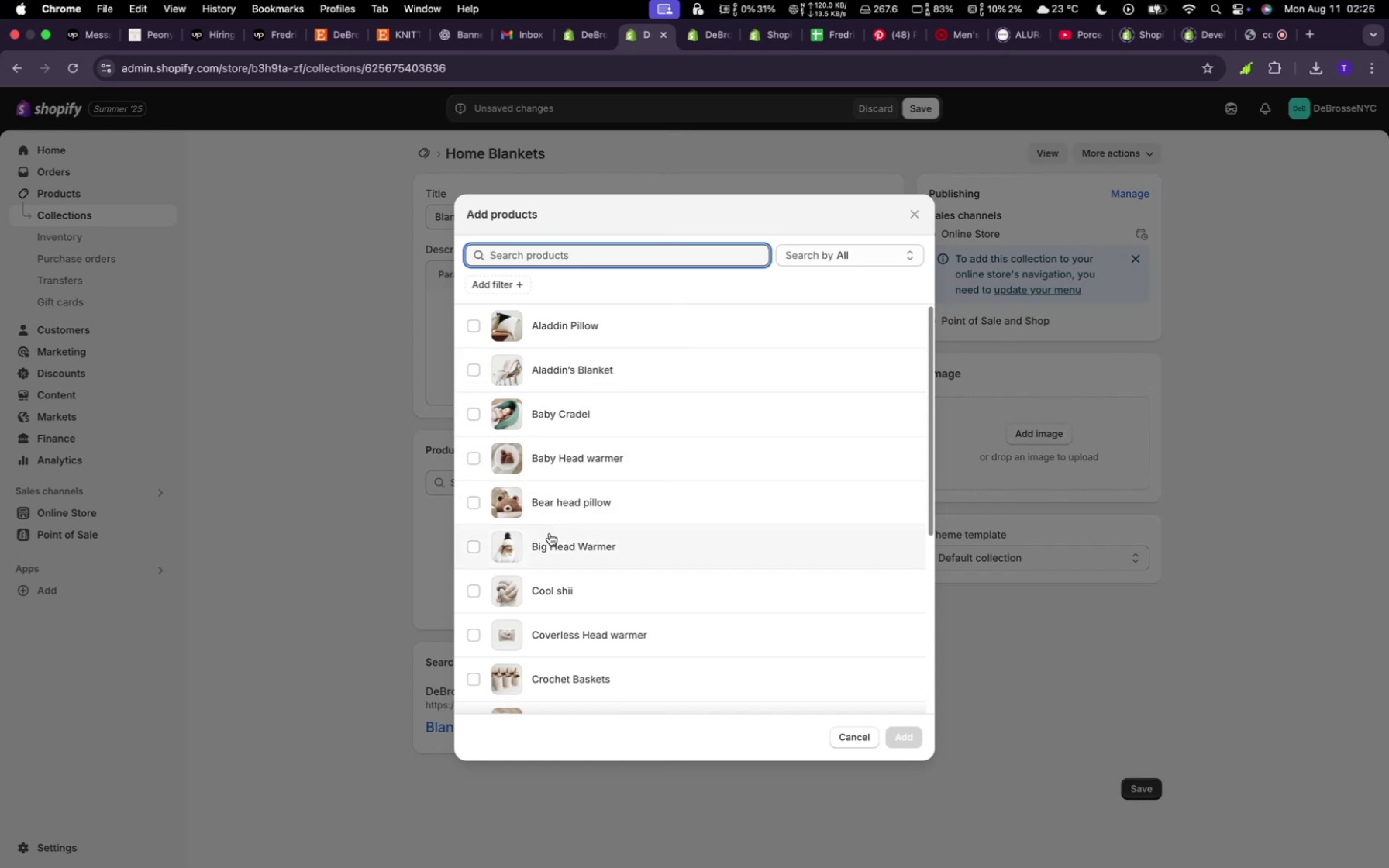 
wait(6.2)
 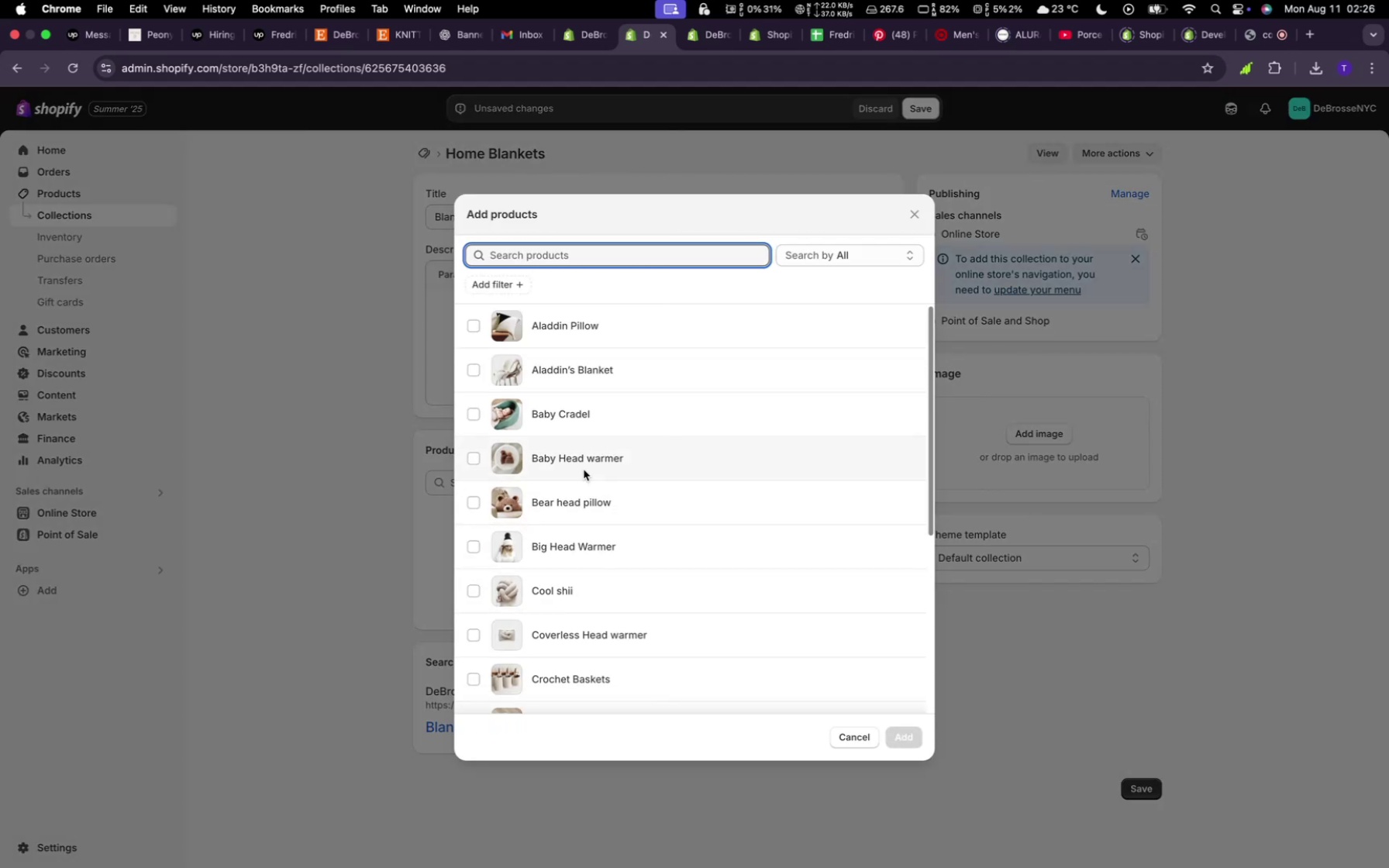 
scroll: coordinate [555, 549], scroll_direction: down, amount: 19.0
 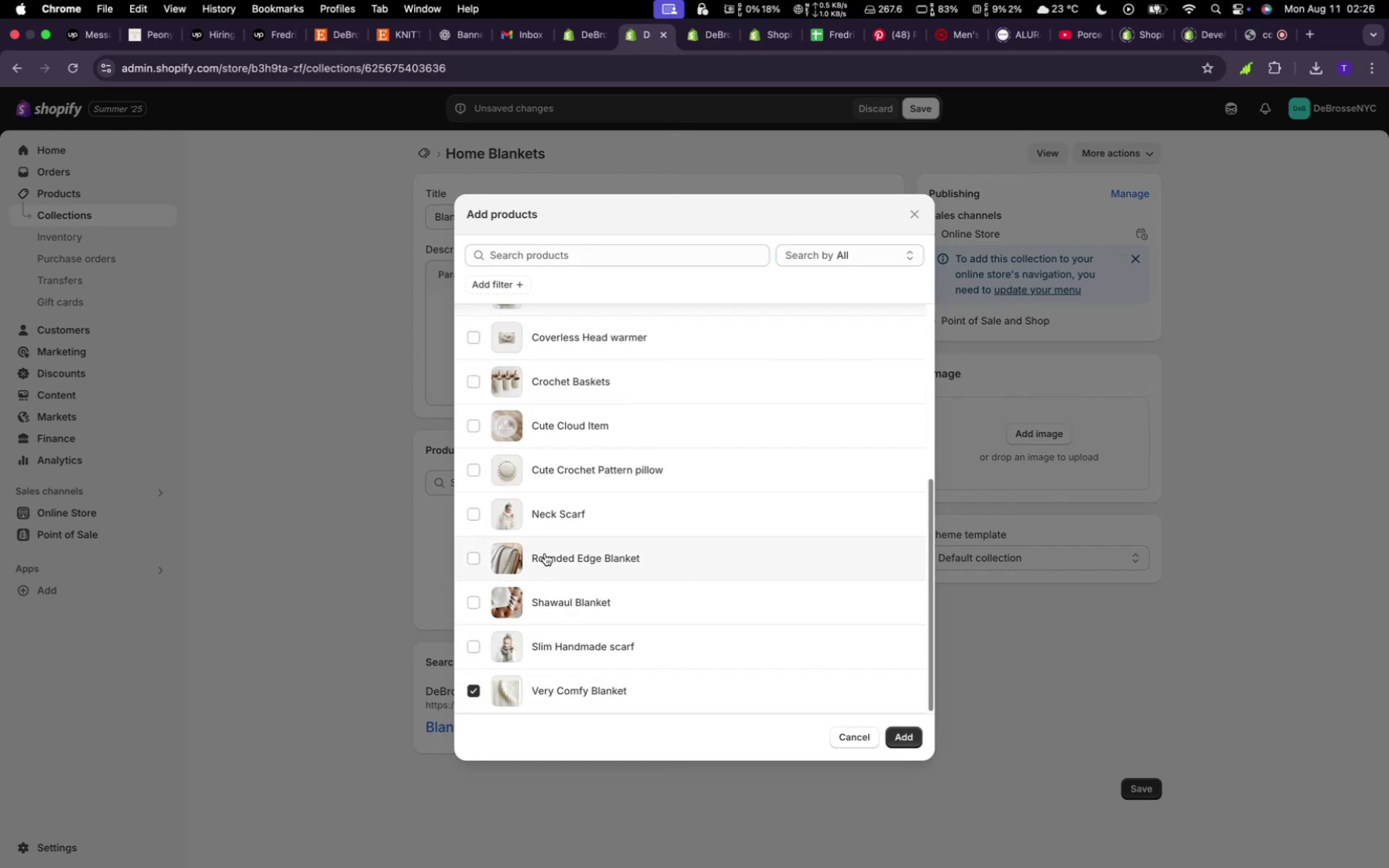 
left_click([545, 553])
 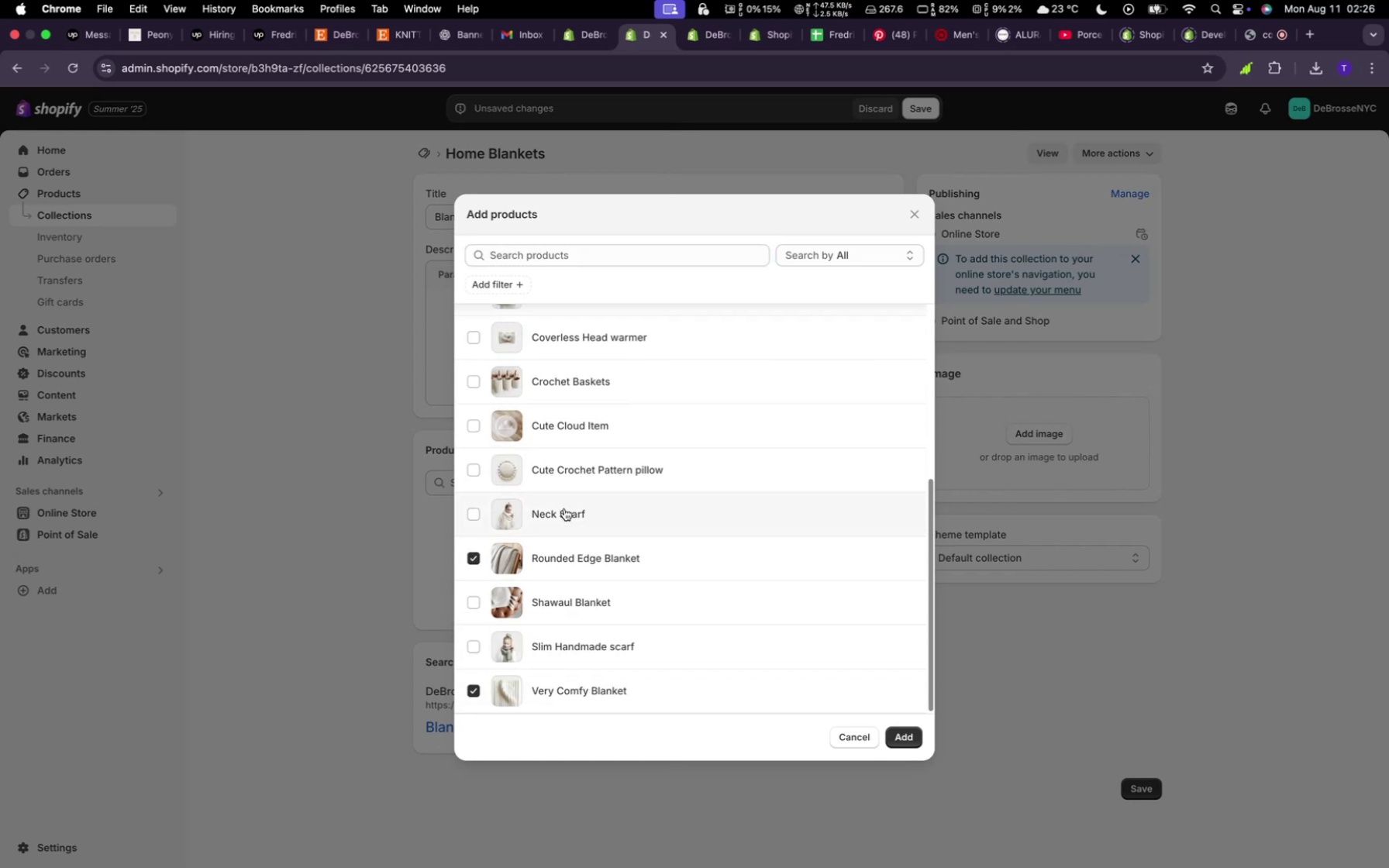 
scroll: coordinate [564, 509], scroll_direction: up, amount: 15.0
 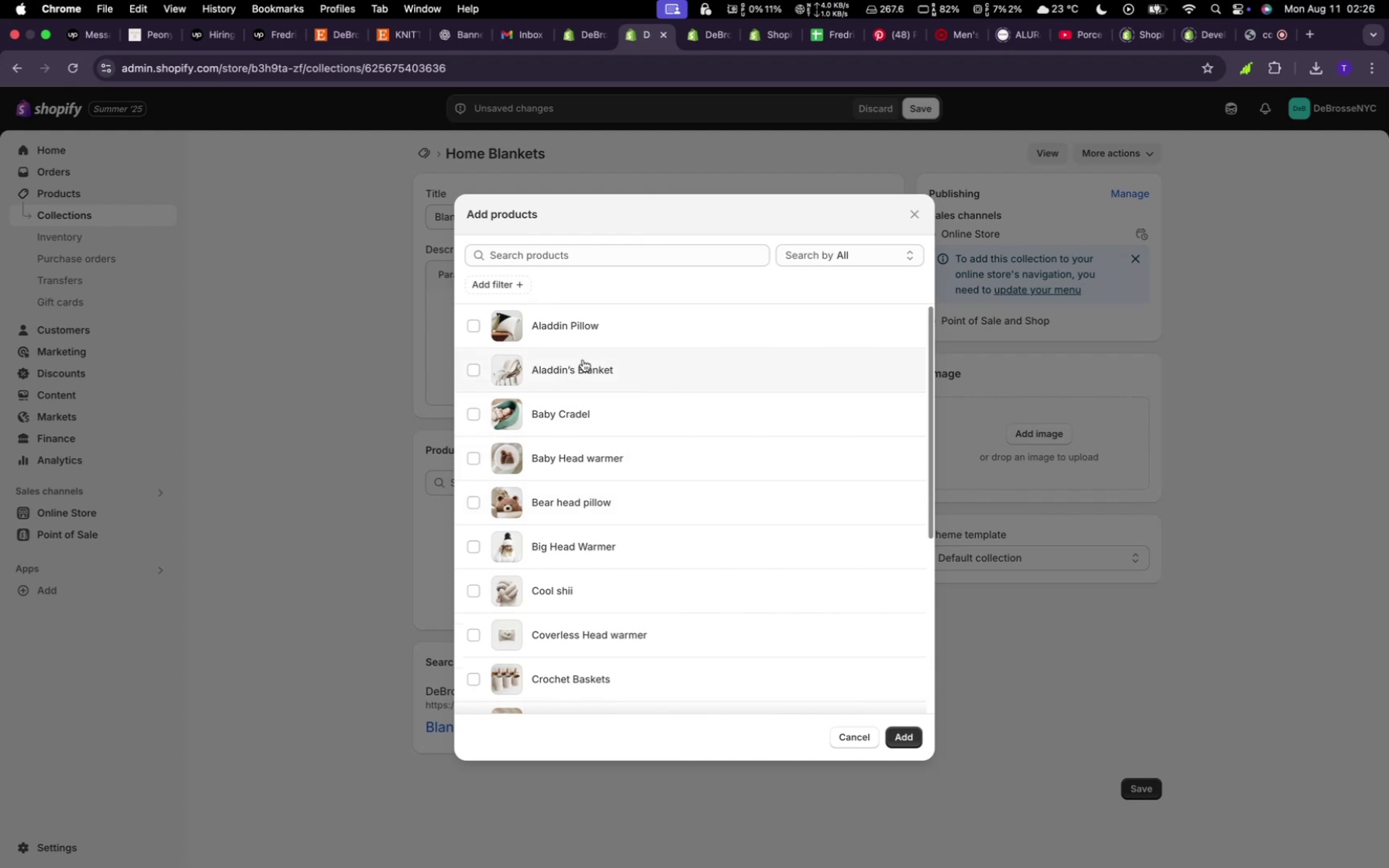 
left_click([583, 360])
 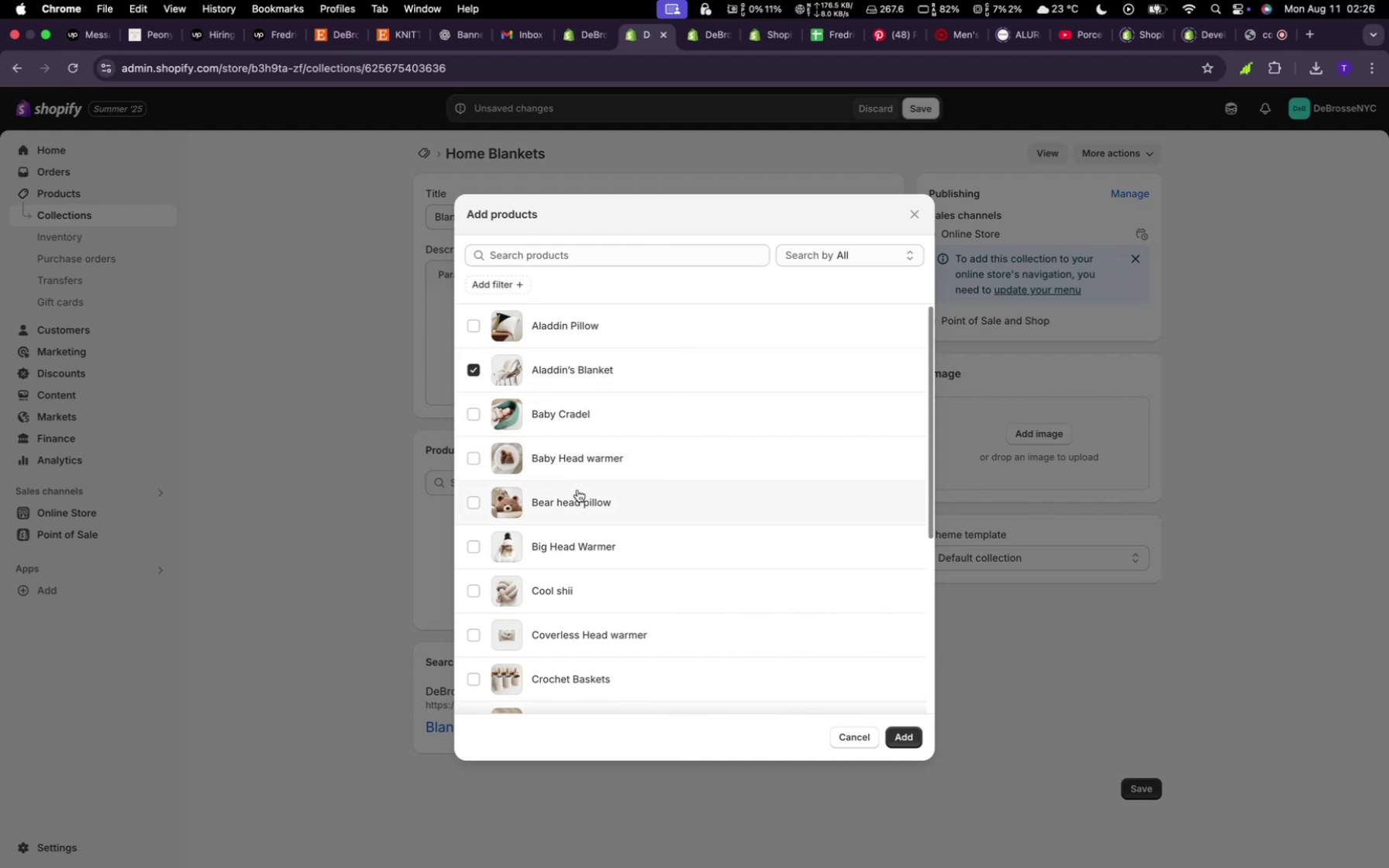 
scroll: coordinate [583, 494], scroll_direction: down, amount: 27.0
 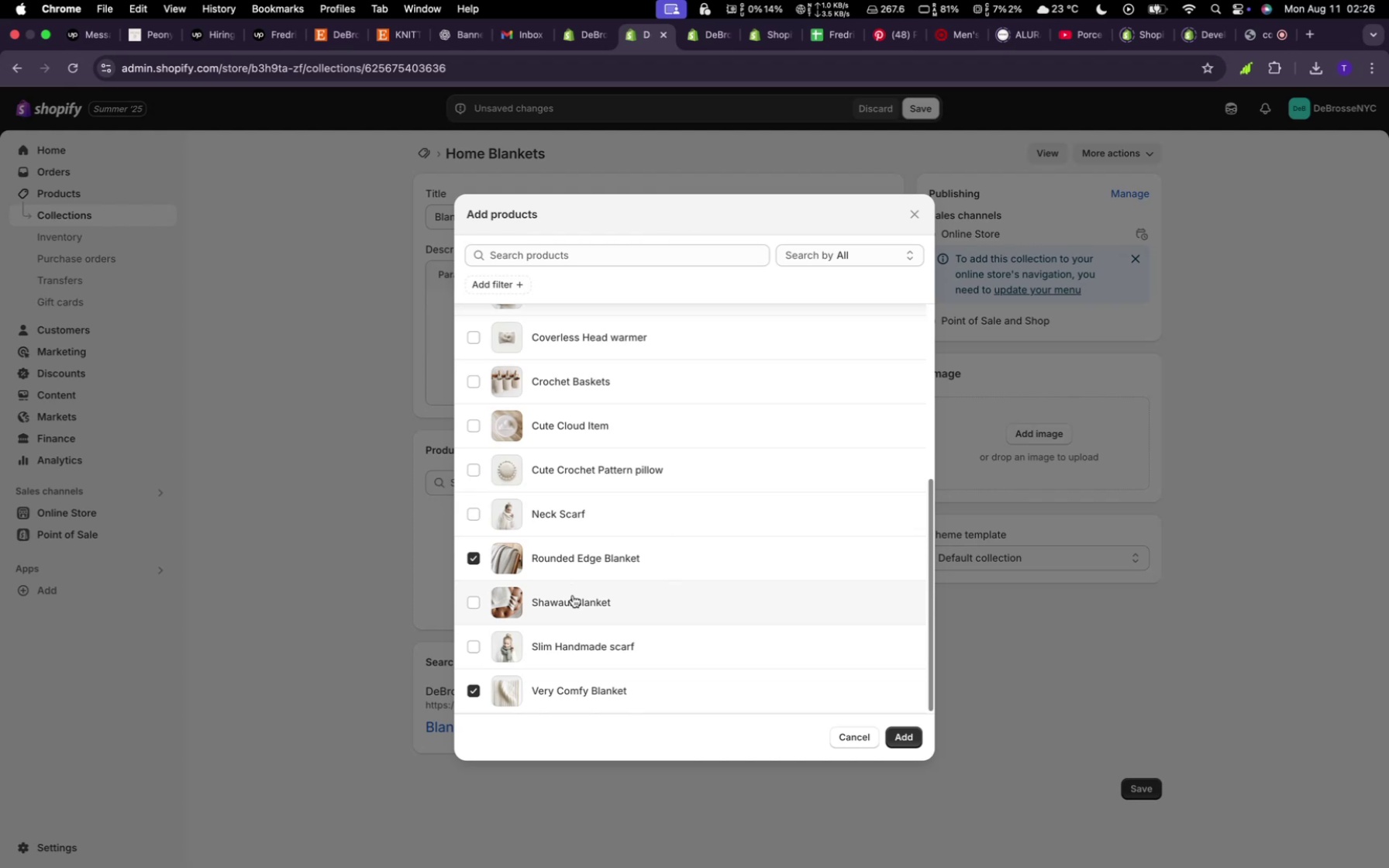 
left_click([573, 595])
 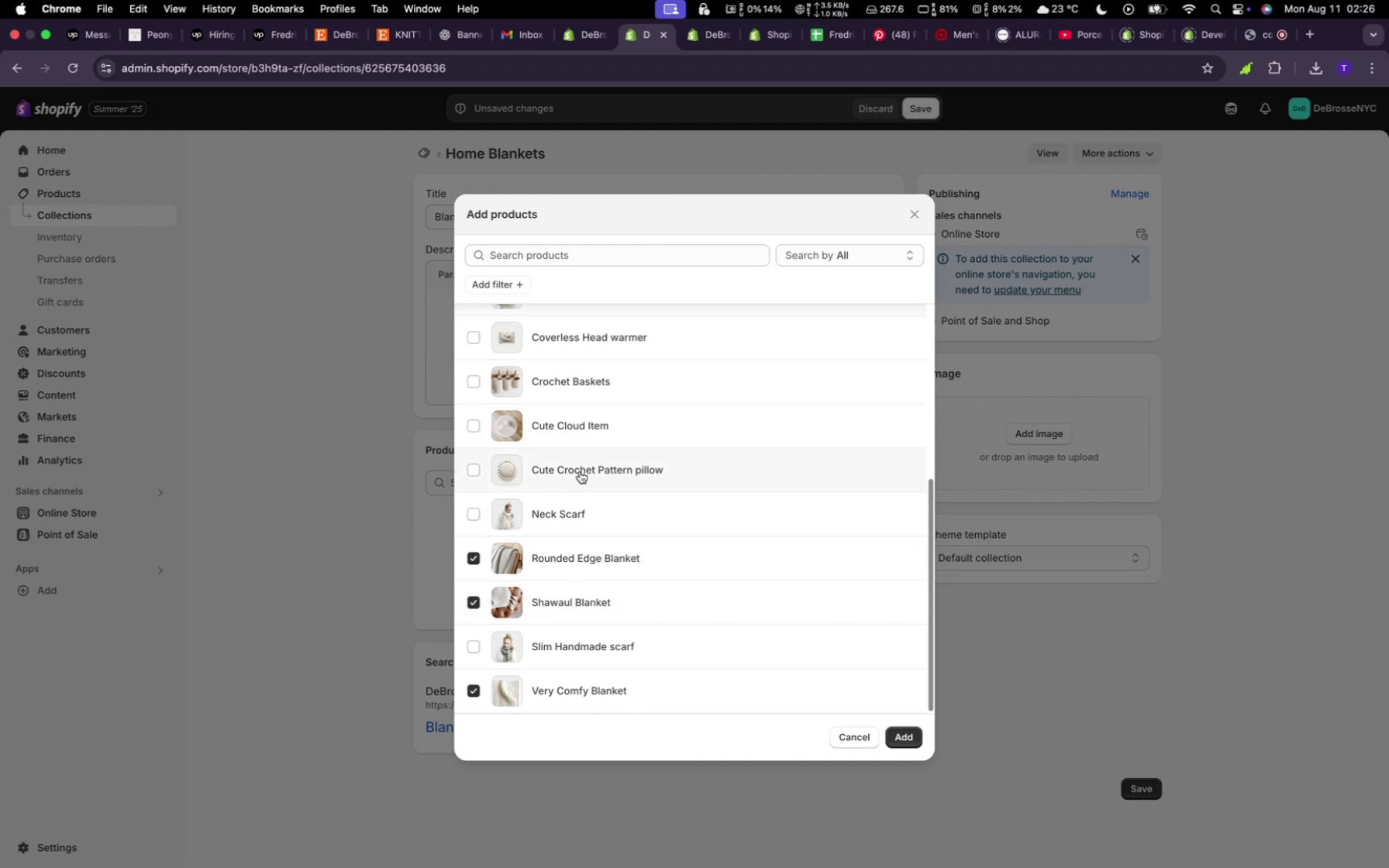 
left_click([580, 471])
 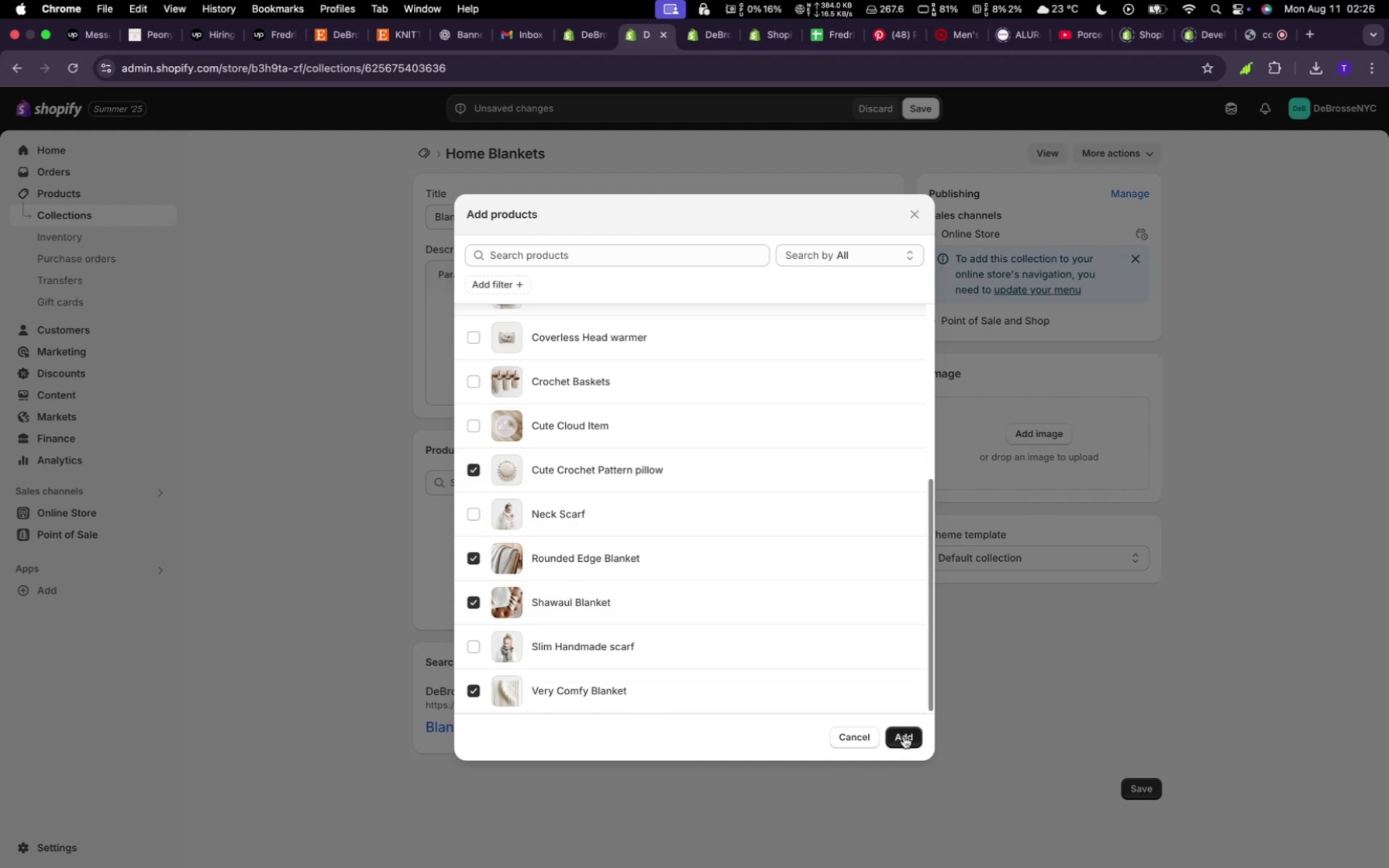 
left_click([904, 736])
 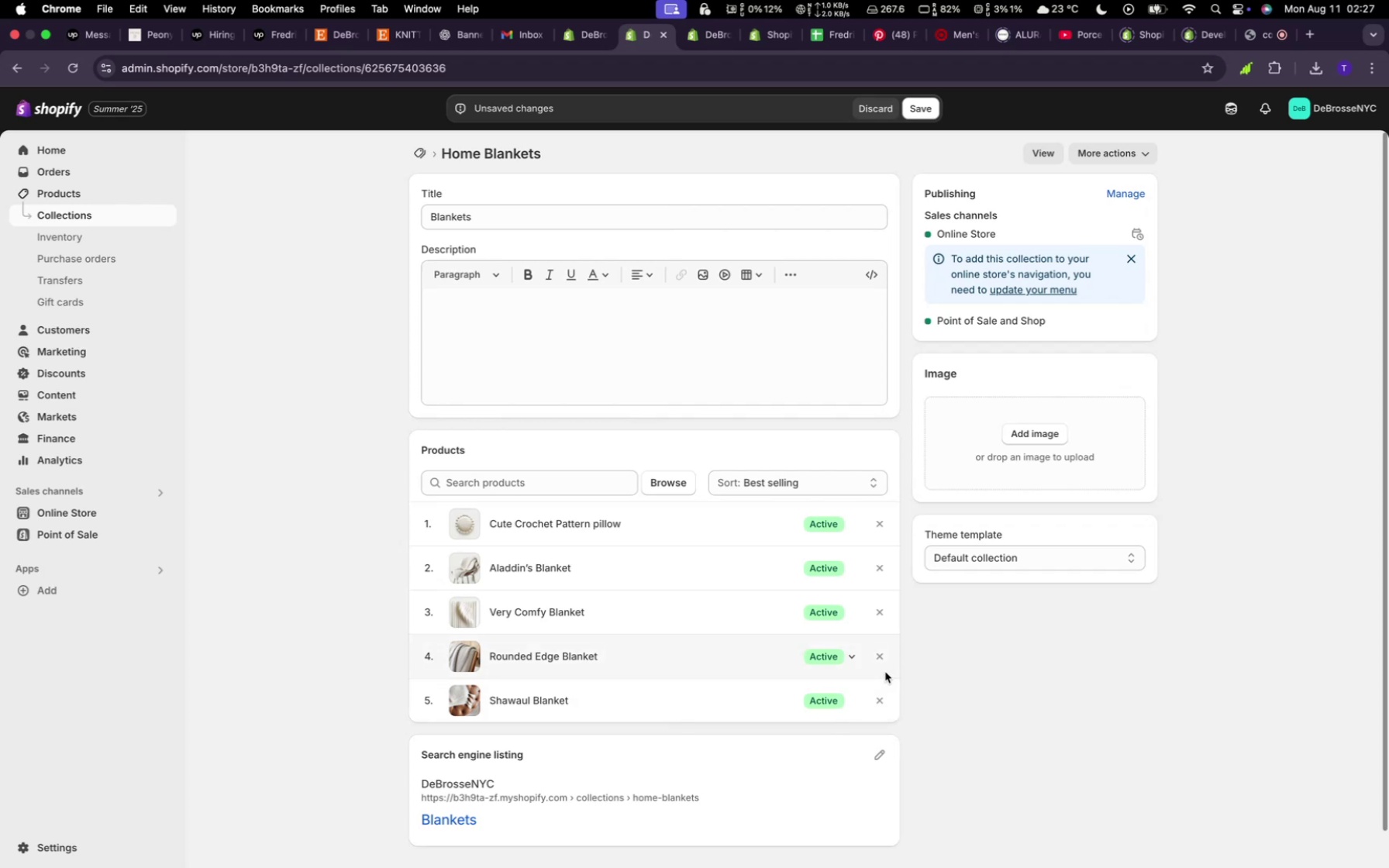 
wait(41.49)
 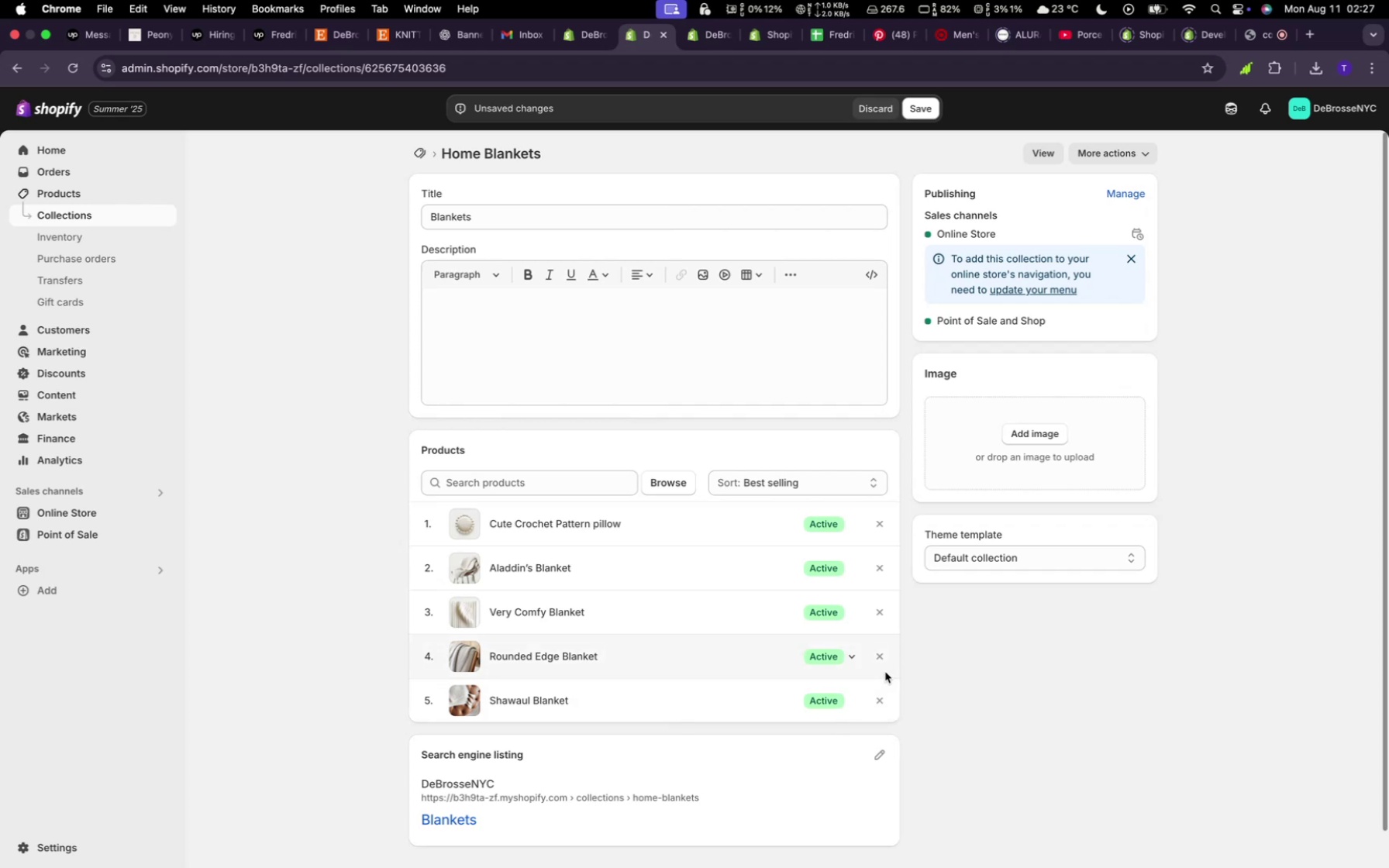 
left_click([912, 110])
 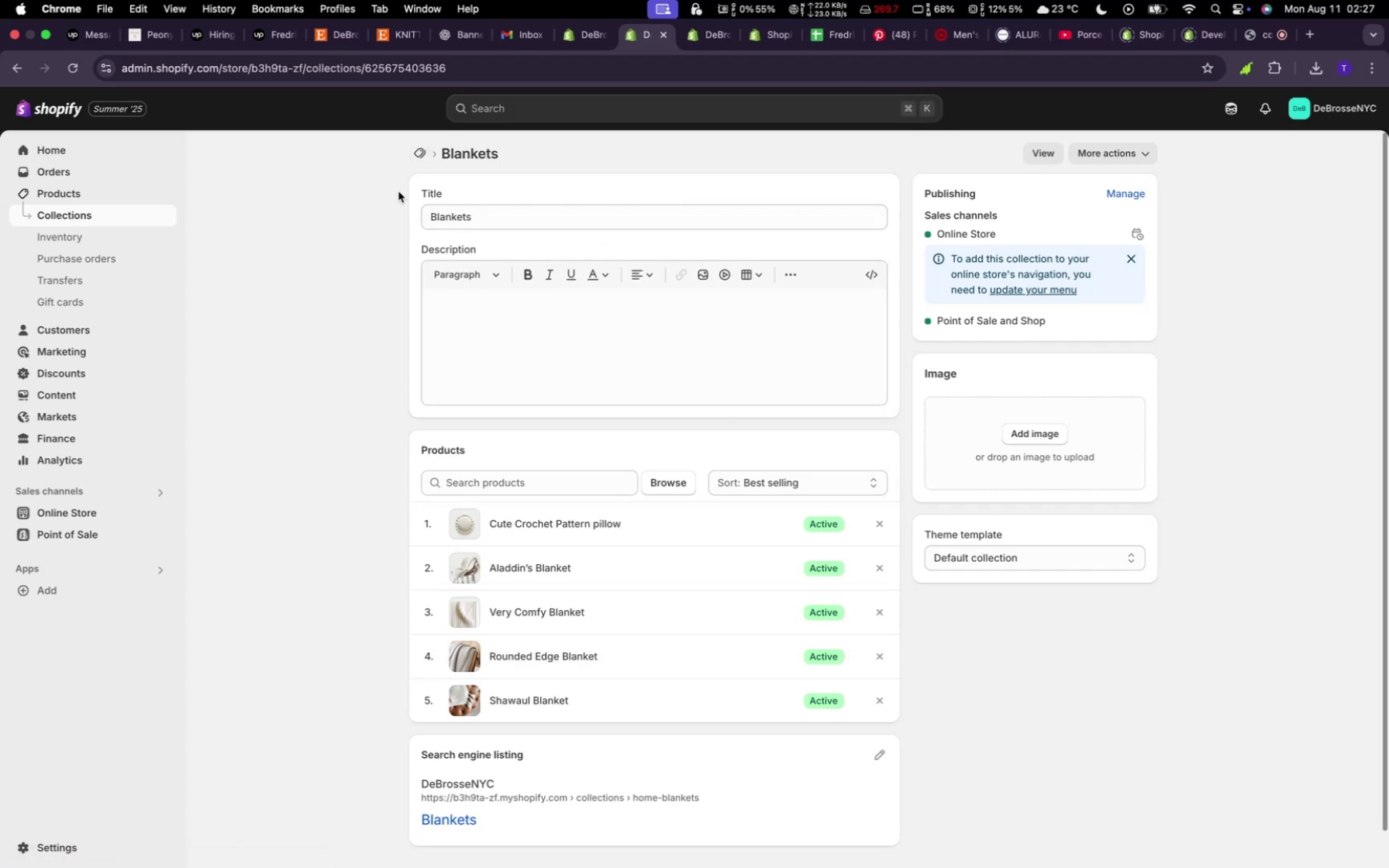 
wait(5.71)
 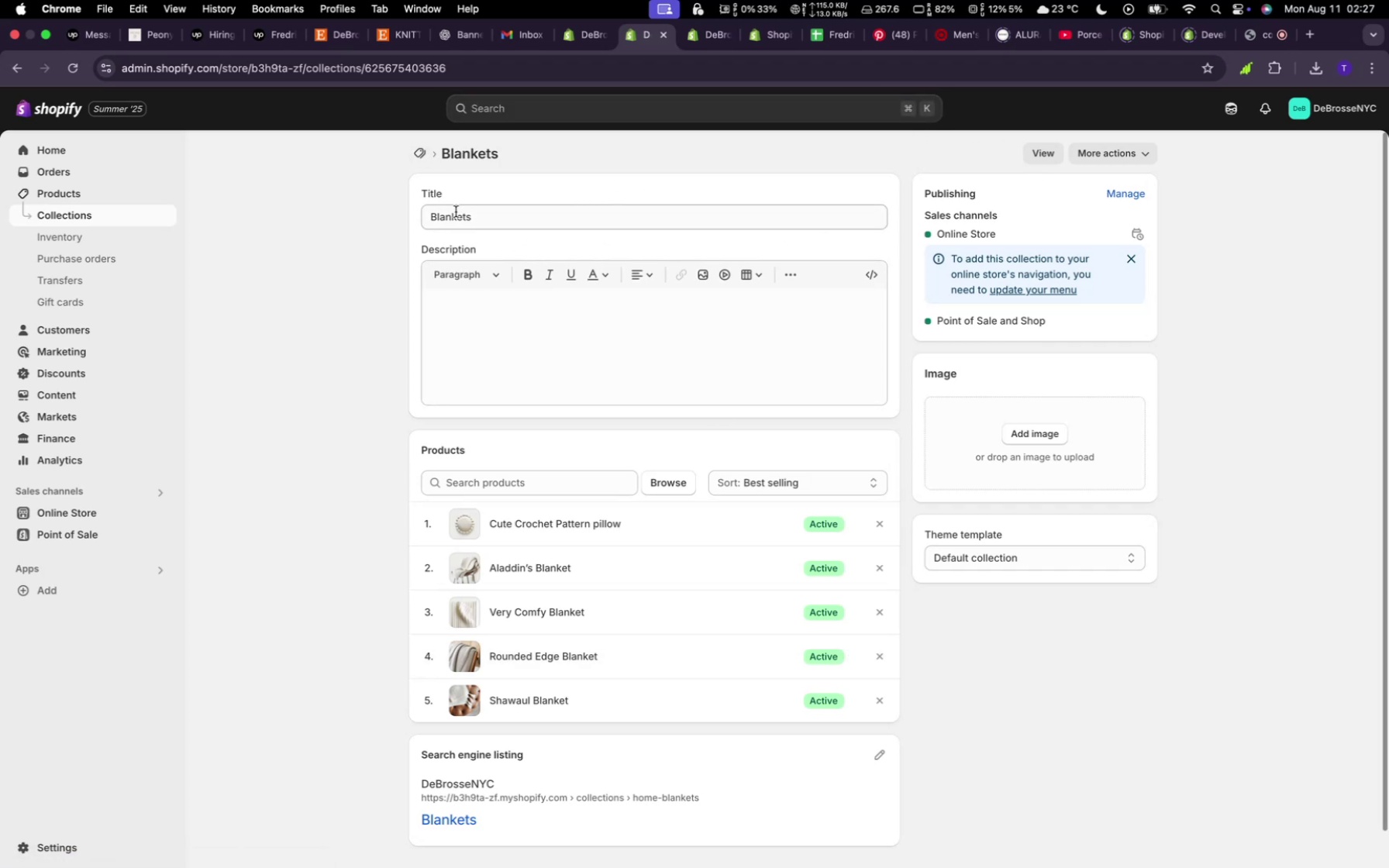 
left_click([423, 151])
 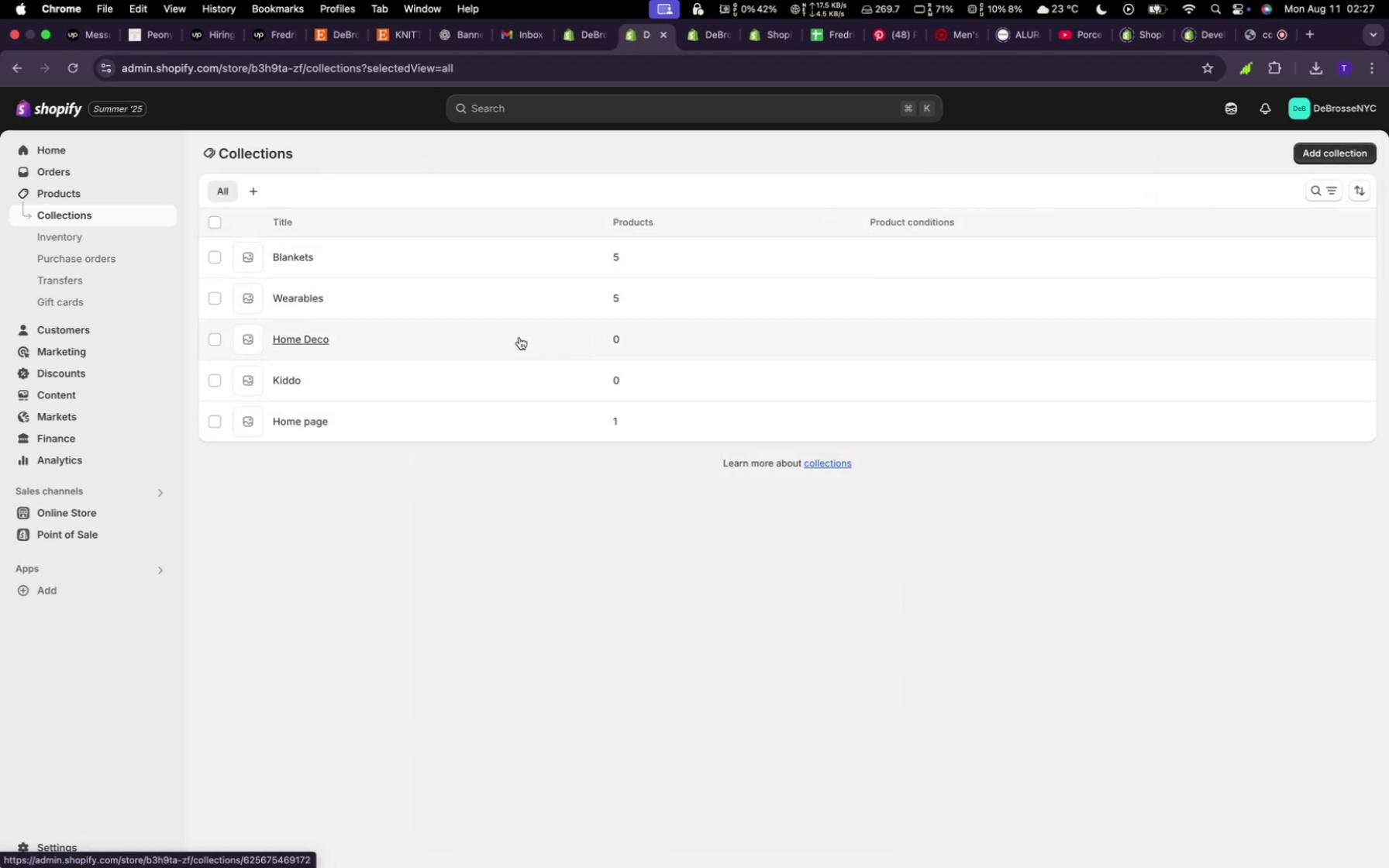 
left_click([519, 337])
 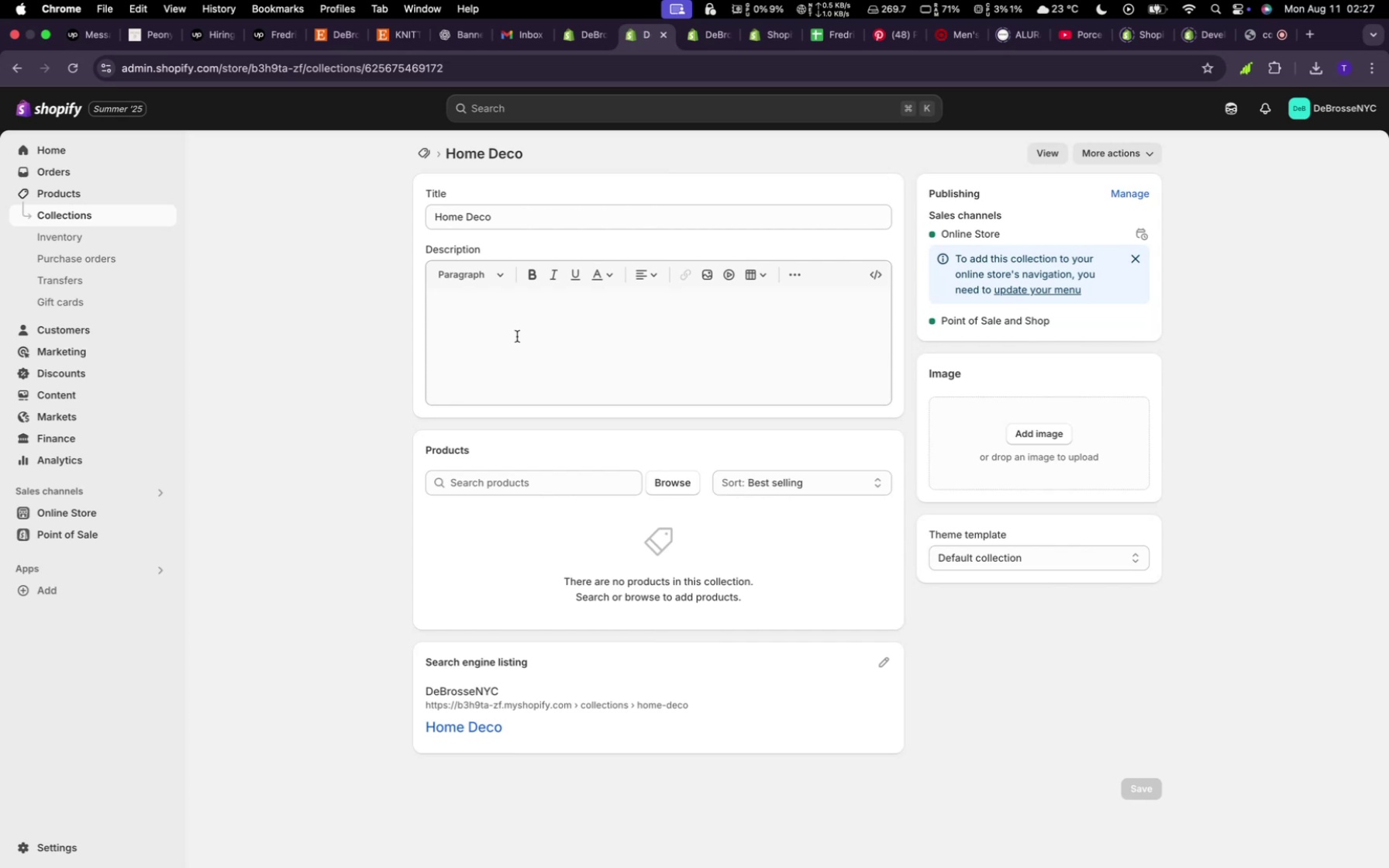 
wait(12.72)
 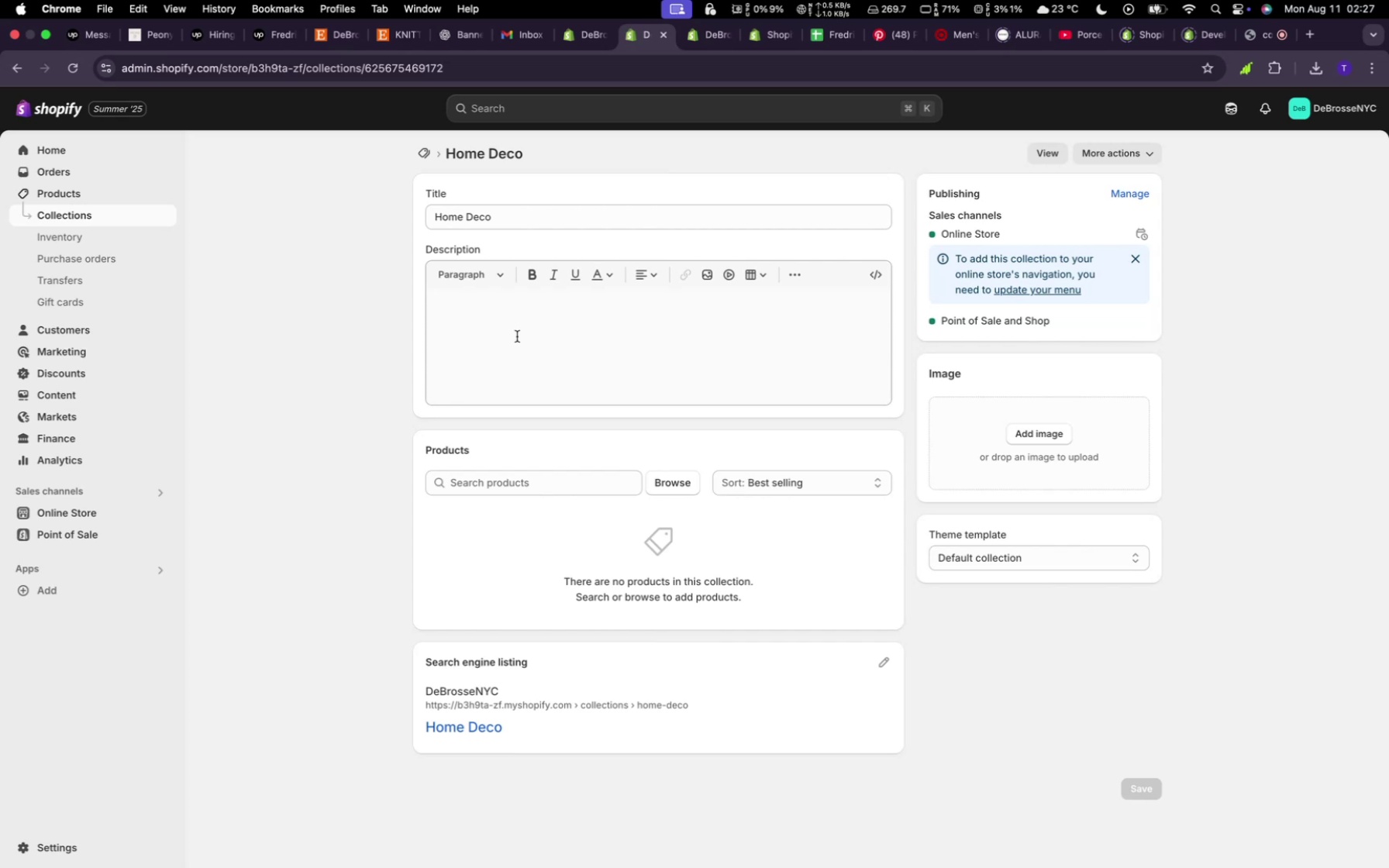 
left_click([656, 484])
 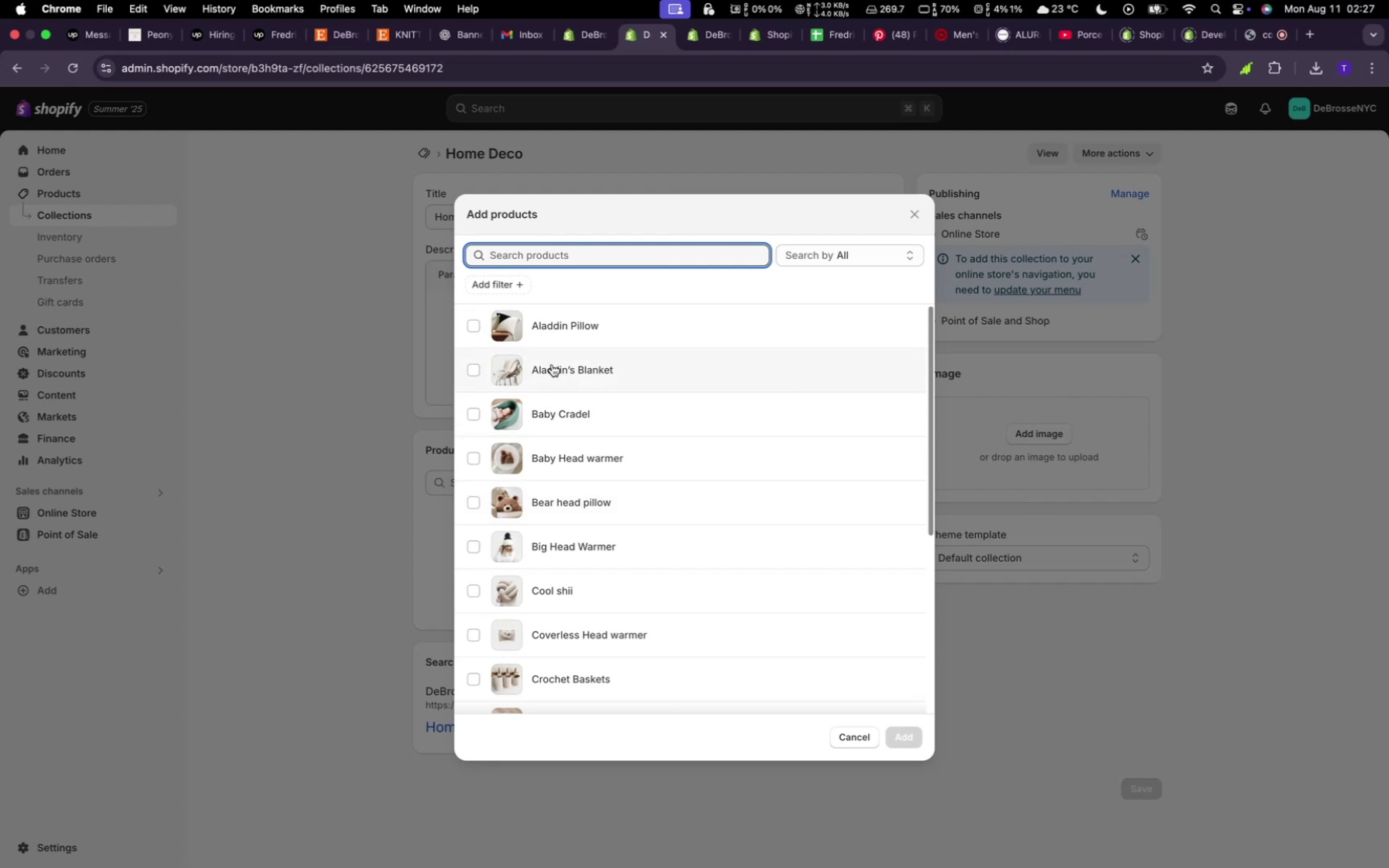 
wait(15.39)
 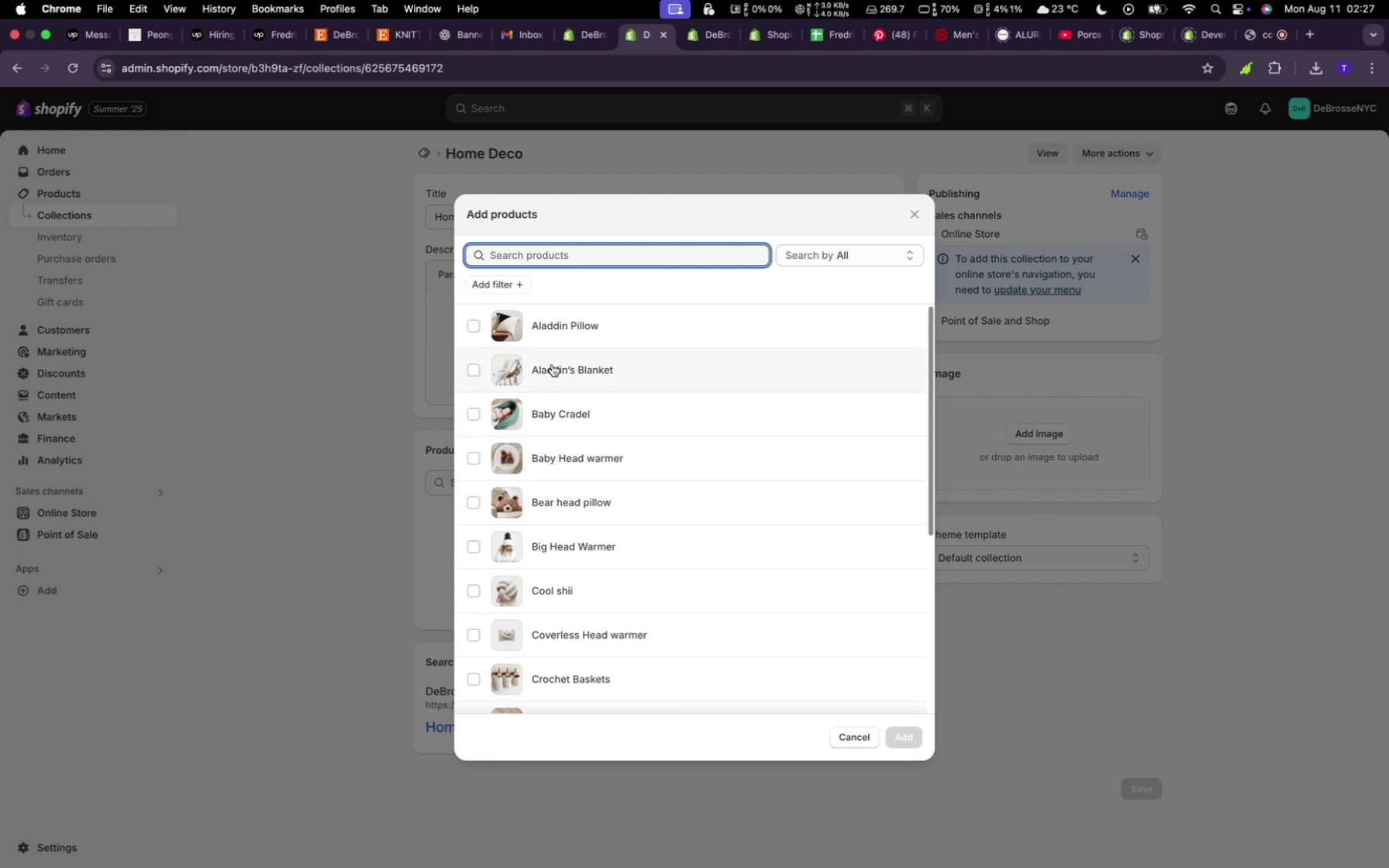 
left_click([545, 342])
 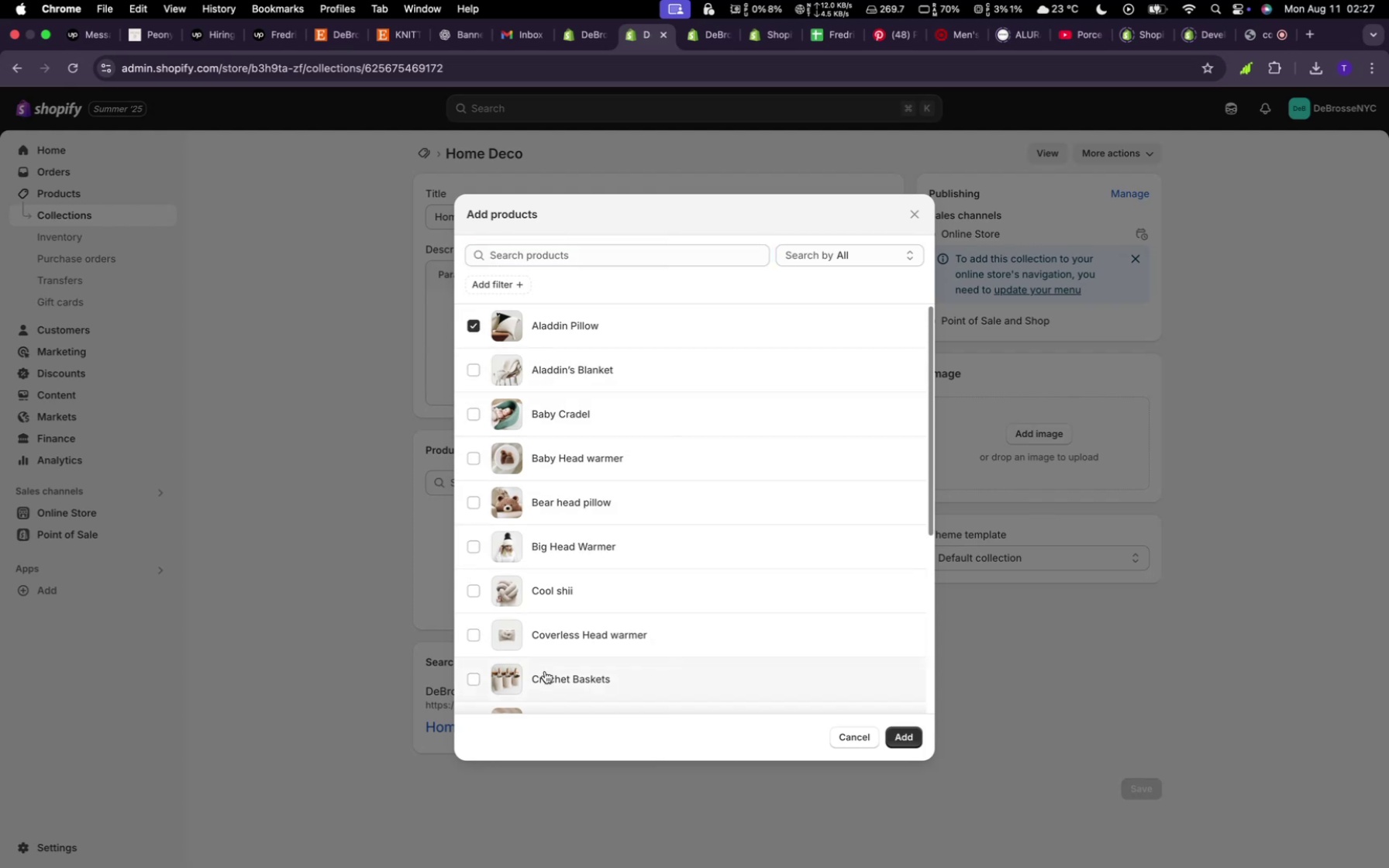 
left_click([547, 670])
 